 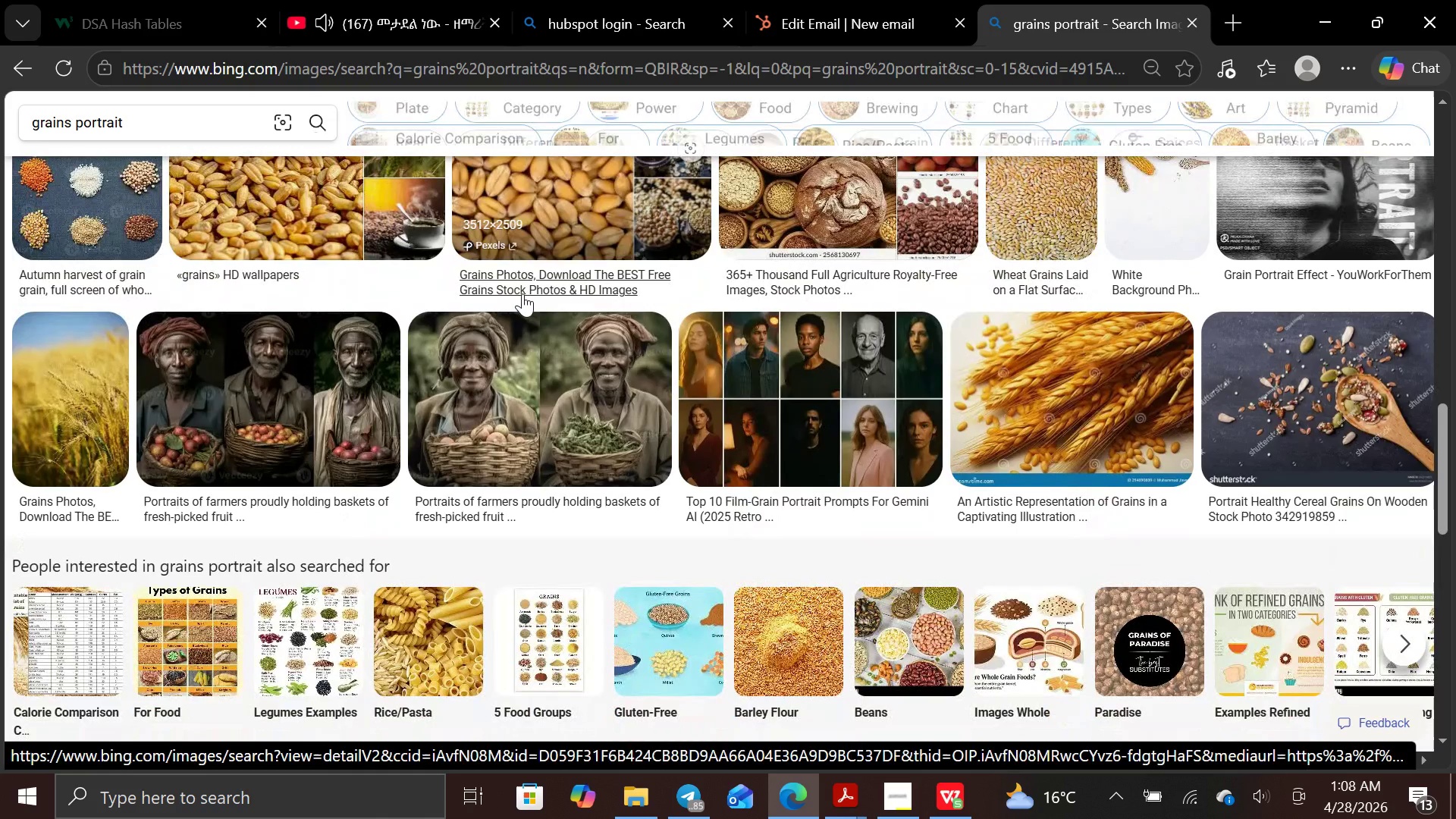 
scroll: coordinate [527, 290], scroll_direction: down, amount: 6.0
 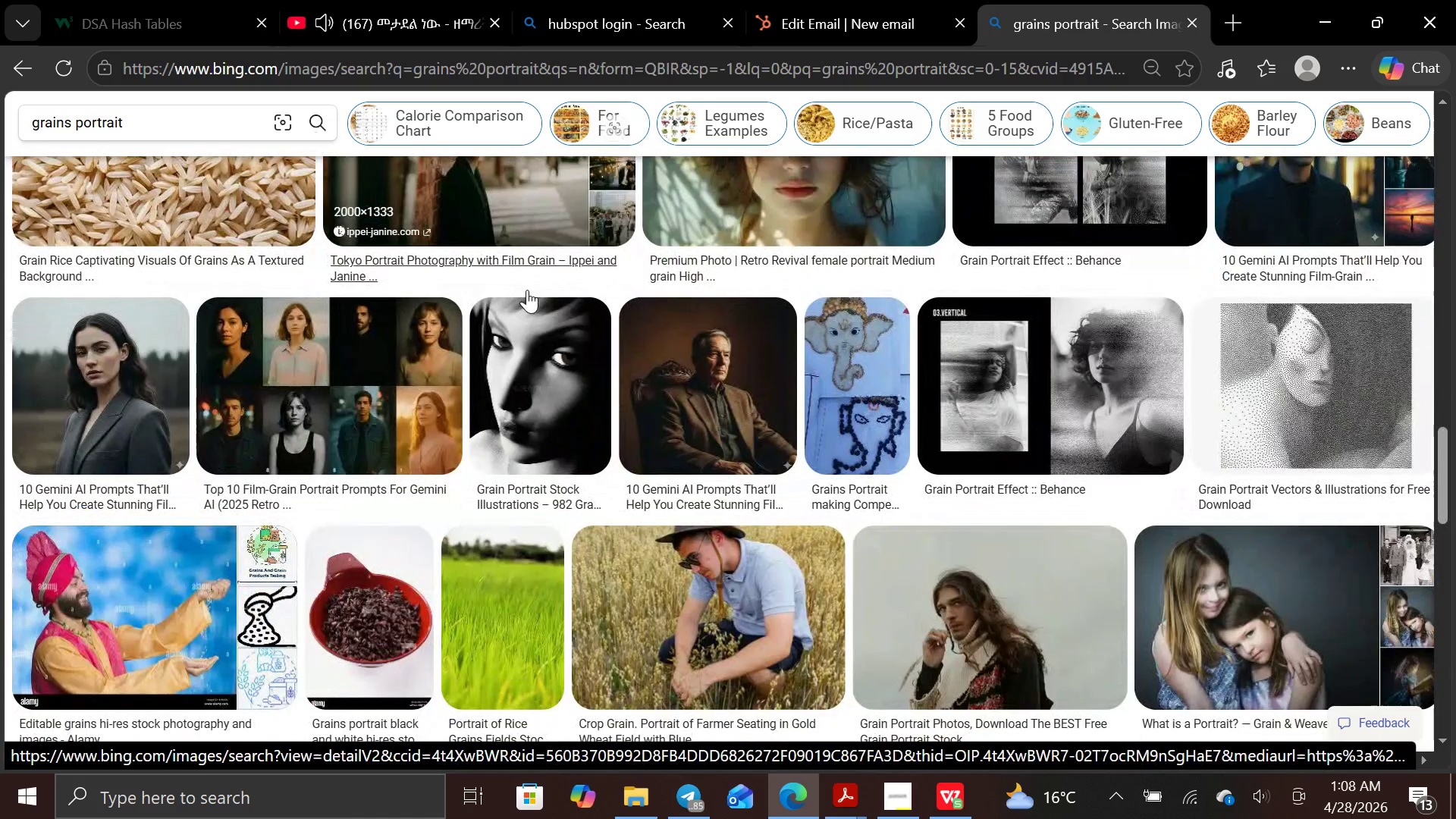 
scroll: coordinate [550, 286], scroll_direction: up, amount: 19.0
 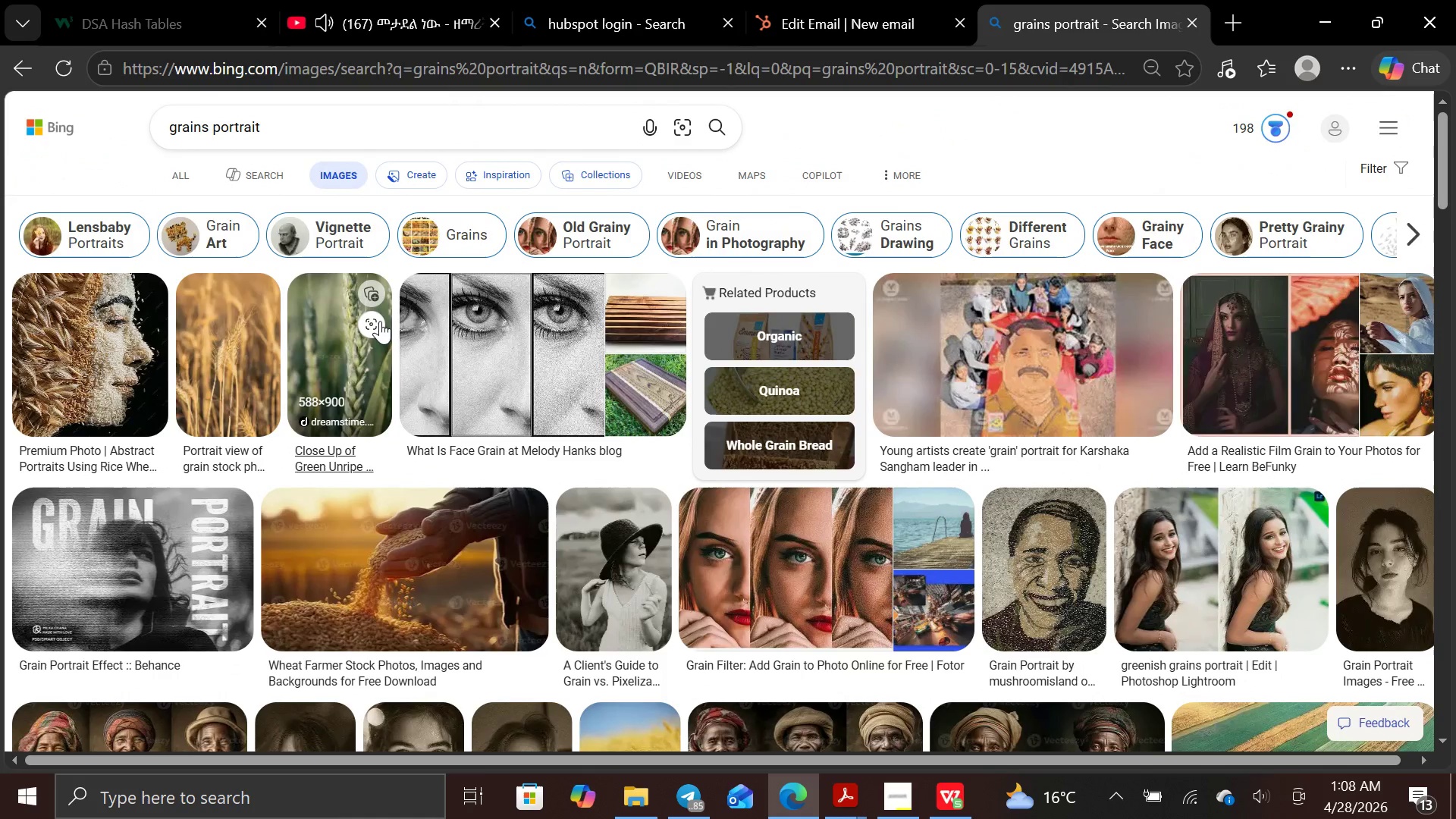 
mouse_move([397, 302])
 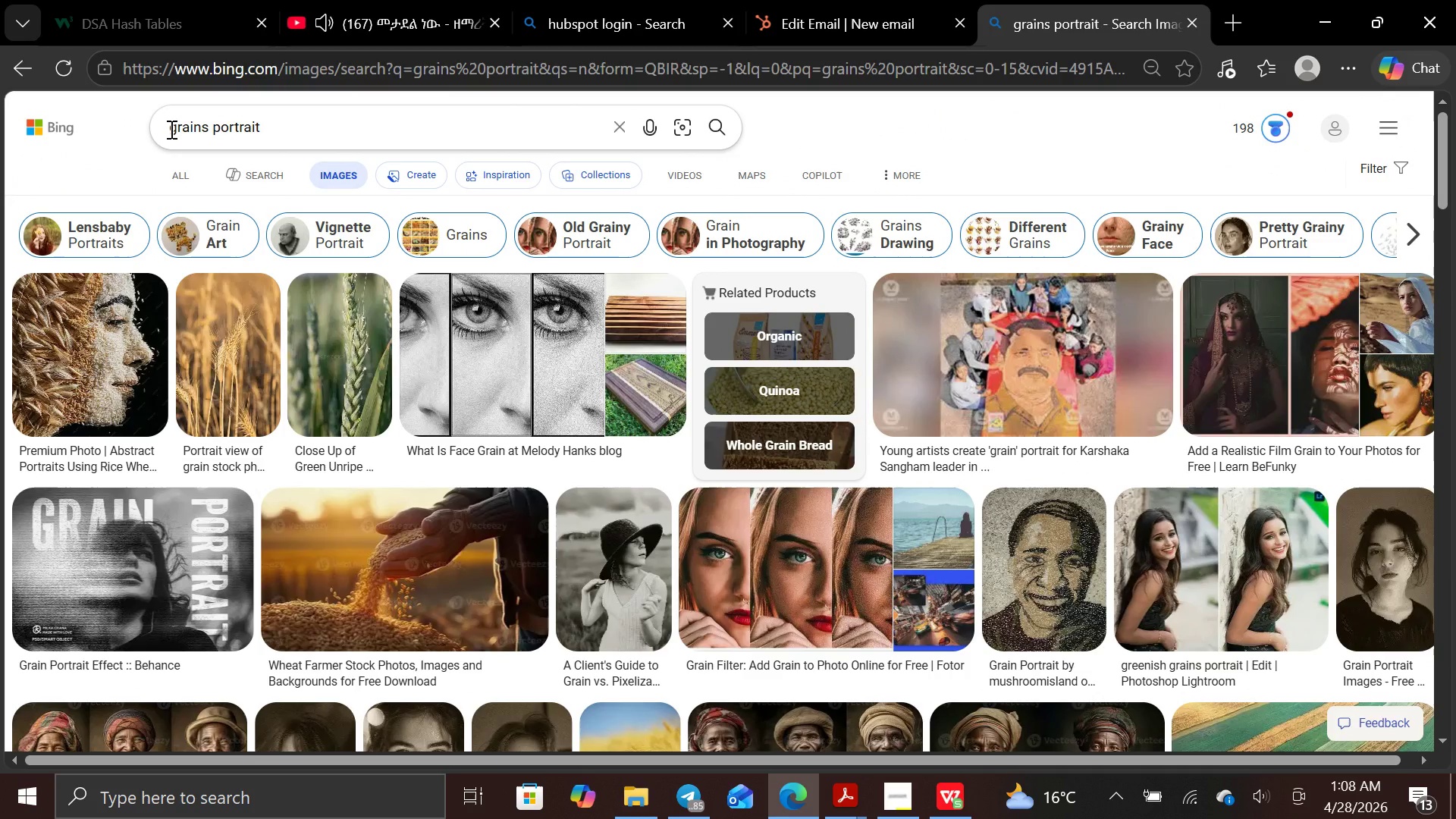 
left_click([170, 129])
 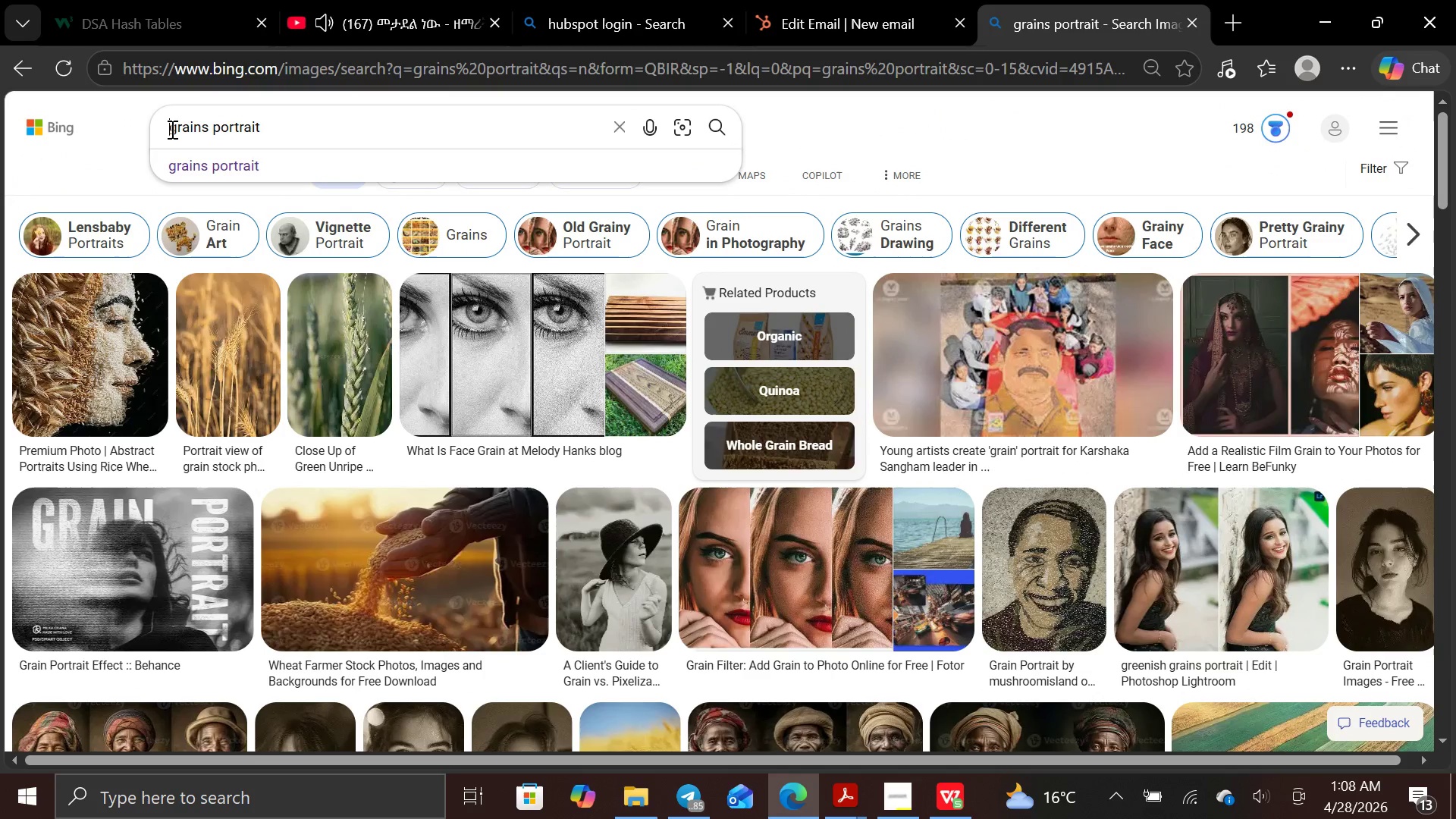 
type( )
key(Backspace)
type(heritage )
 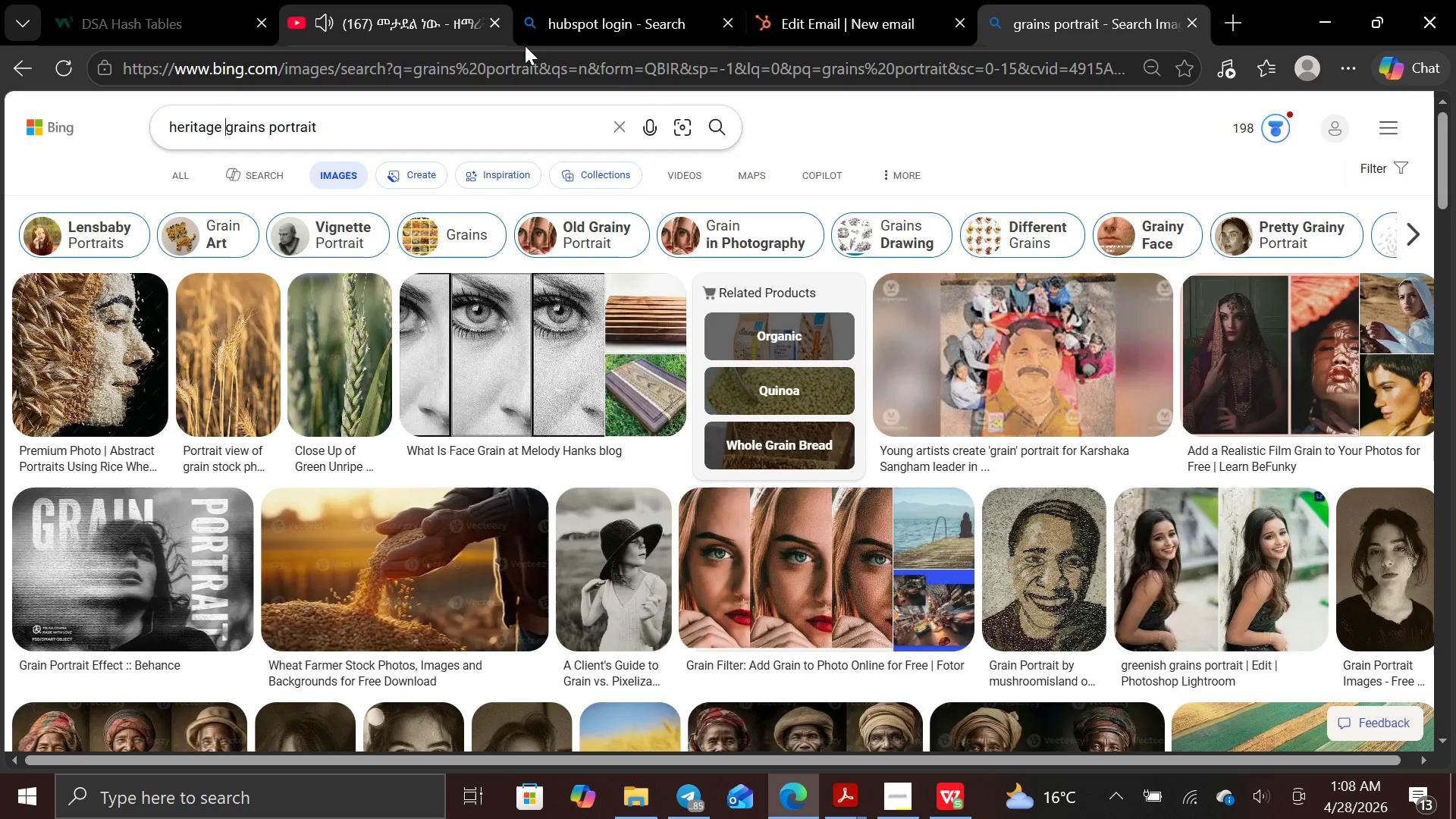 
mouse_move([688, 136])
 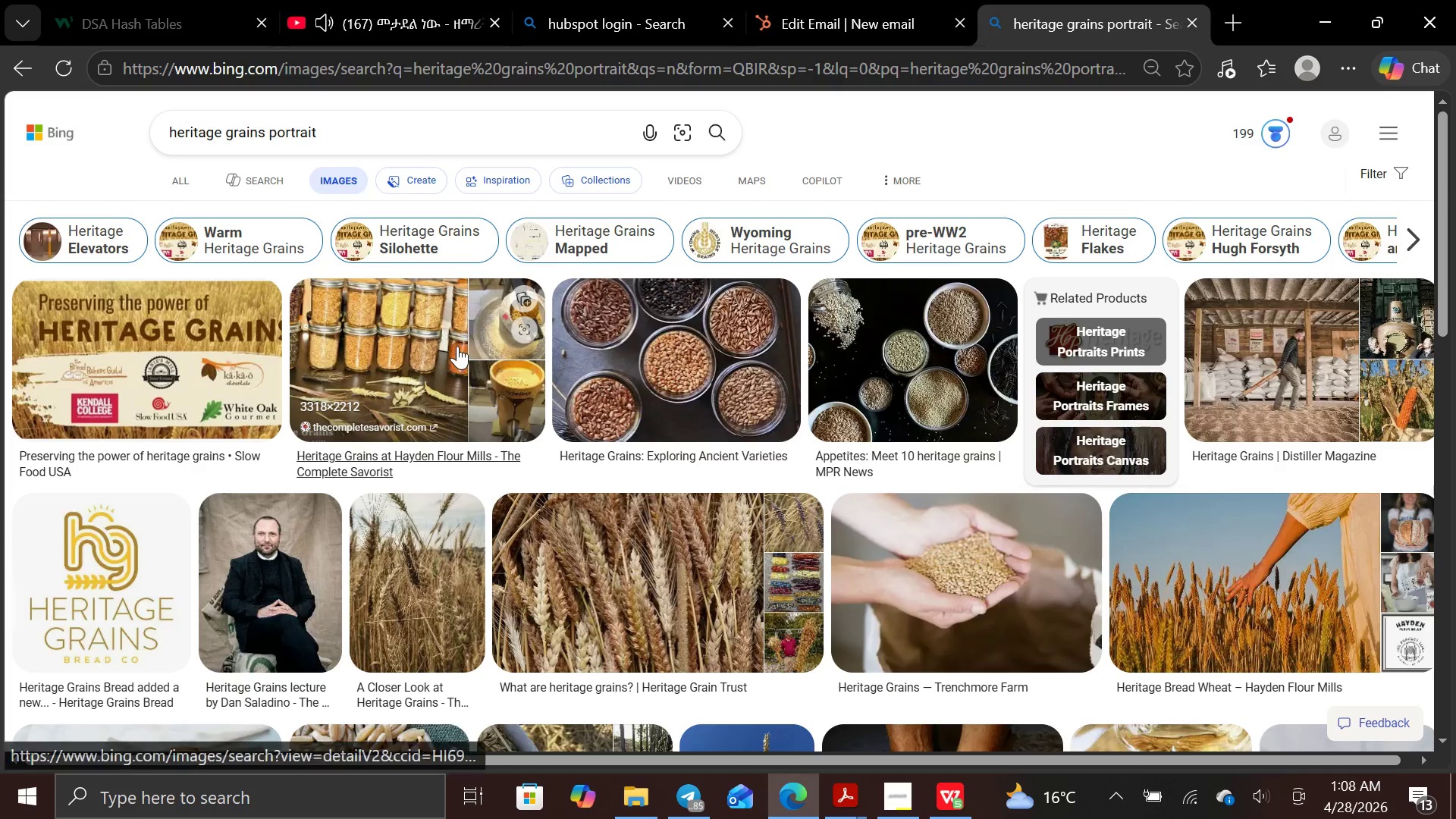 
scroll: coordinate [457, 331], scroll_direction: down, amount: 1.0
 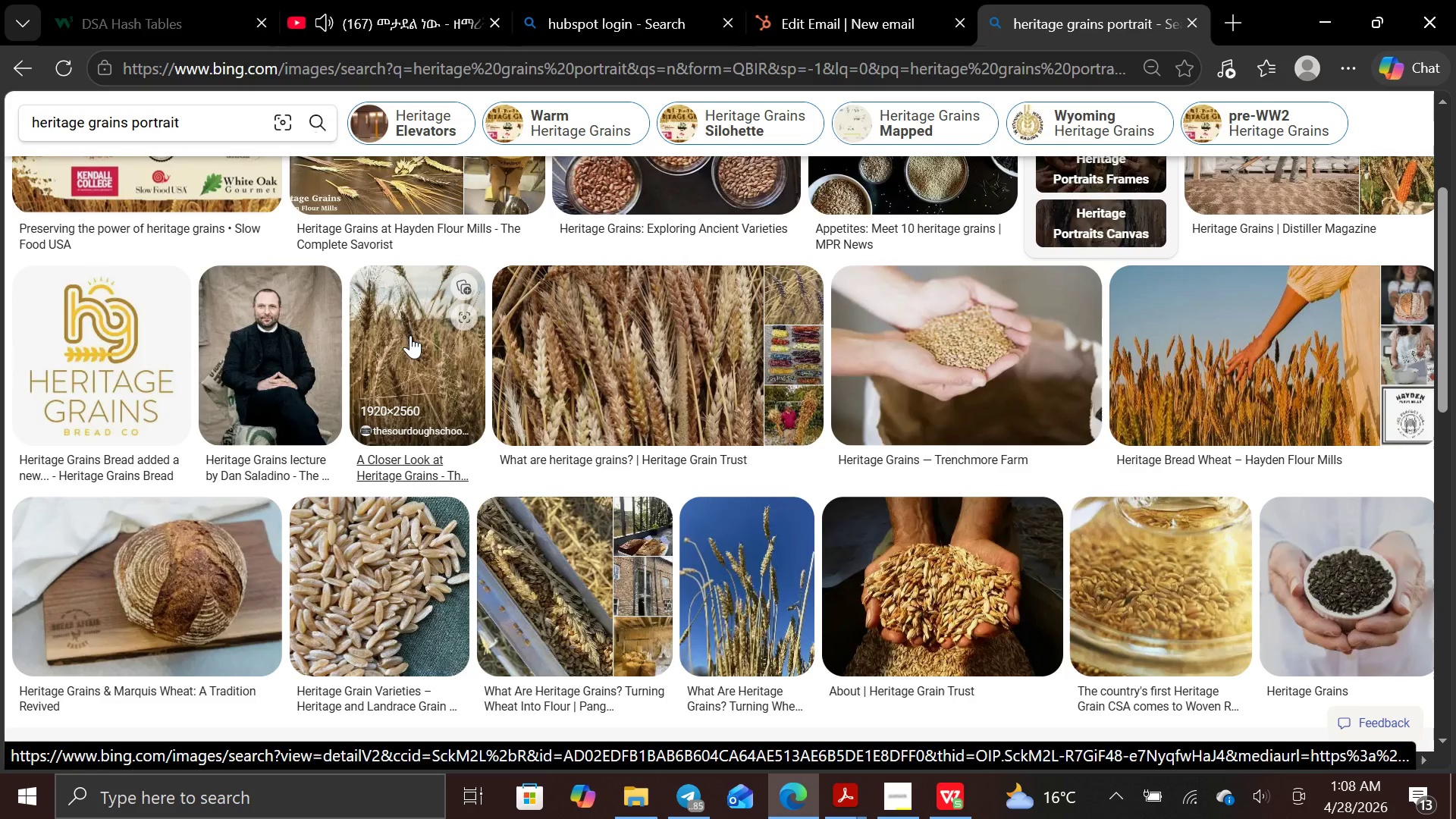 
wait(6.45)
 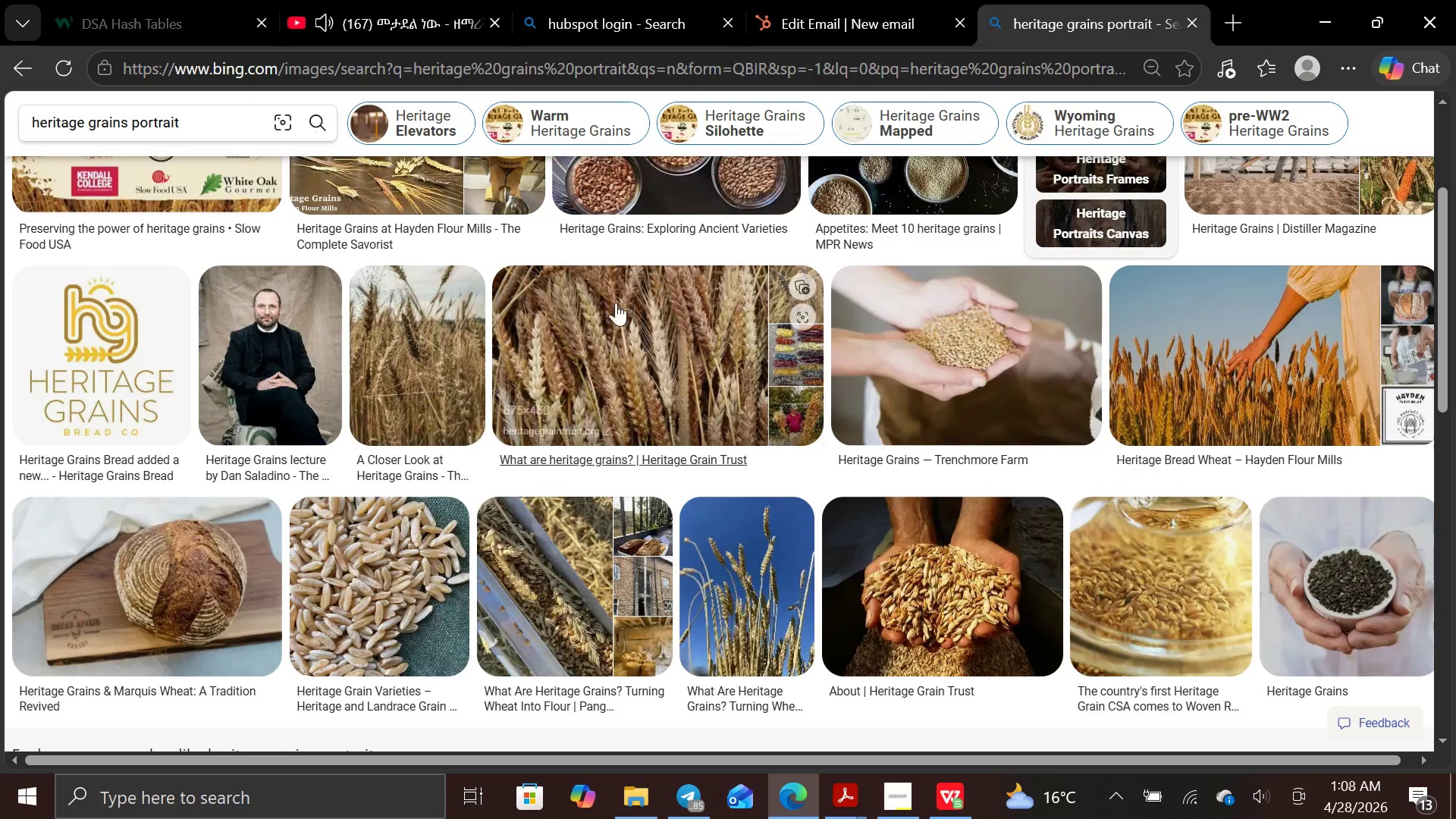 
scroll: coordinate [410, 335], scroll_direction: none, amount: 0.0
 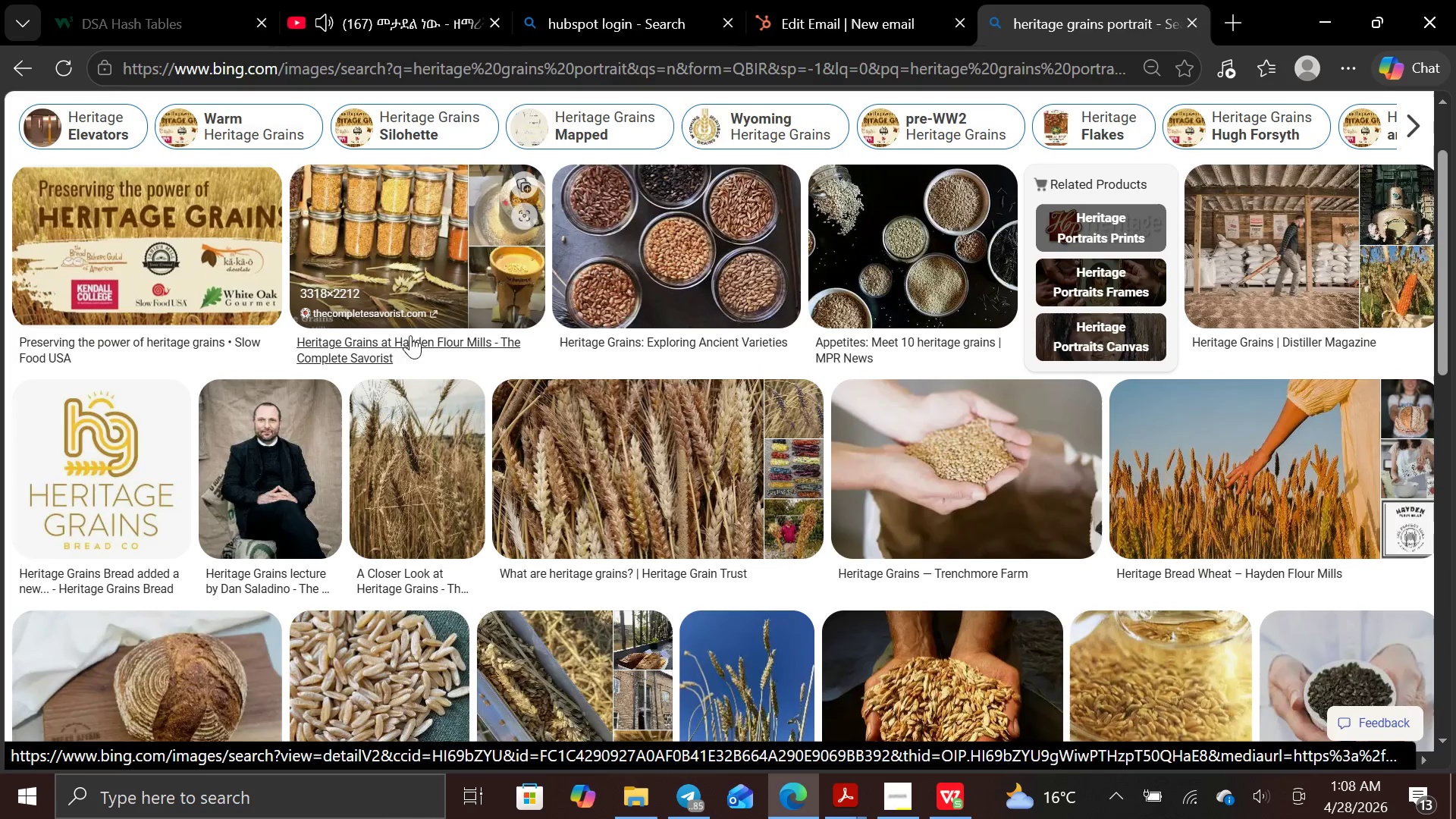 
scroll: coordinate [428, 325], scroll_direction: down, amount: 7.0
 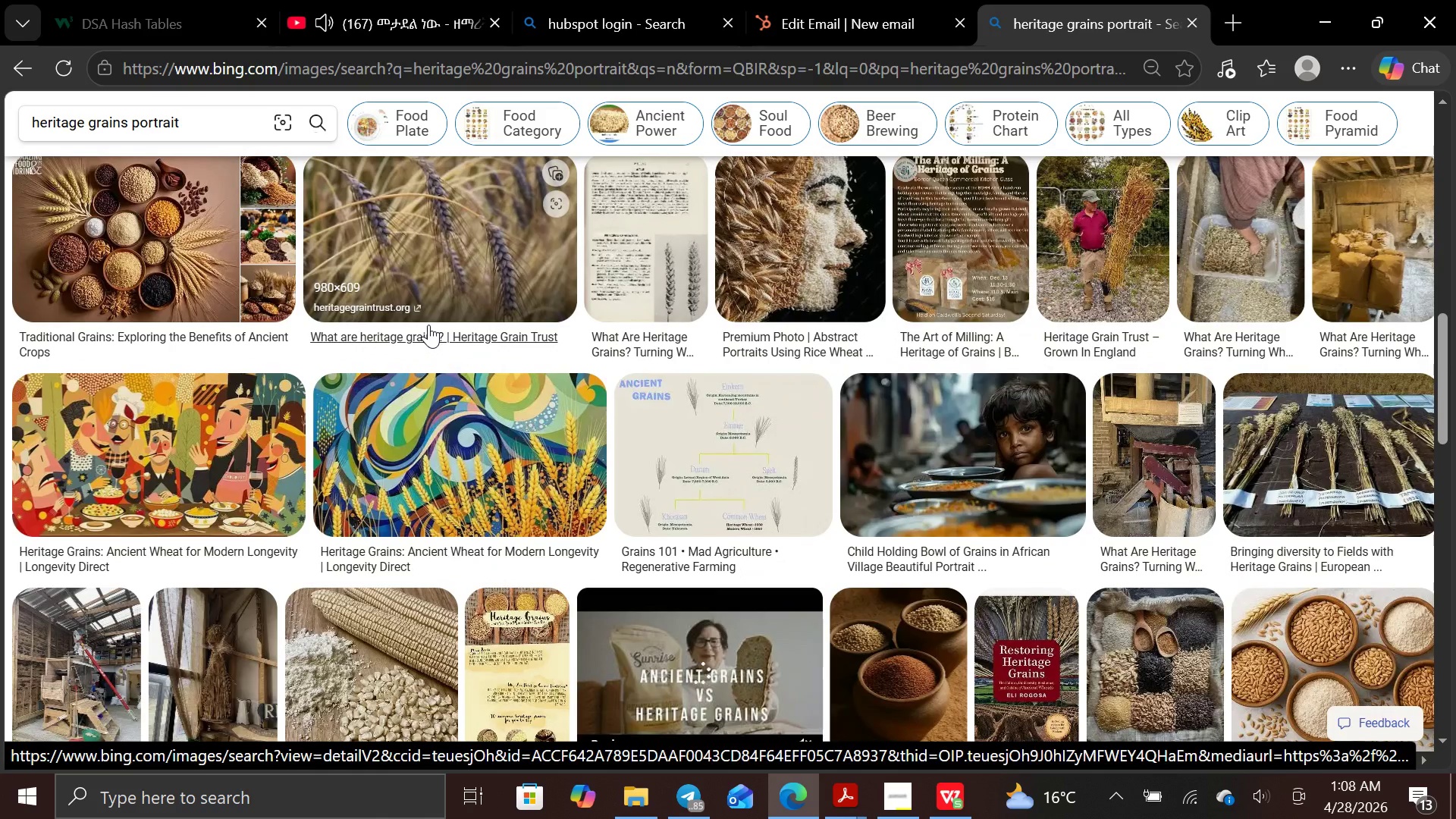 
scroll: coordinate [435, 318], scroll_direction: up, amount: 9.0
 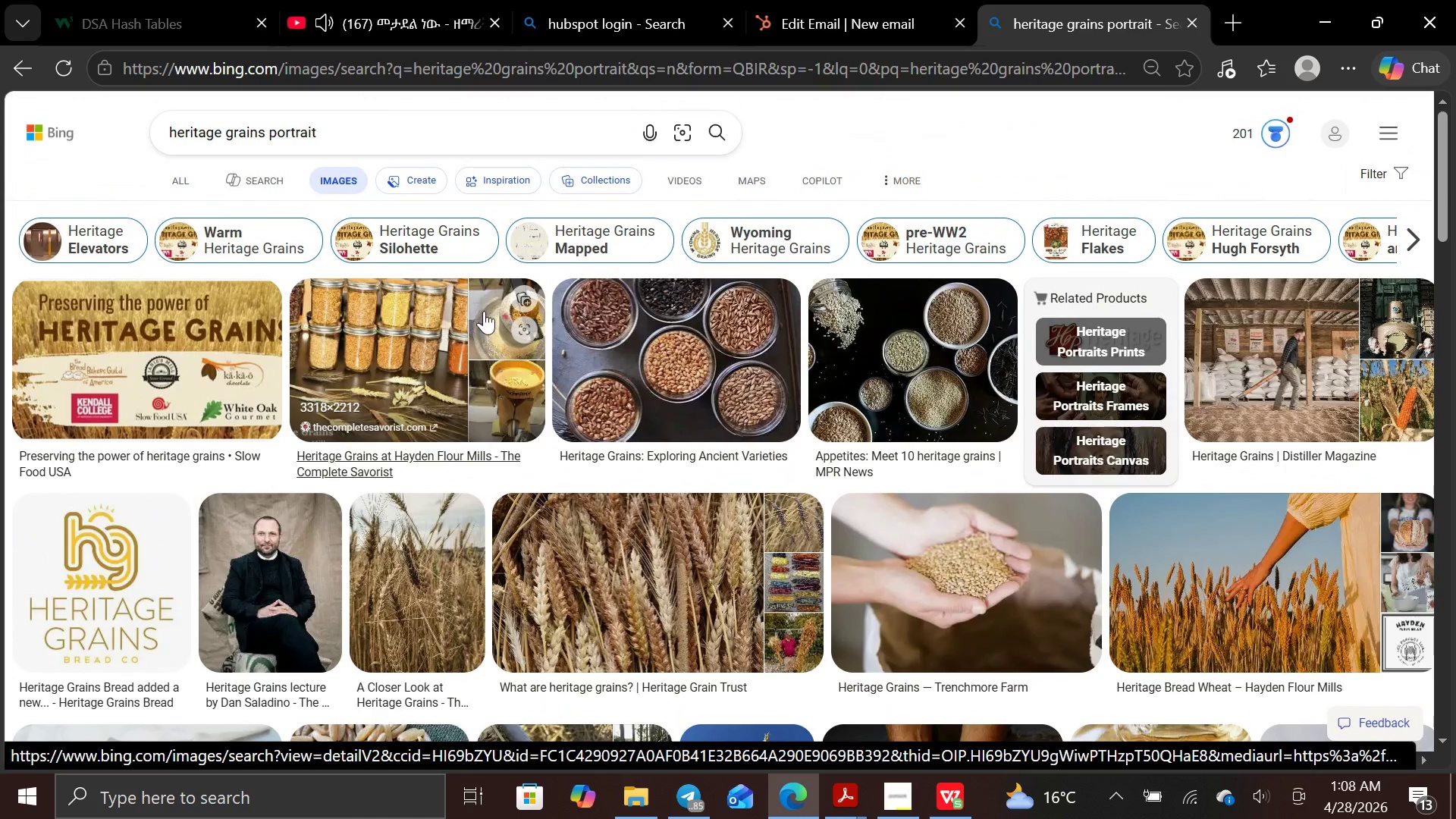 
scroll: coordinate [491, 312], scroll_direction: down, amount: 1.0
 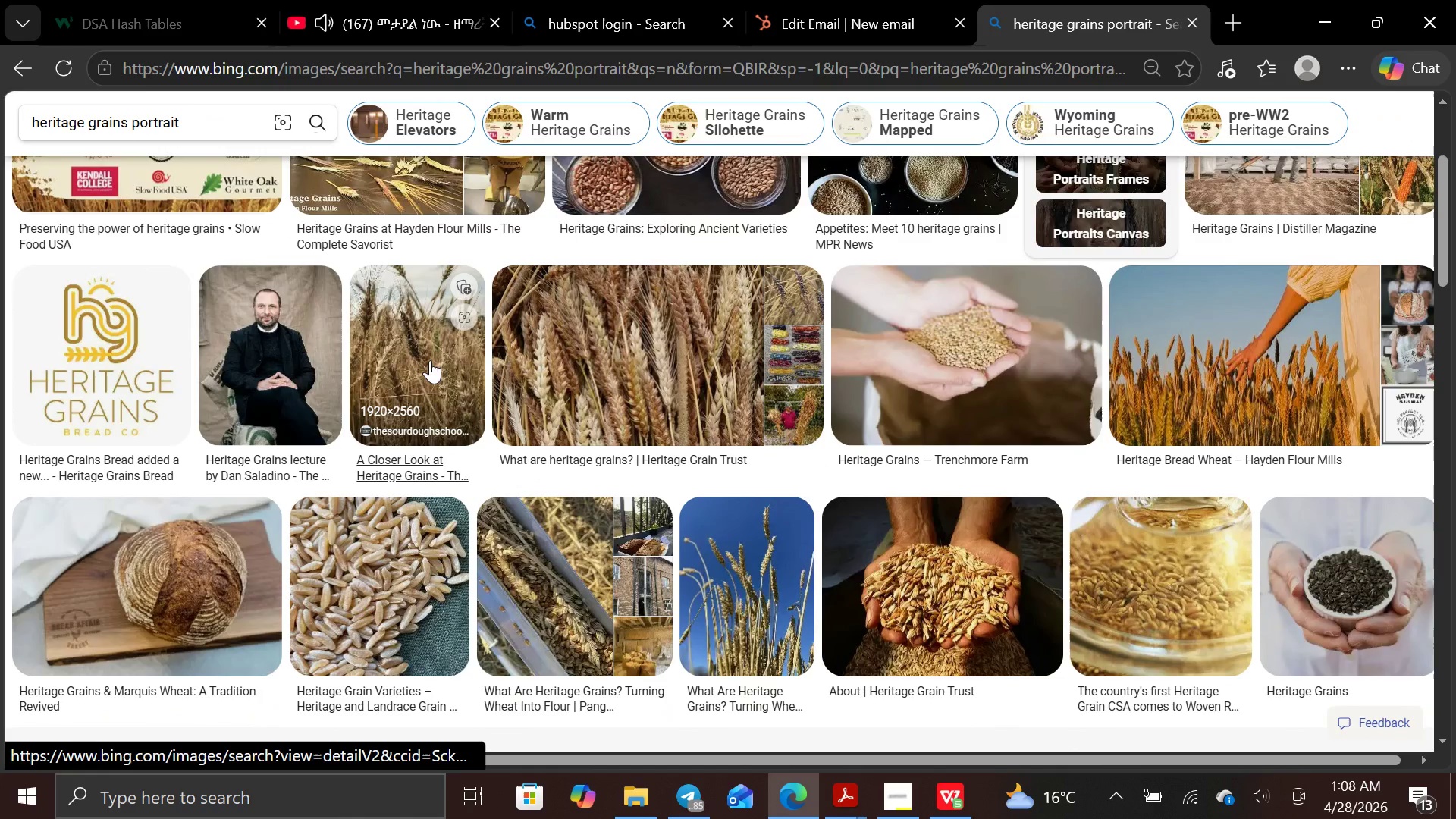 
left_click([433, 359])
 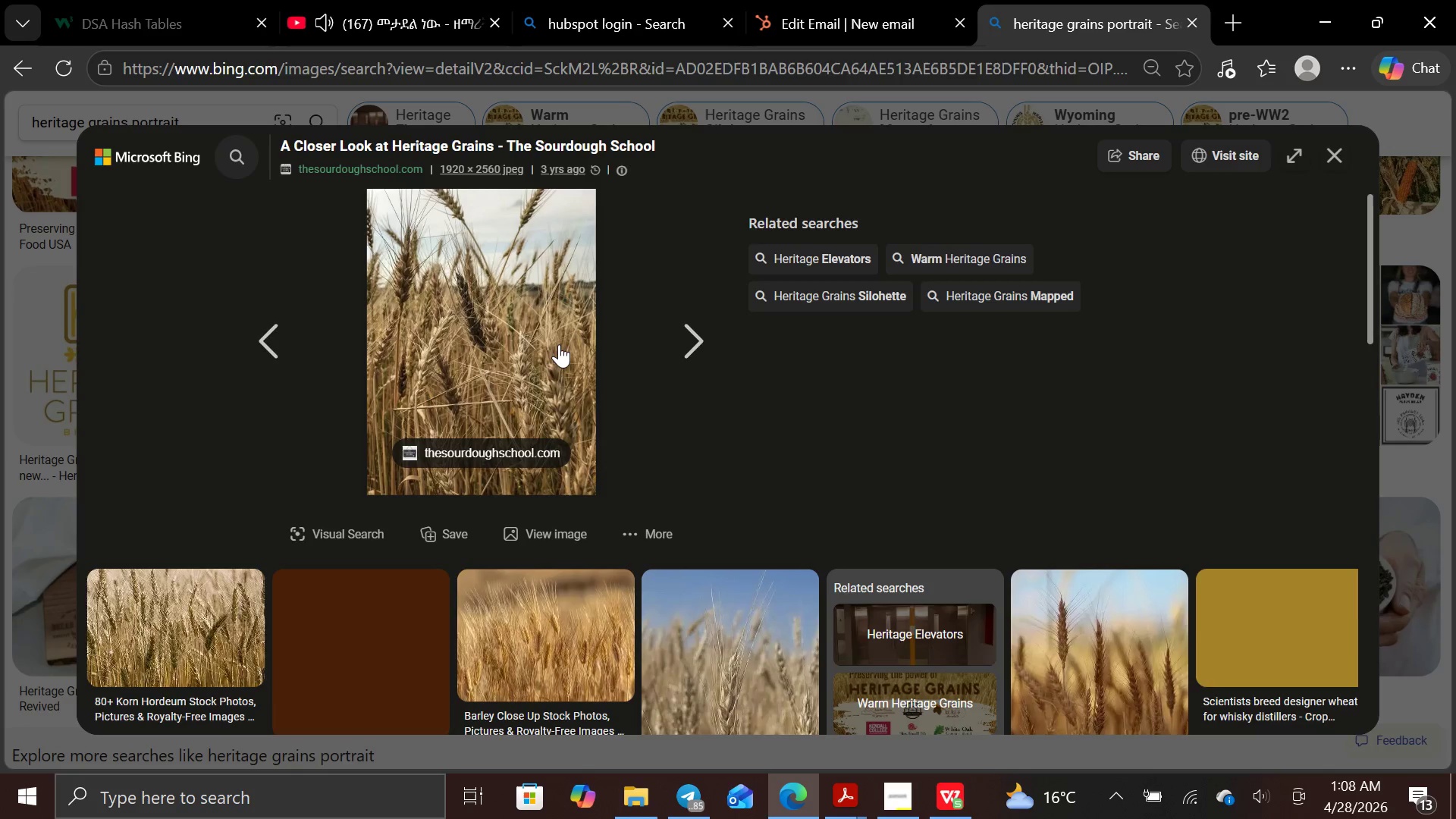 
right_click([559, 345])
 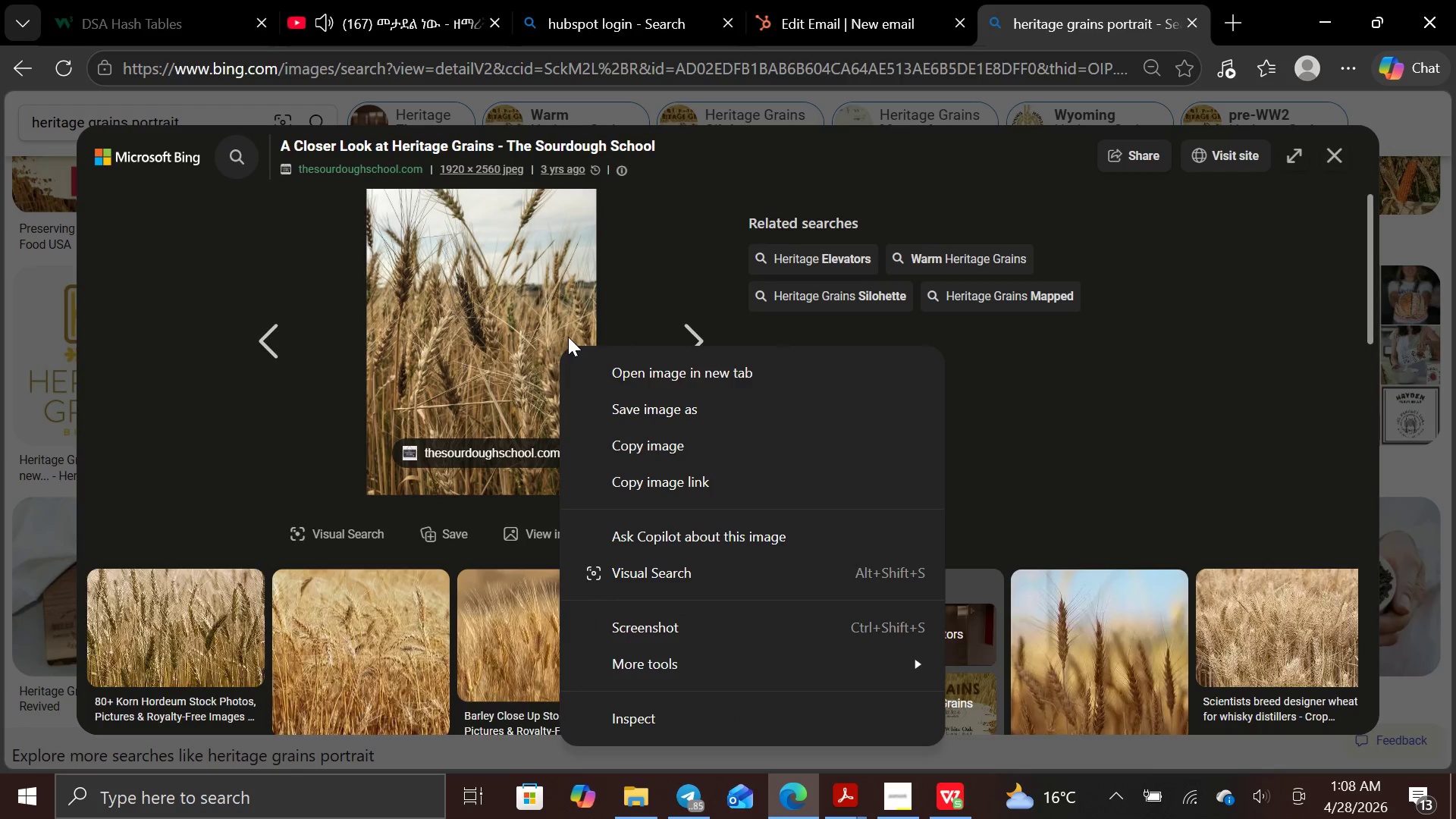 
scroll: coordinate [582, 387], scroll_direction: down, amount: 1.0
 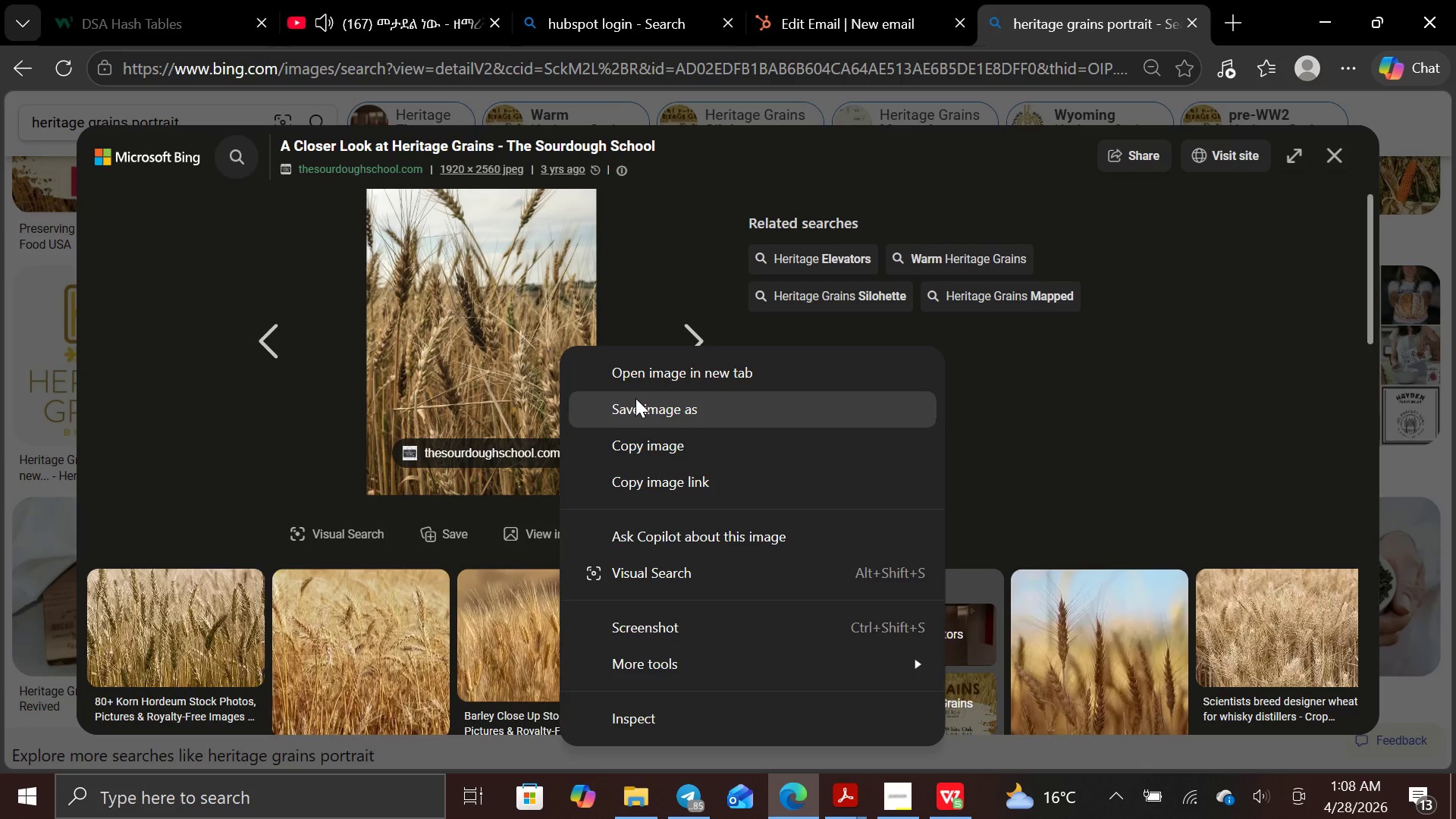 
left_click([635, 398])
 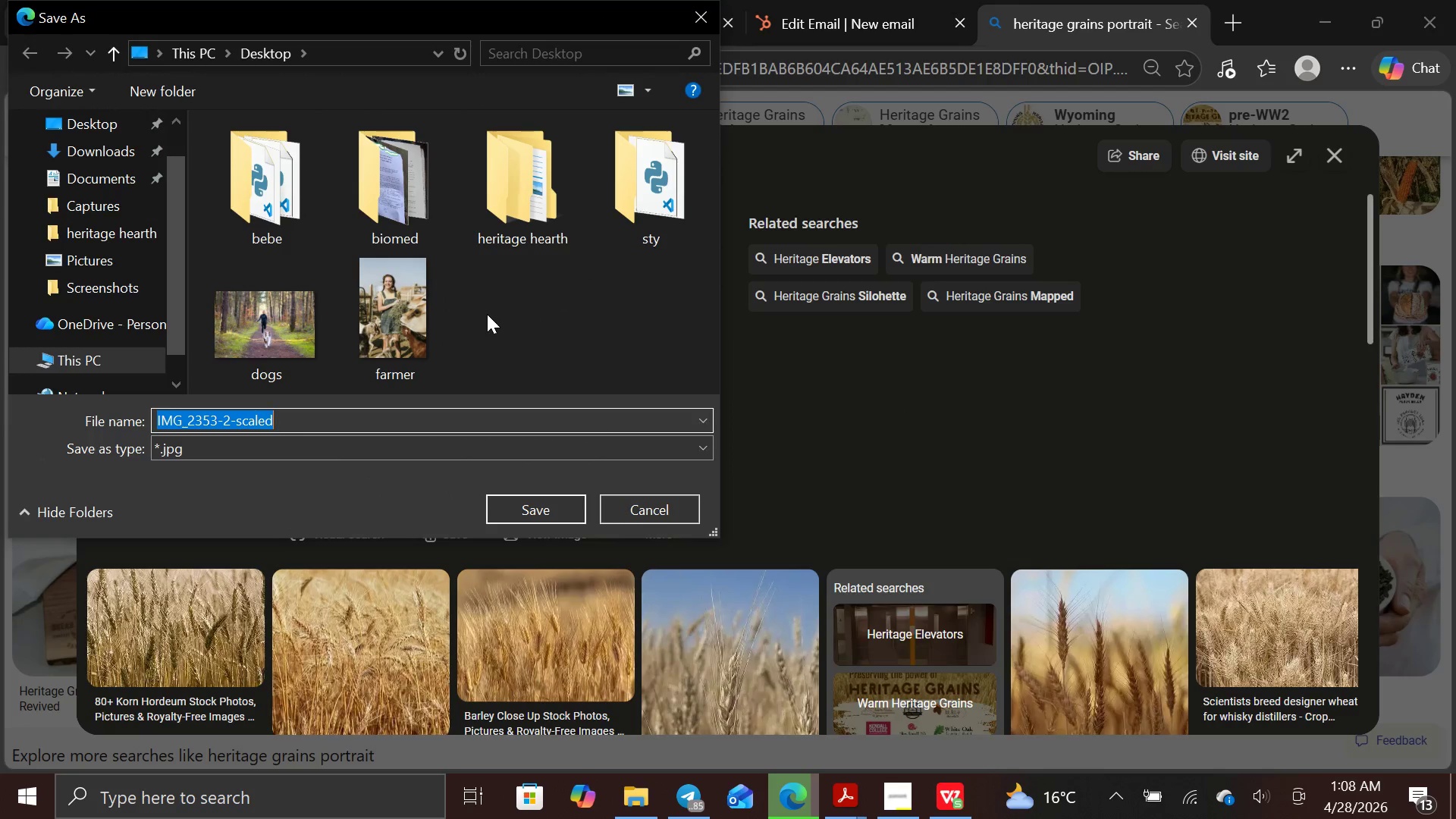 
wait(6.45)
 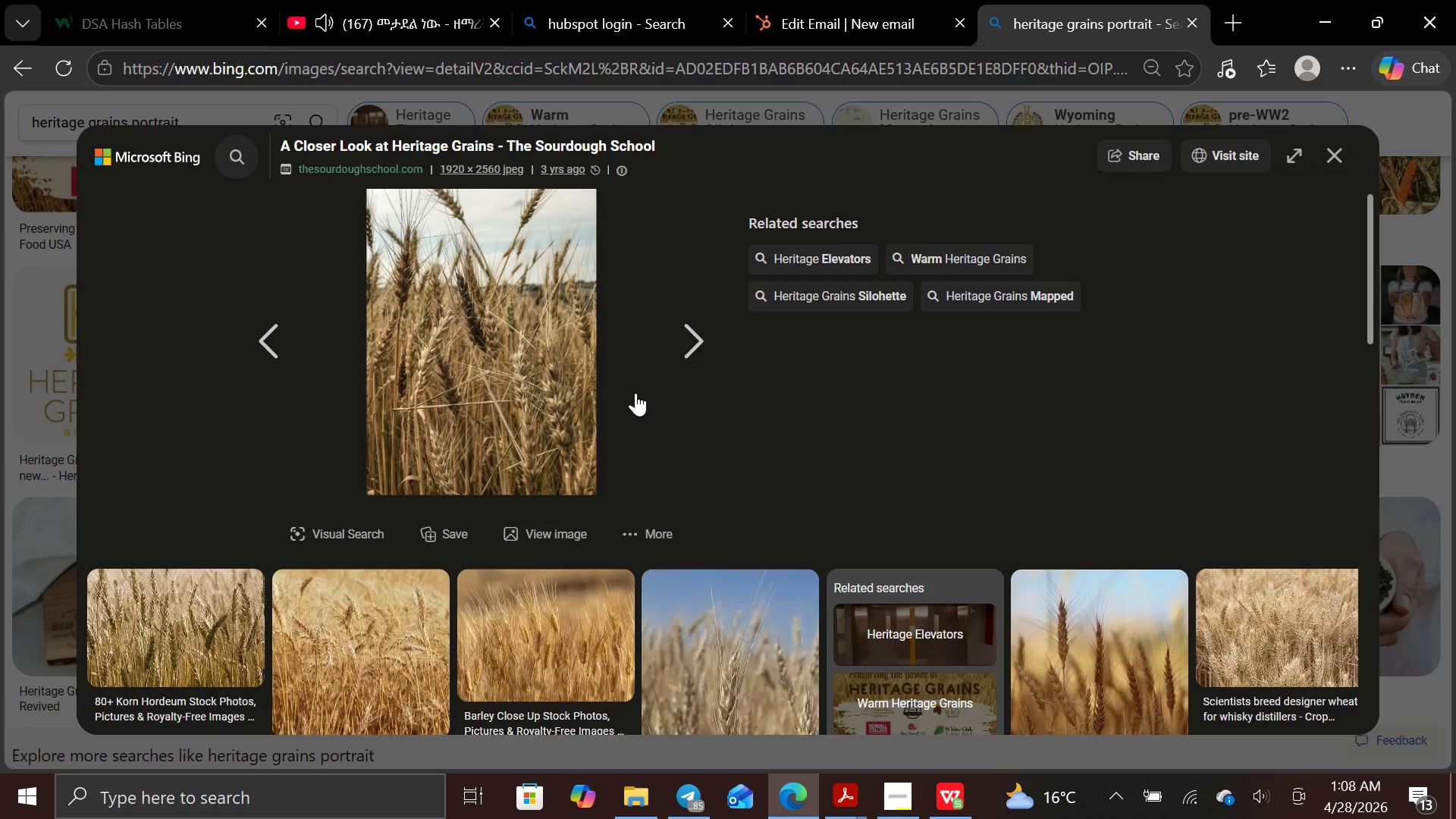 
hold_key(key=Backspace, duration=0.41)
 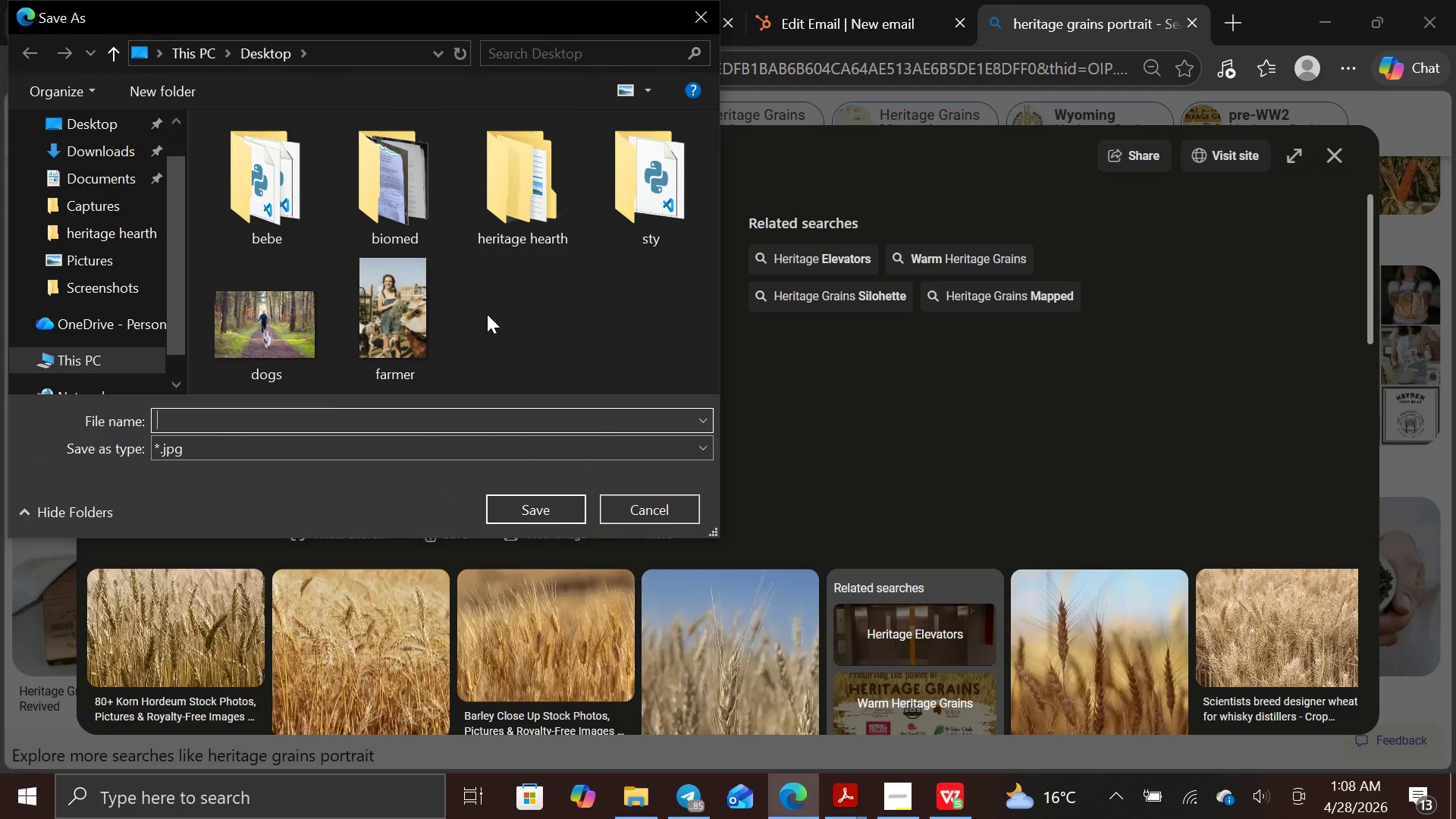 
type(grains)
 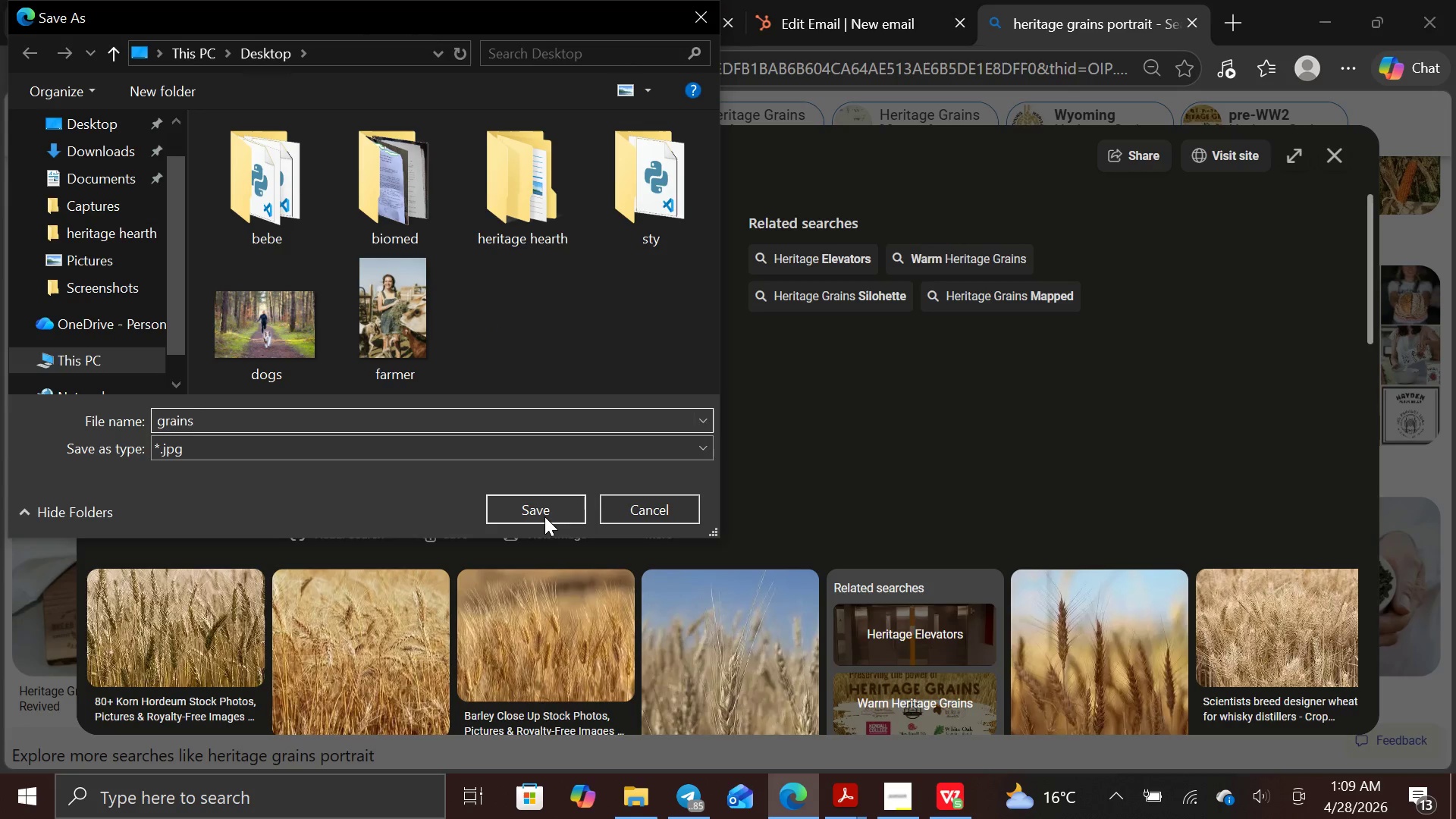 
left_click([544, 513])
 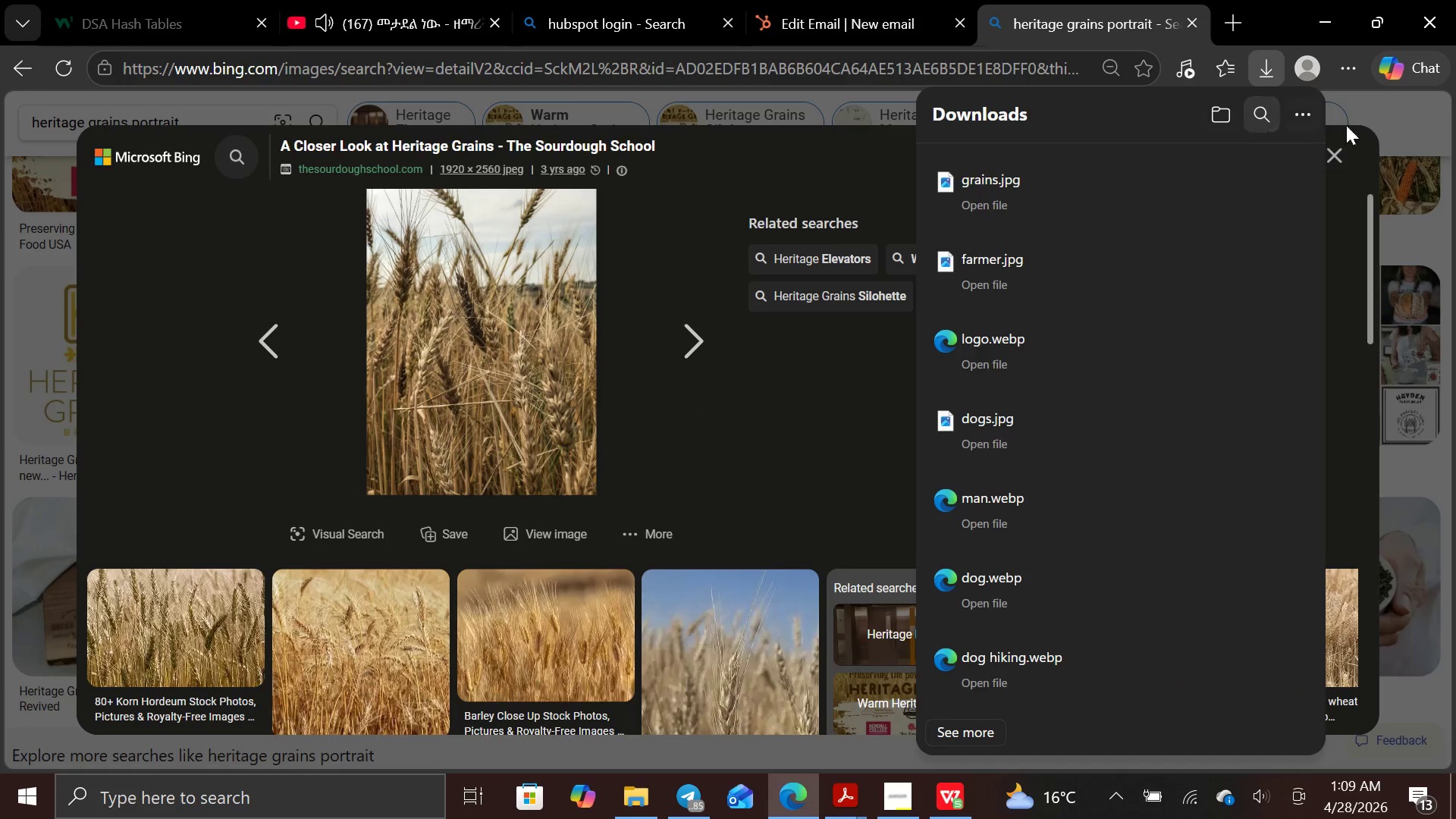 
left_click([1385, 143])
 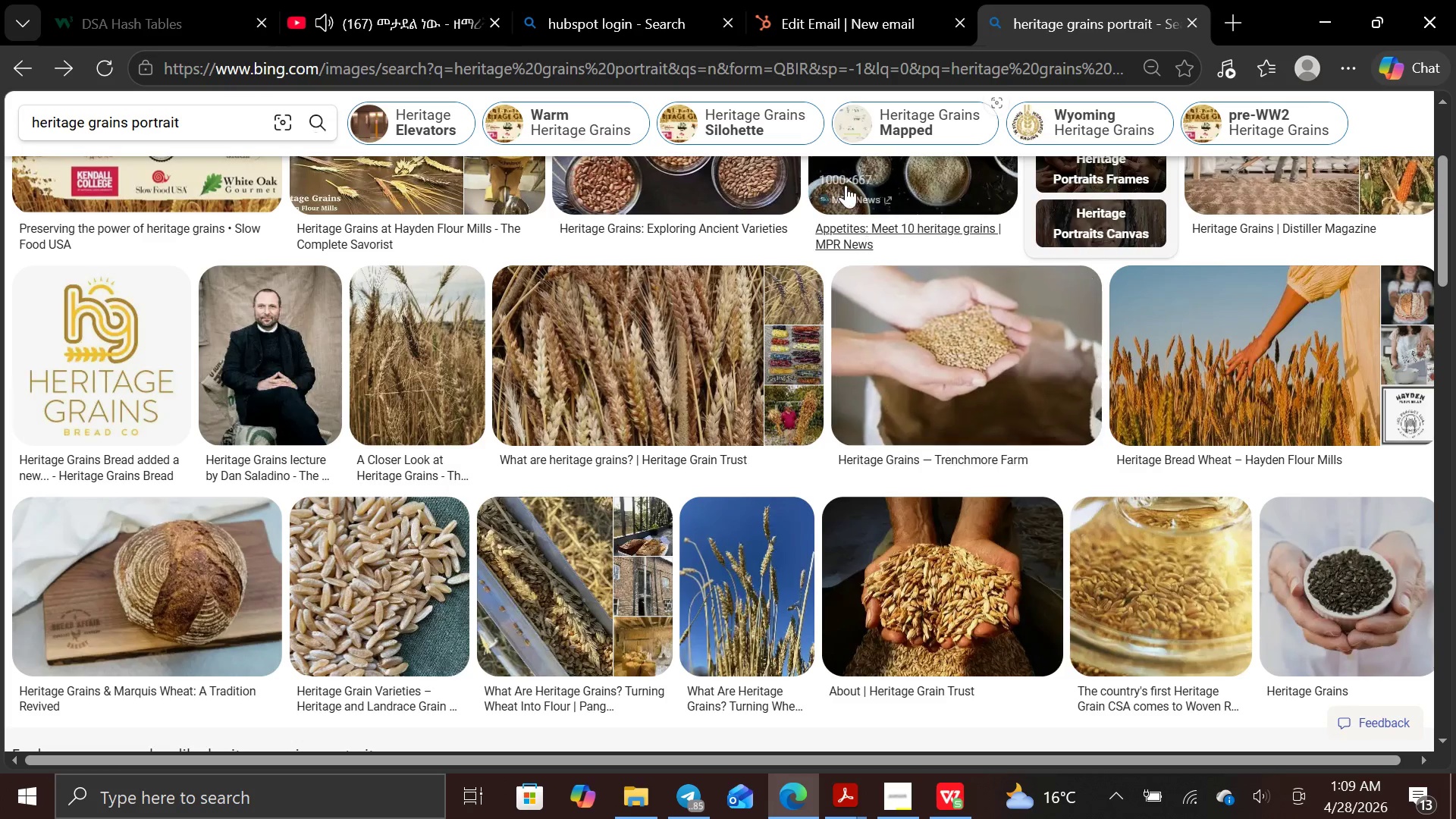 
mouse_move([642, 315])
 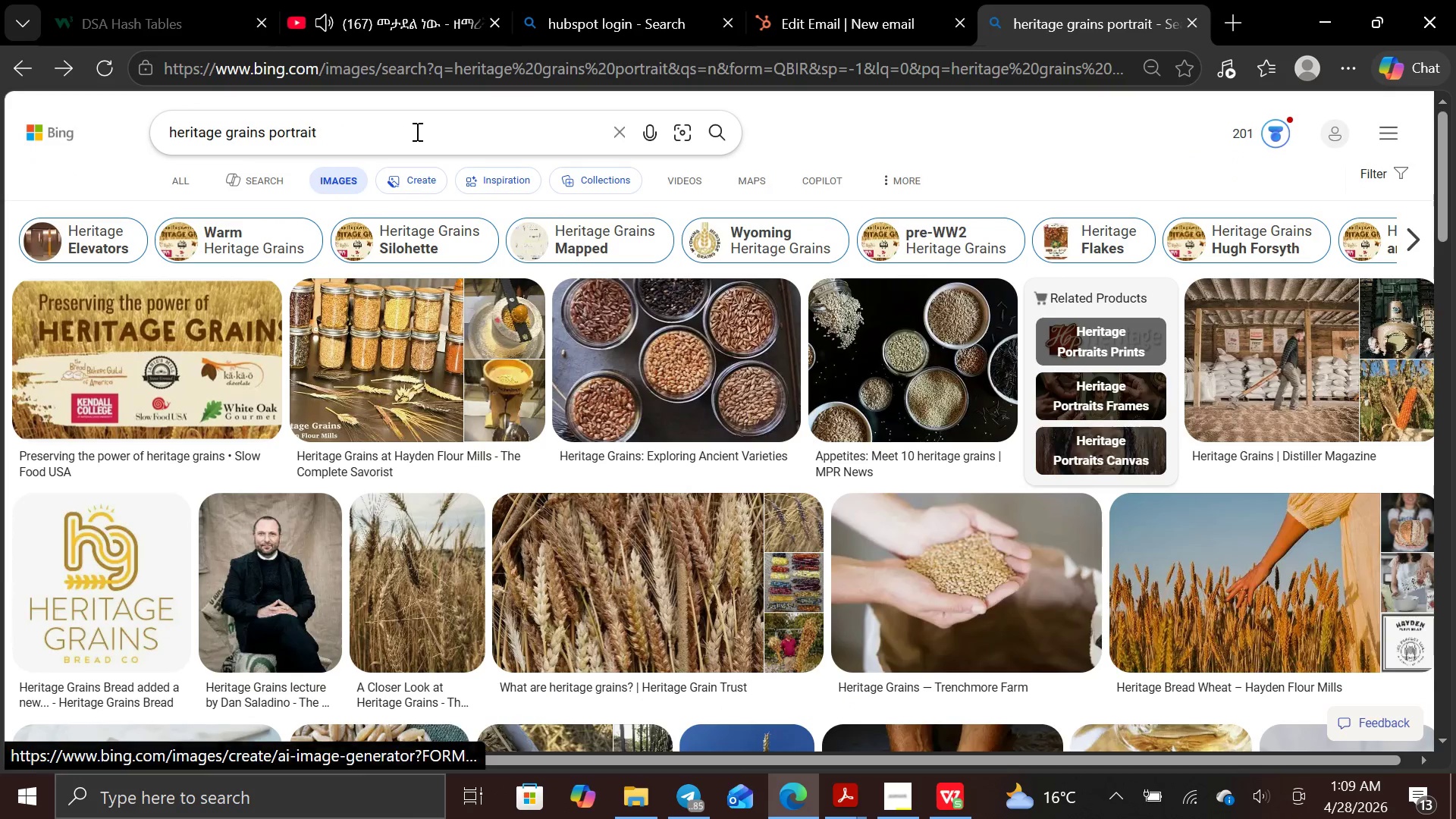 
left_click([415, 130])
 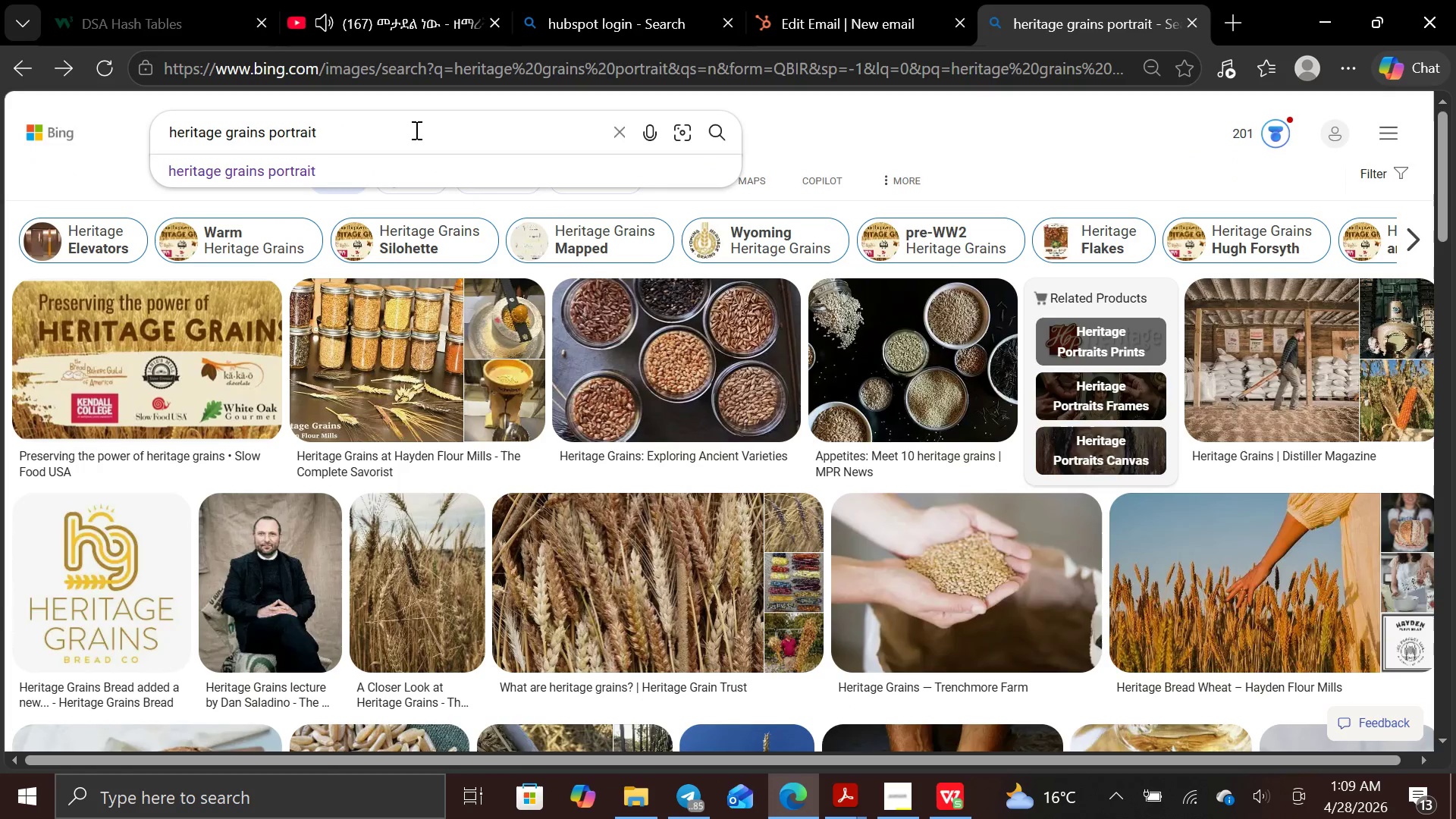 
hold_key(key=Backspace, duration=1.33)
 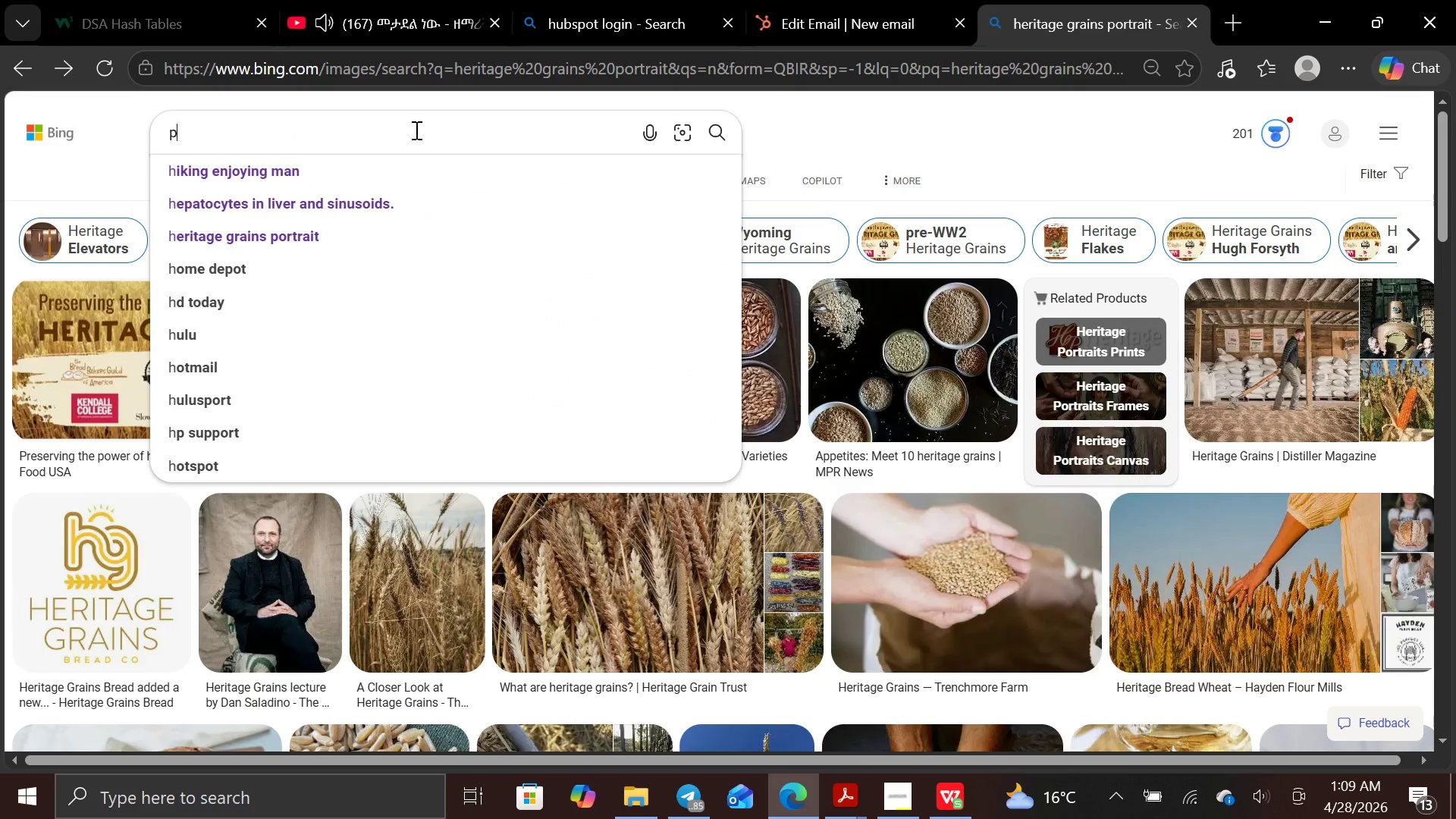 
type(pasture )
 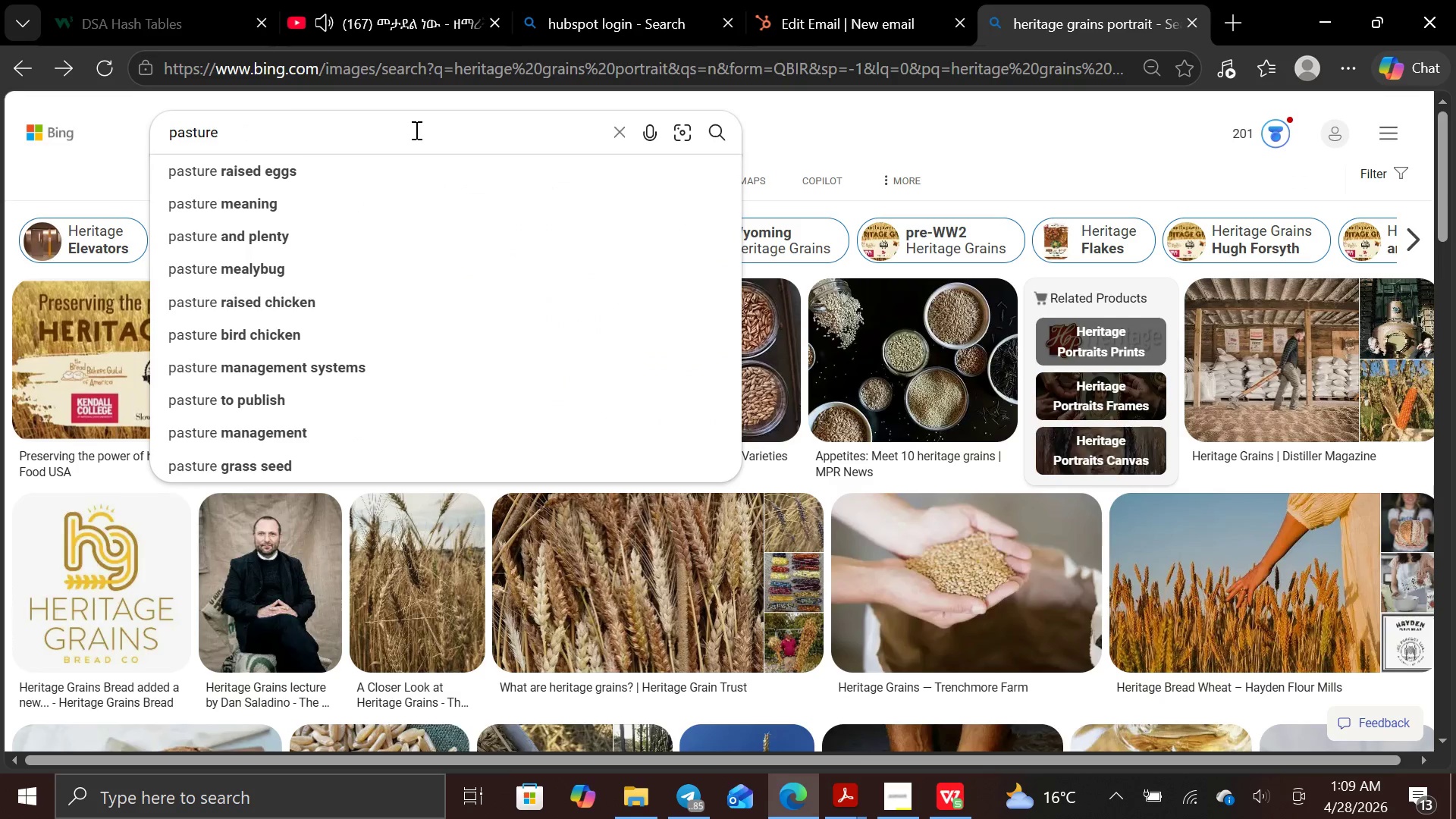 
type(raised m)
 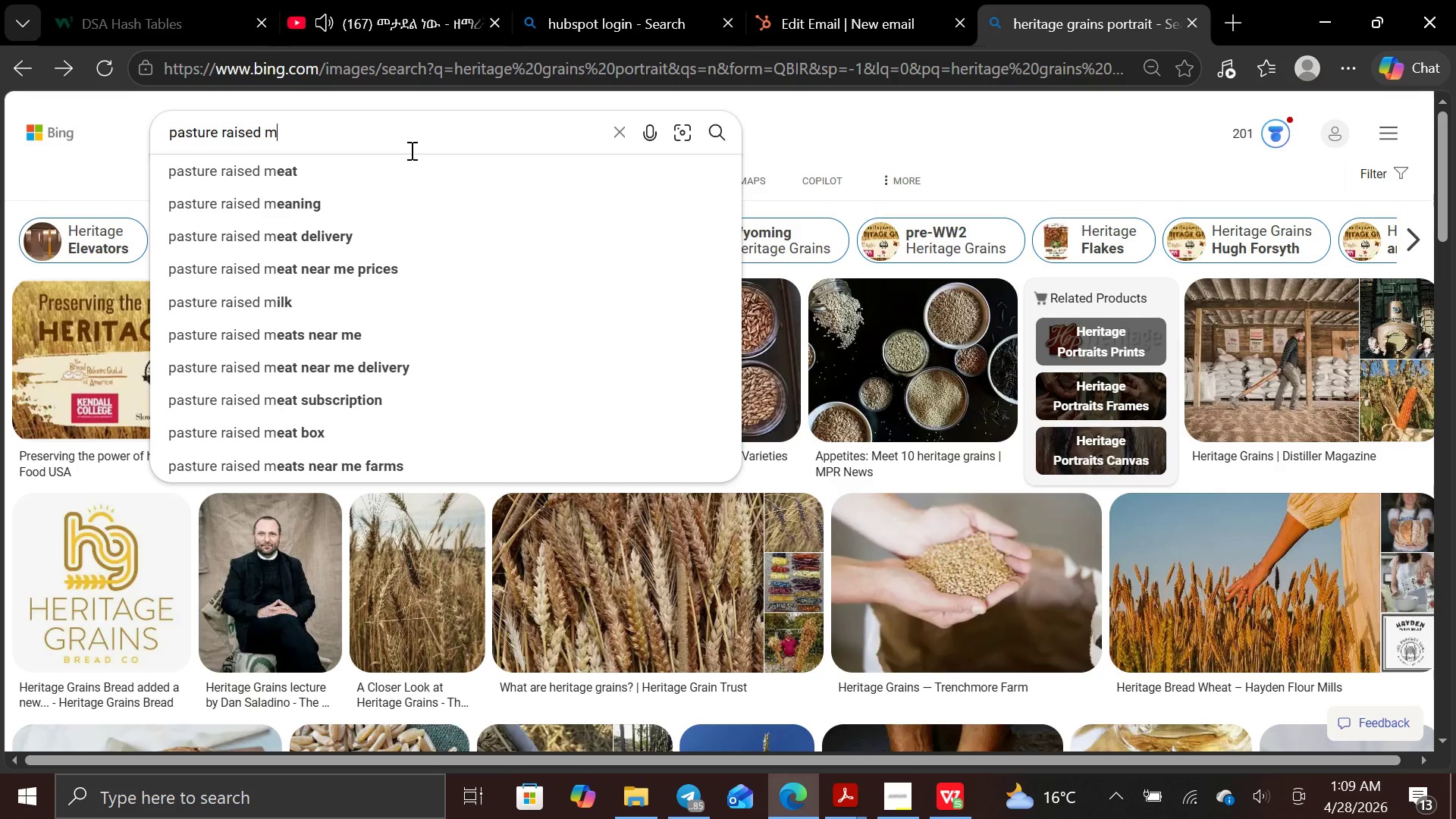 
left_click([398, 184])
 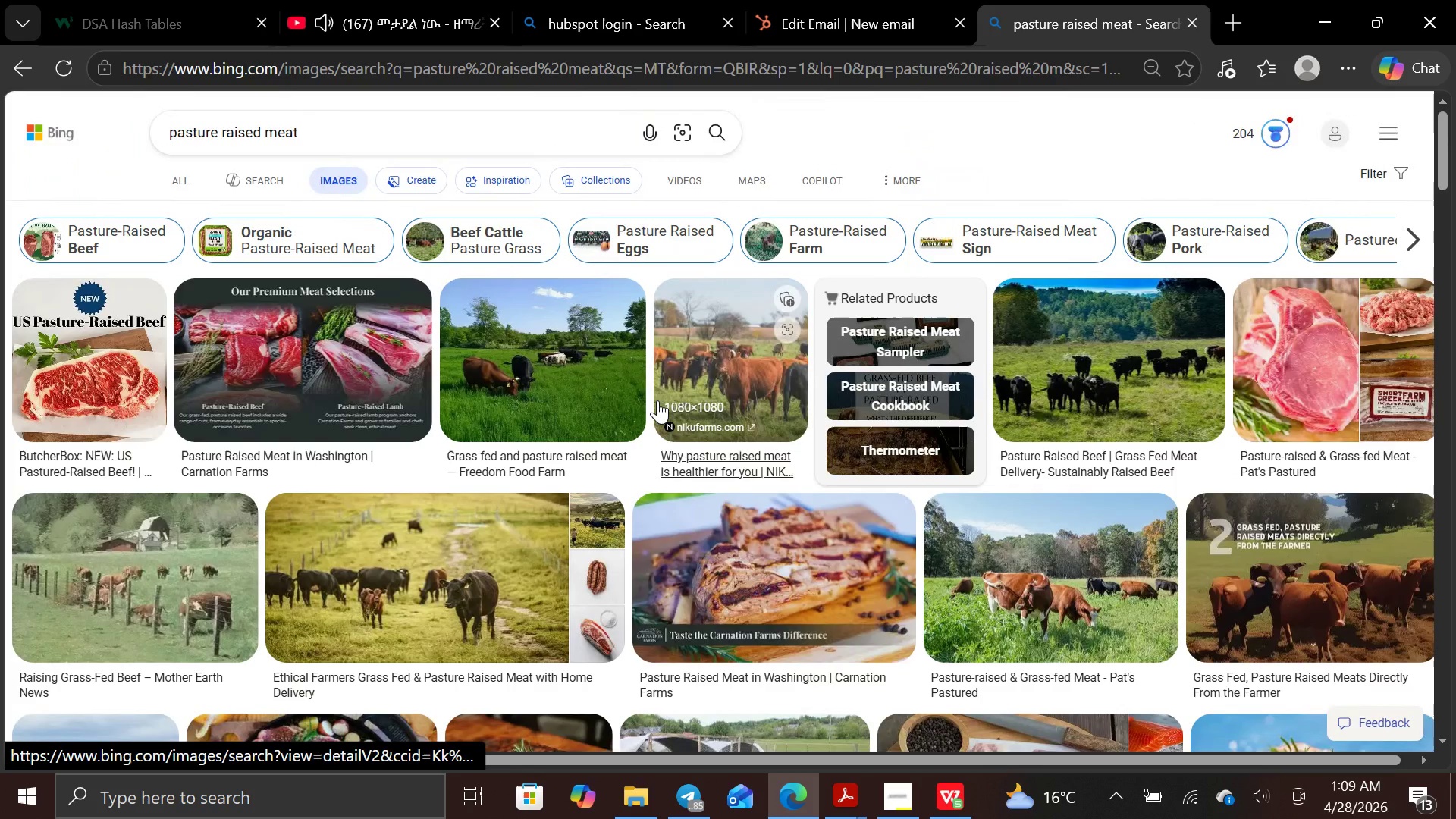 
wait(28.42)
 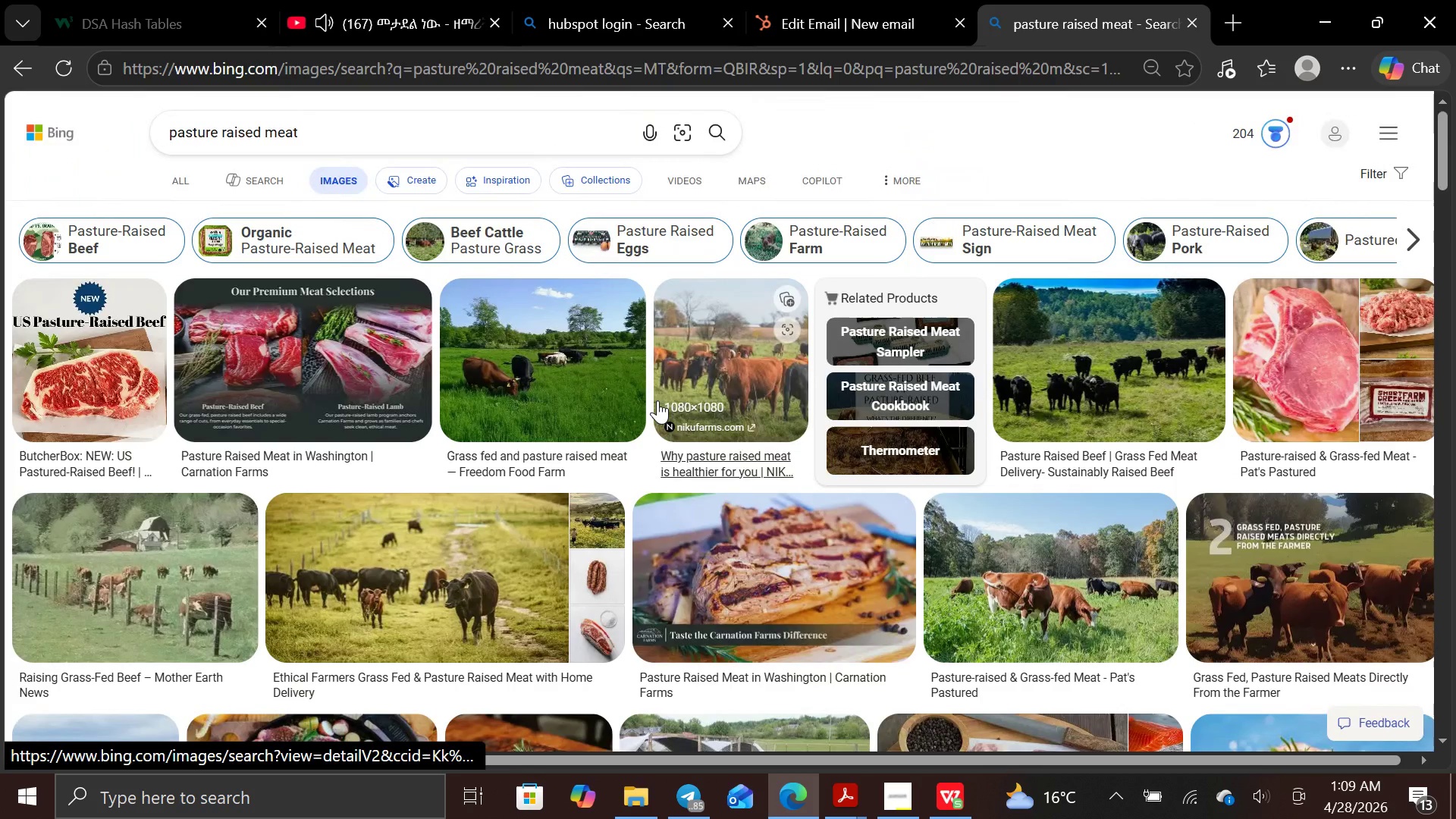 
left_click([167, 130])
 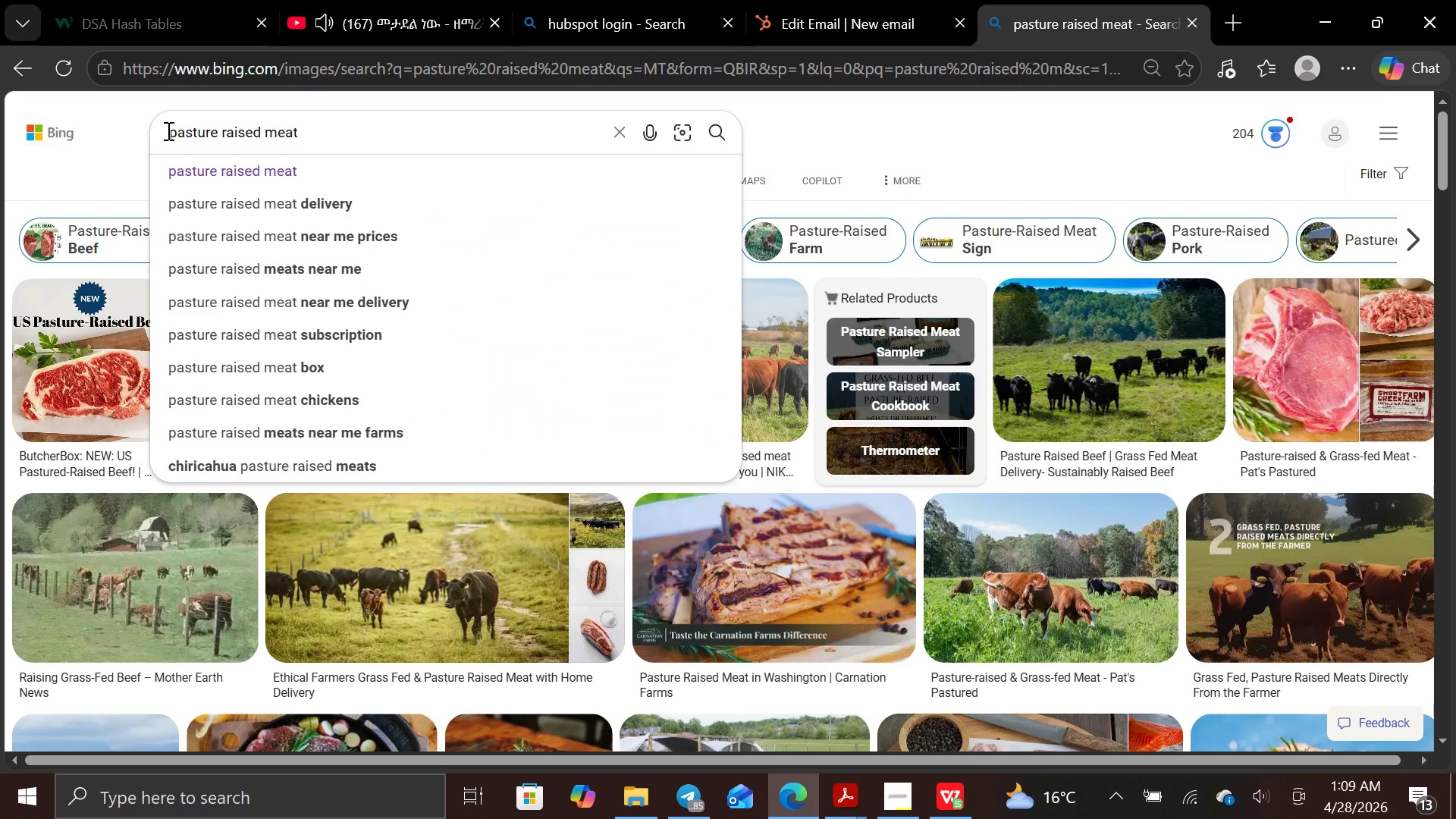 
type( do)
key(Backspace)
type(ifferent )
 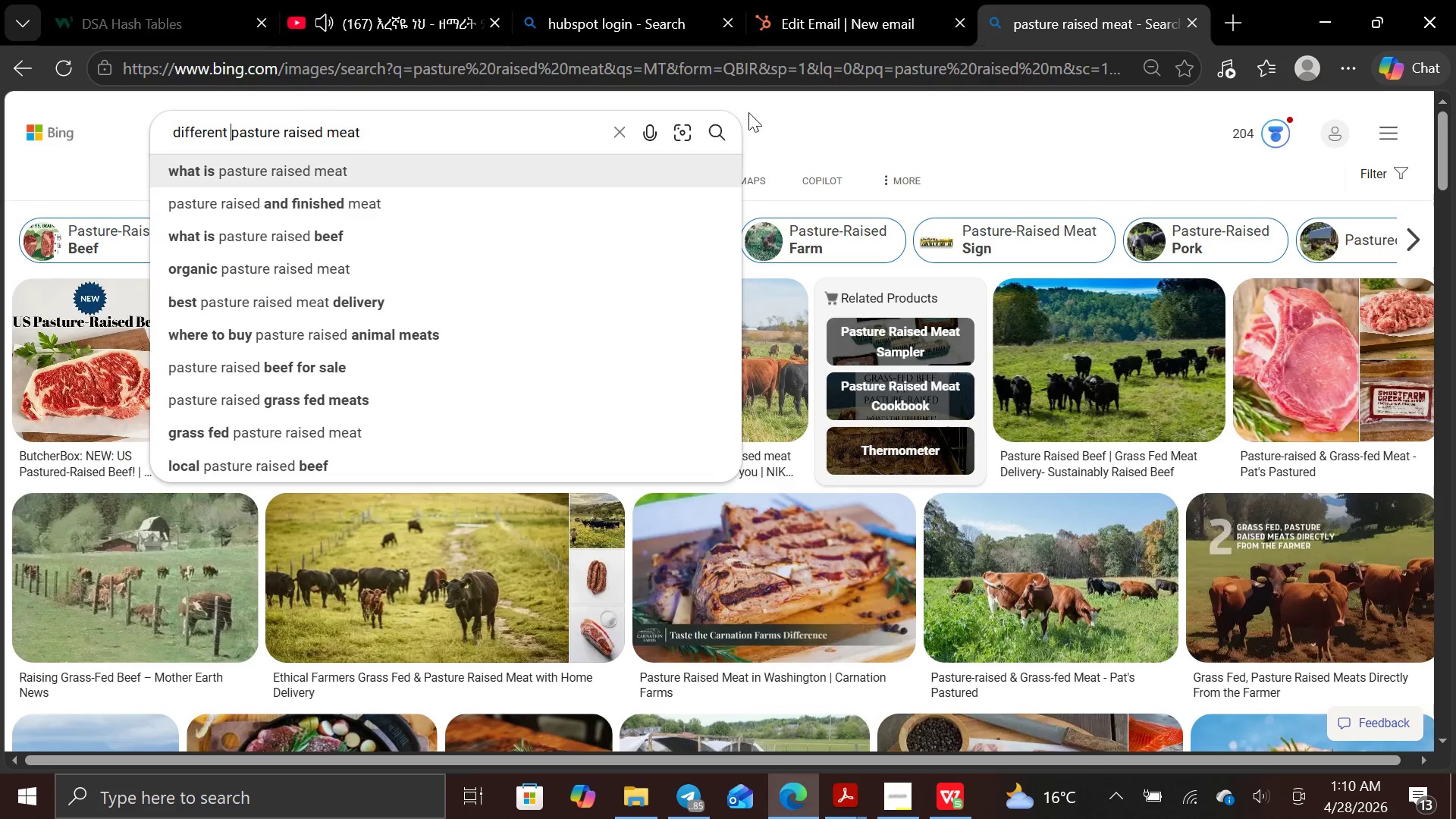 
left_click([717, 132])
 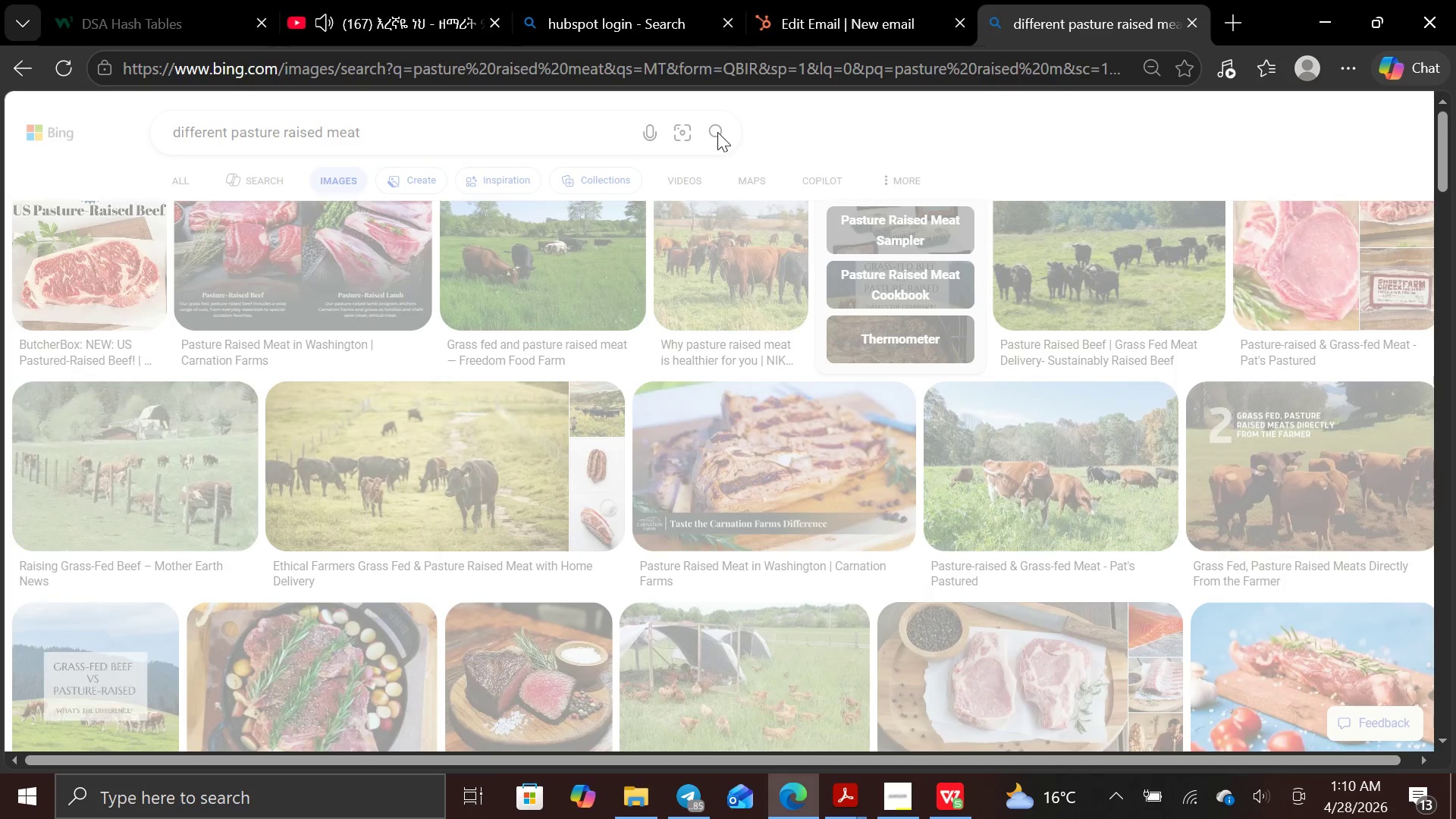 
mouse_move([639, 557])
 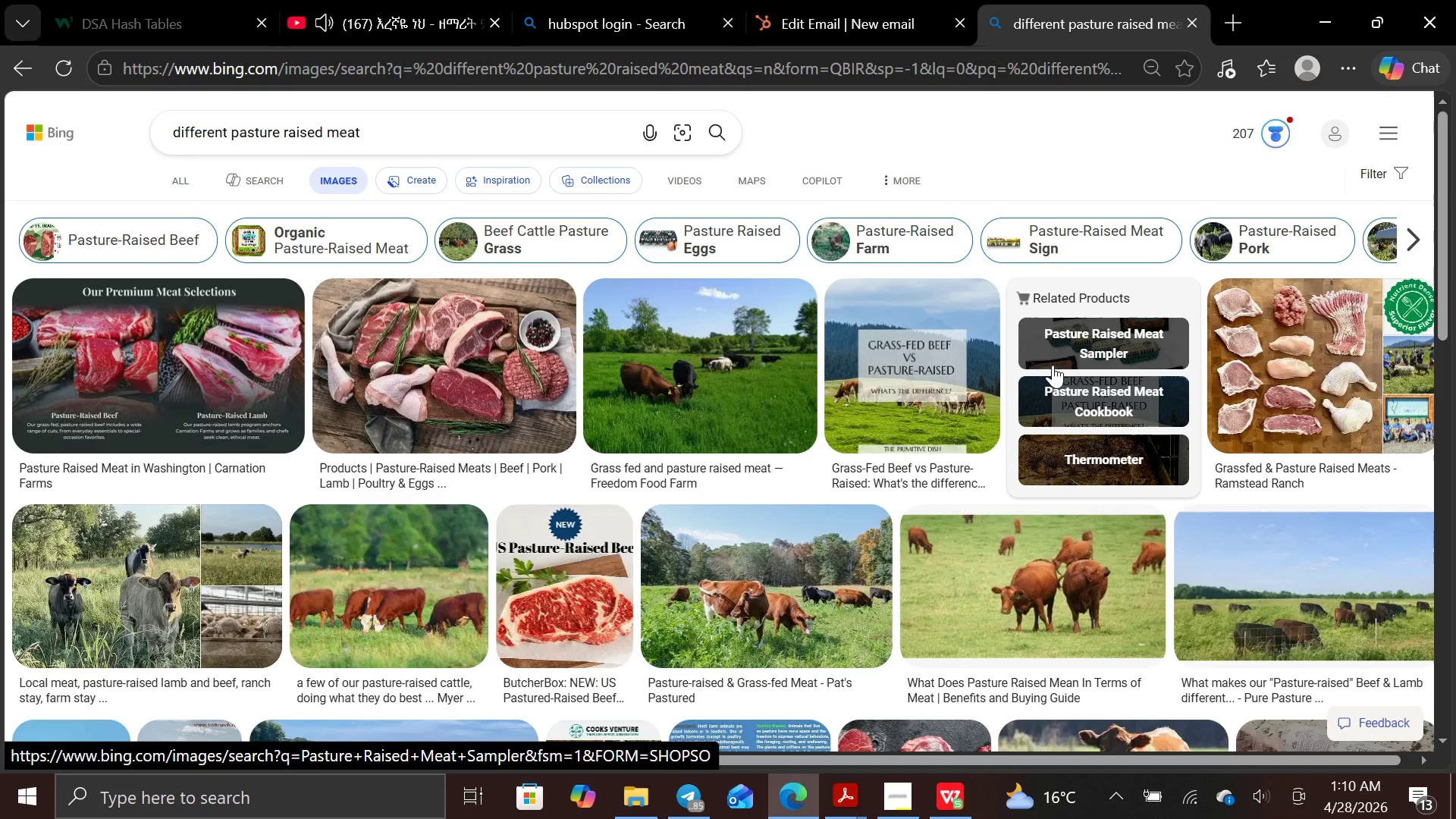 
mouse_move([1055, 556])
 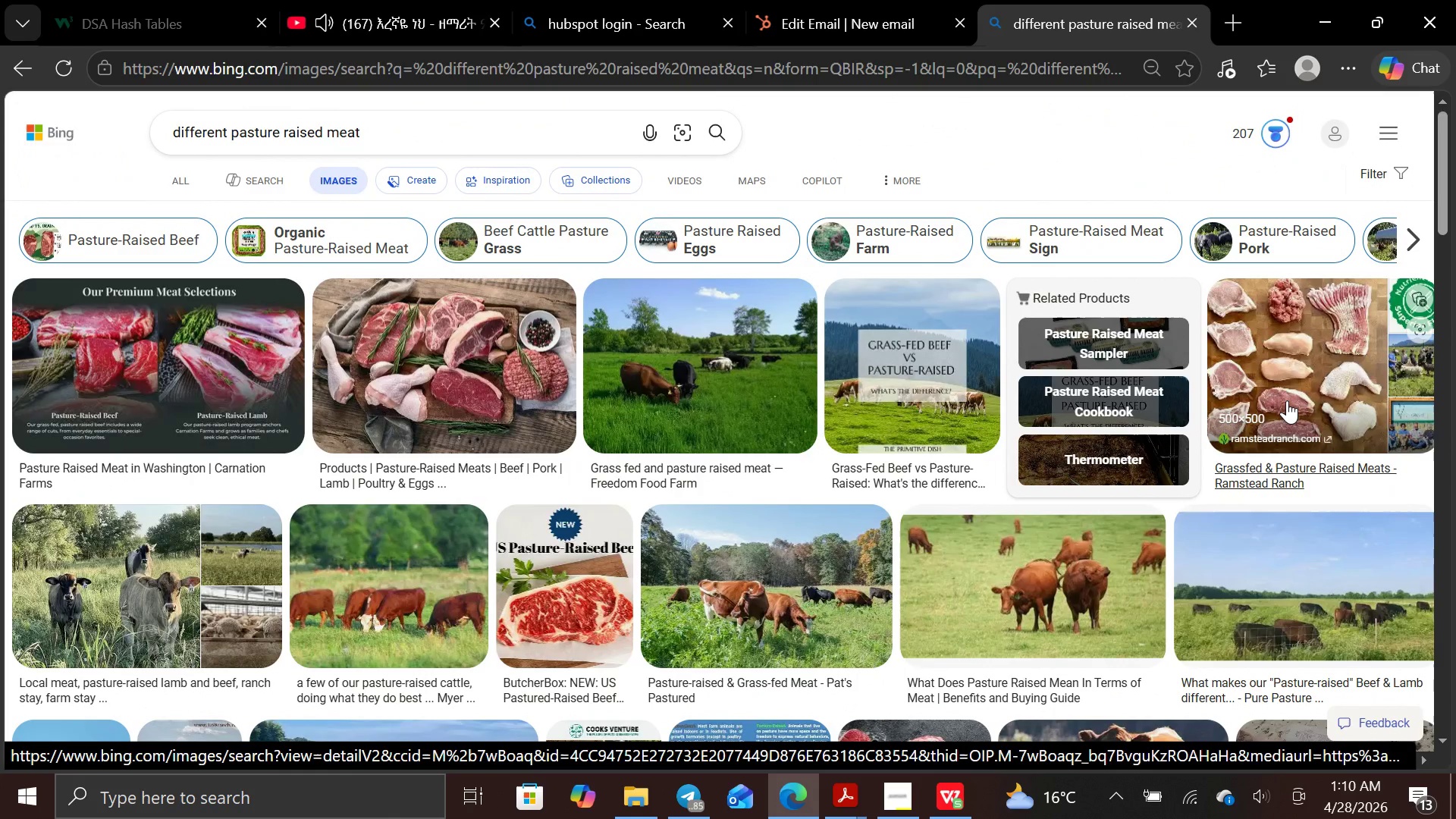 
right_click([1287, 400])
 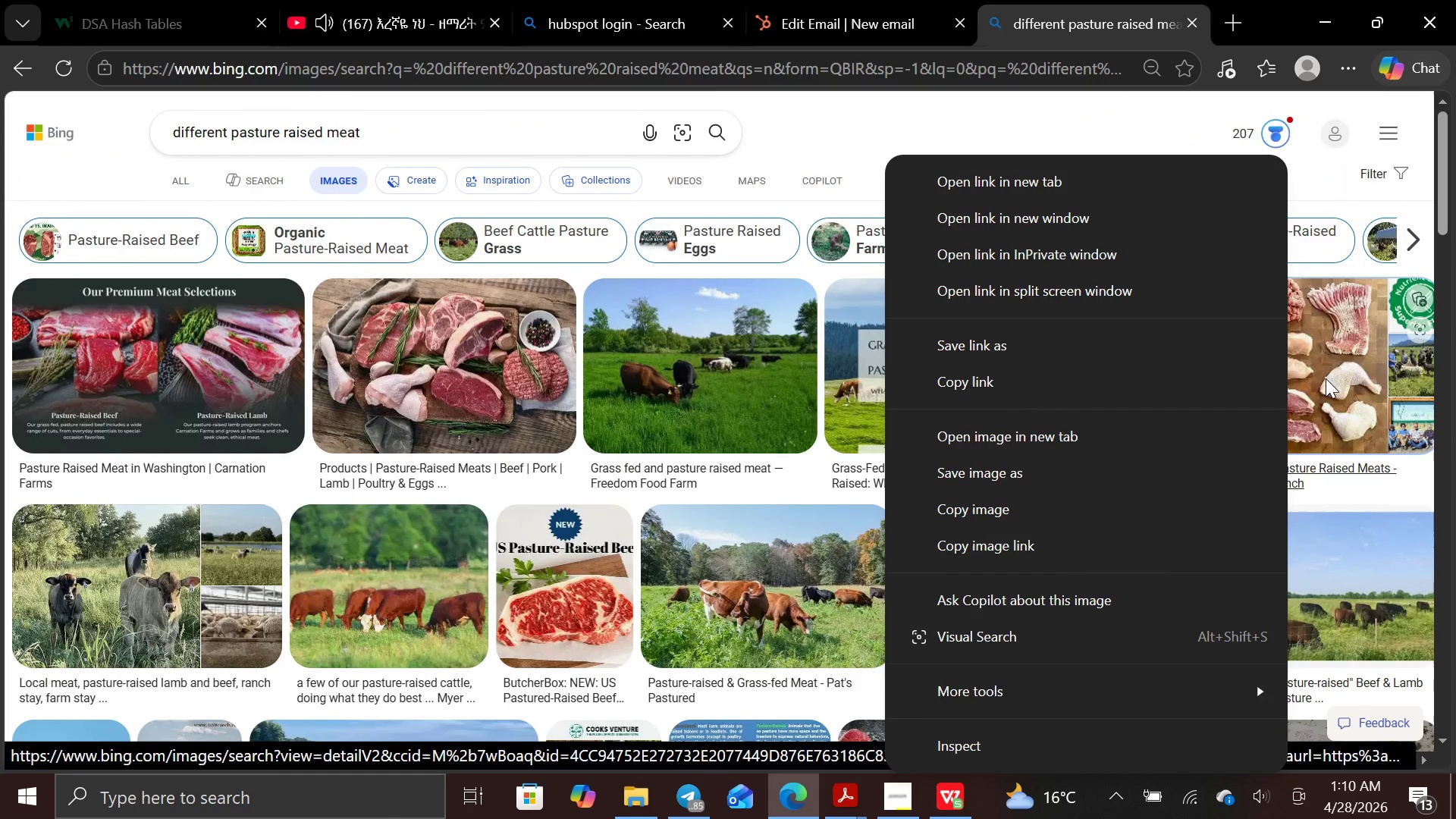 
left_click([1326, 378])
 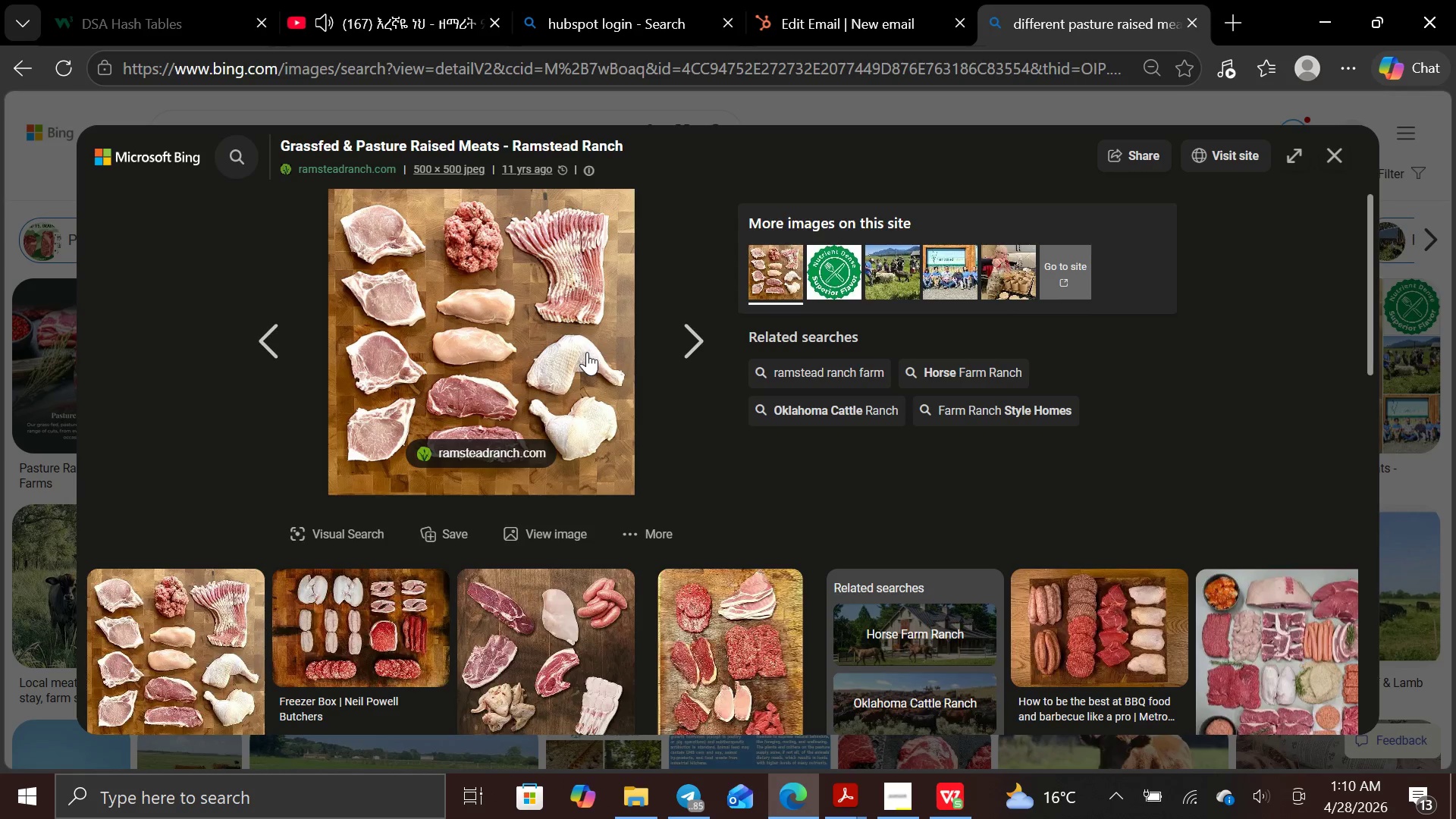 
right_click([595, 350])
 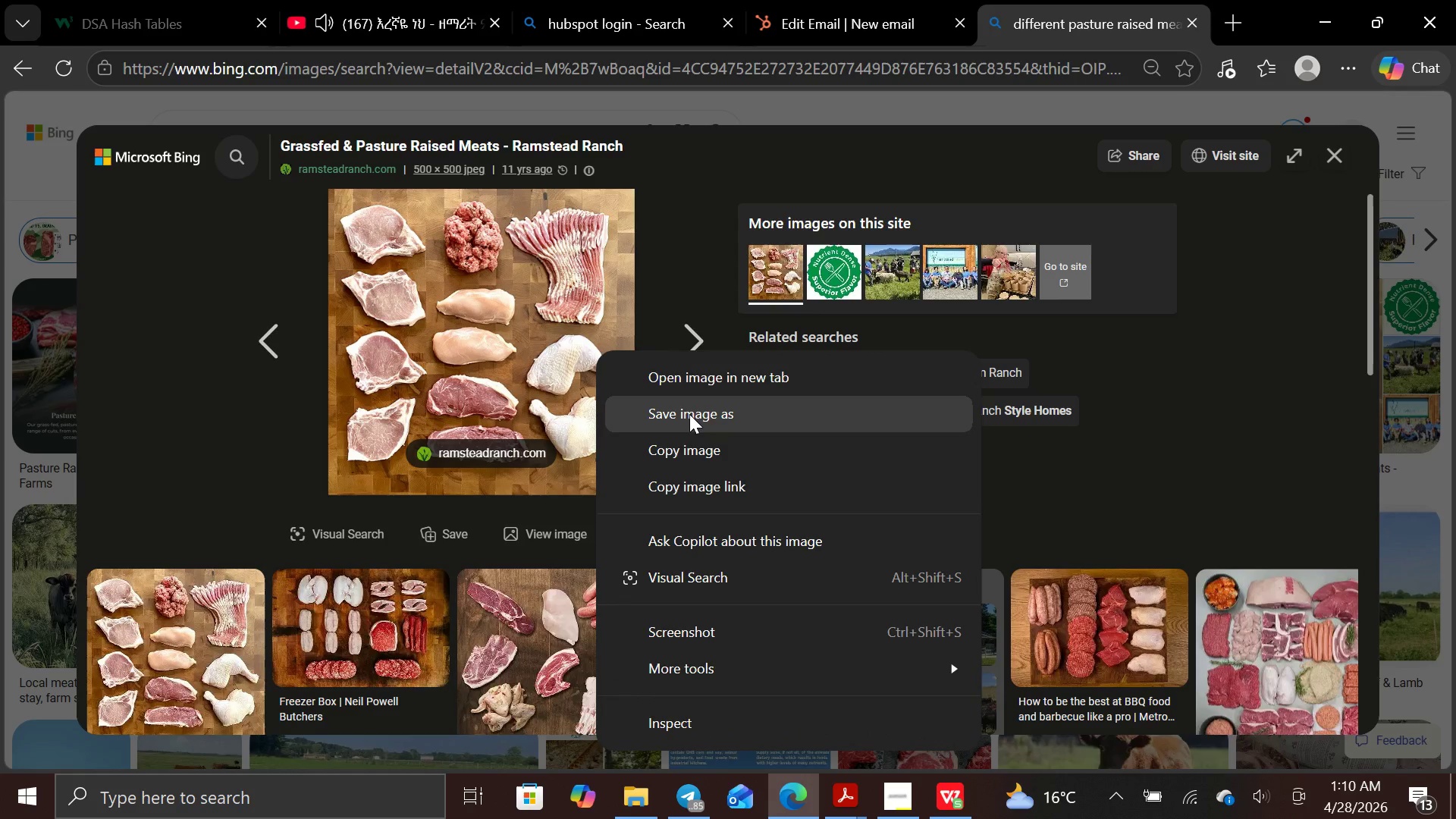 
left_click([692, 414])
 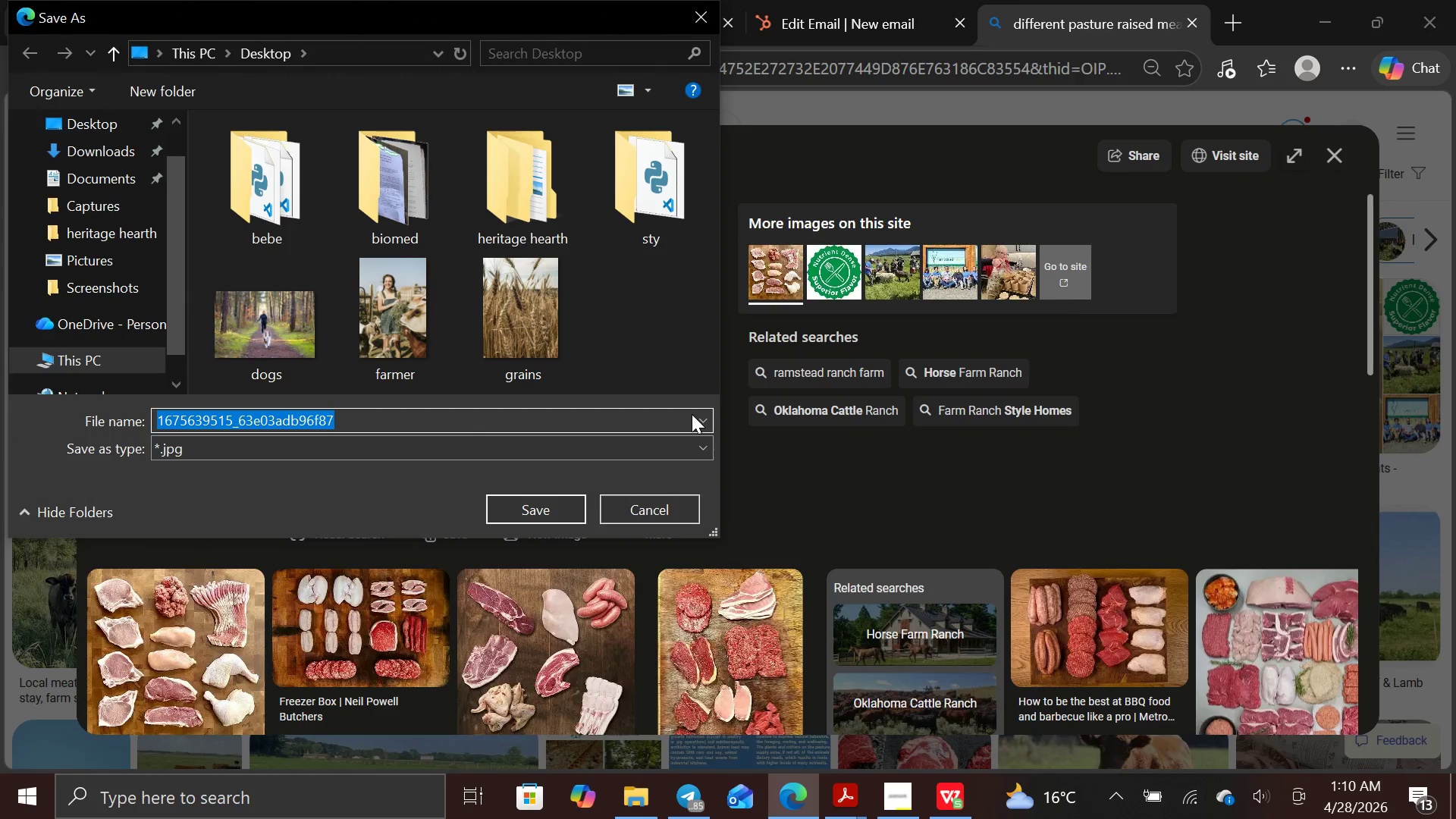 
key(Backspace)
type(meat)
 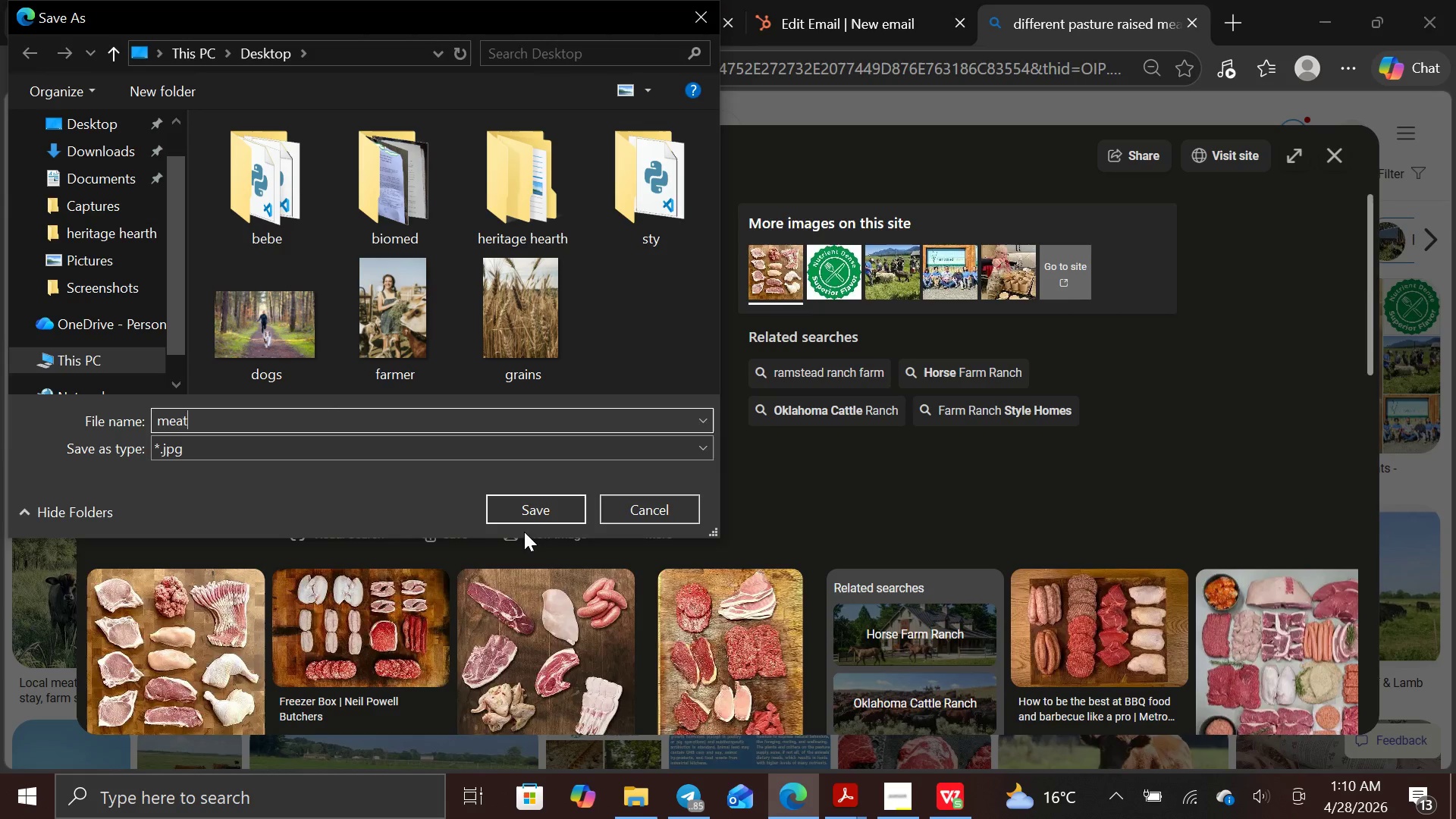 
left_click([529, 519])
 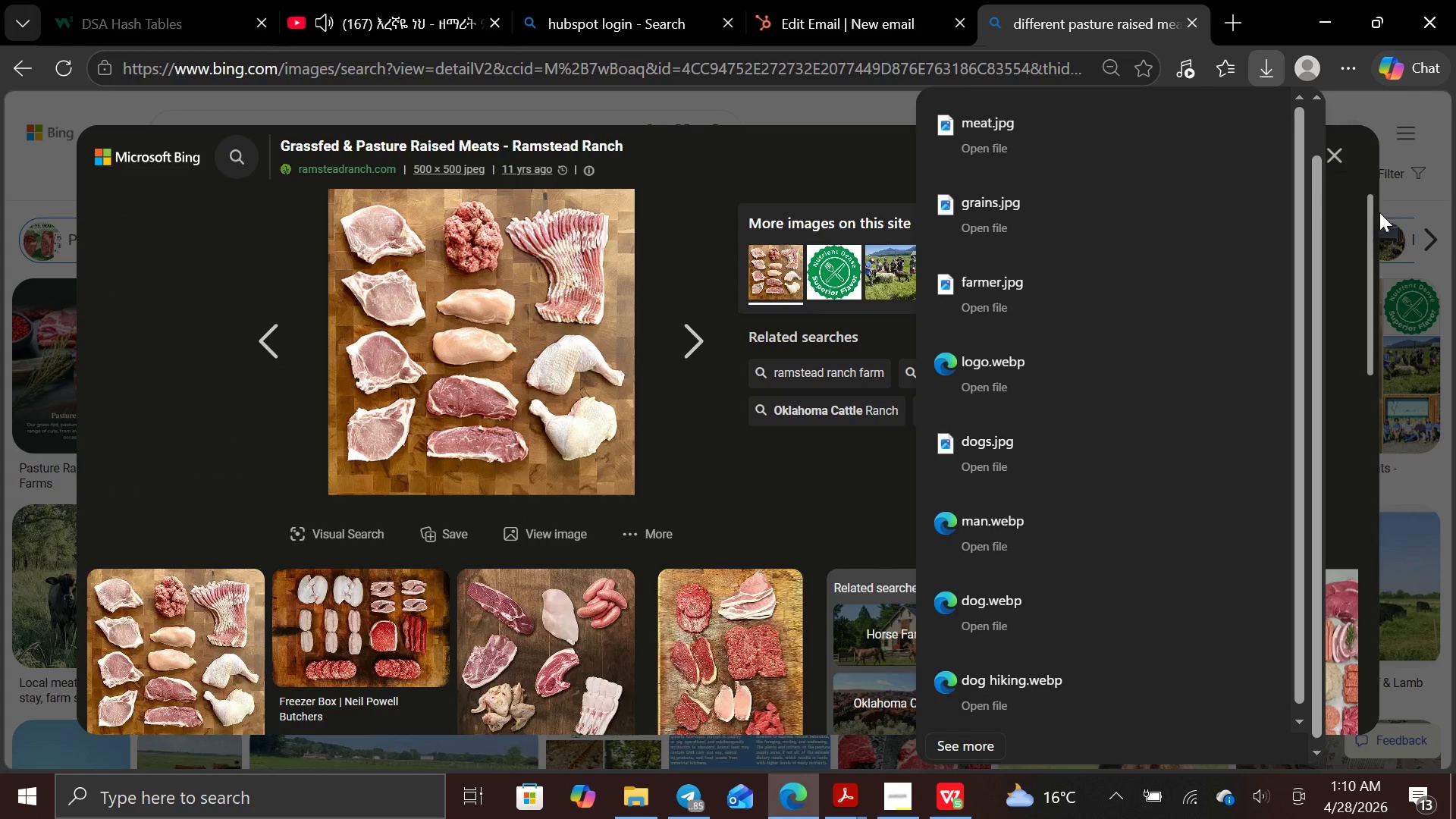 
left_click([1389, 212])
 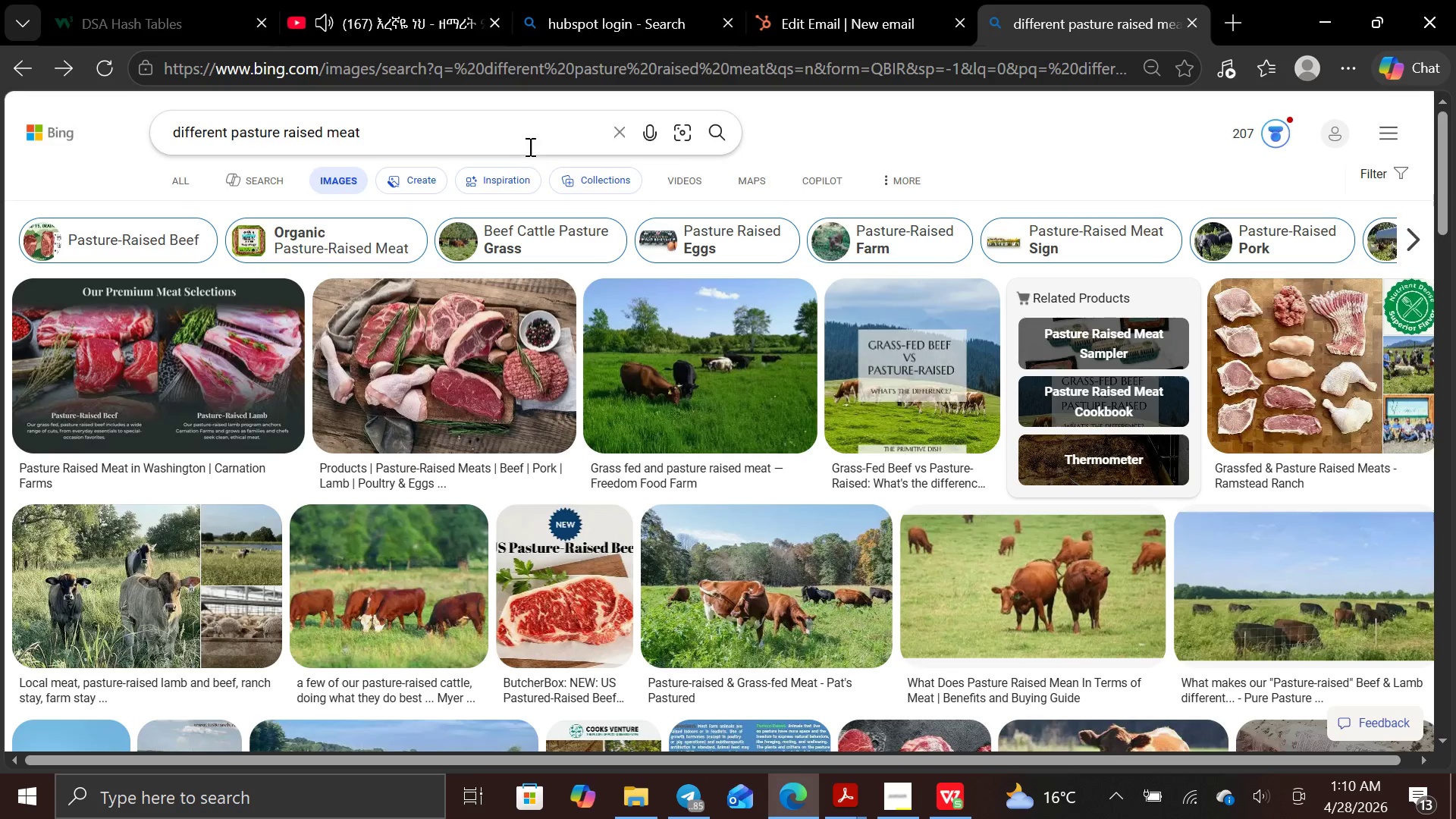 
left_click([530, 136])
 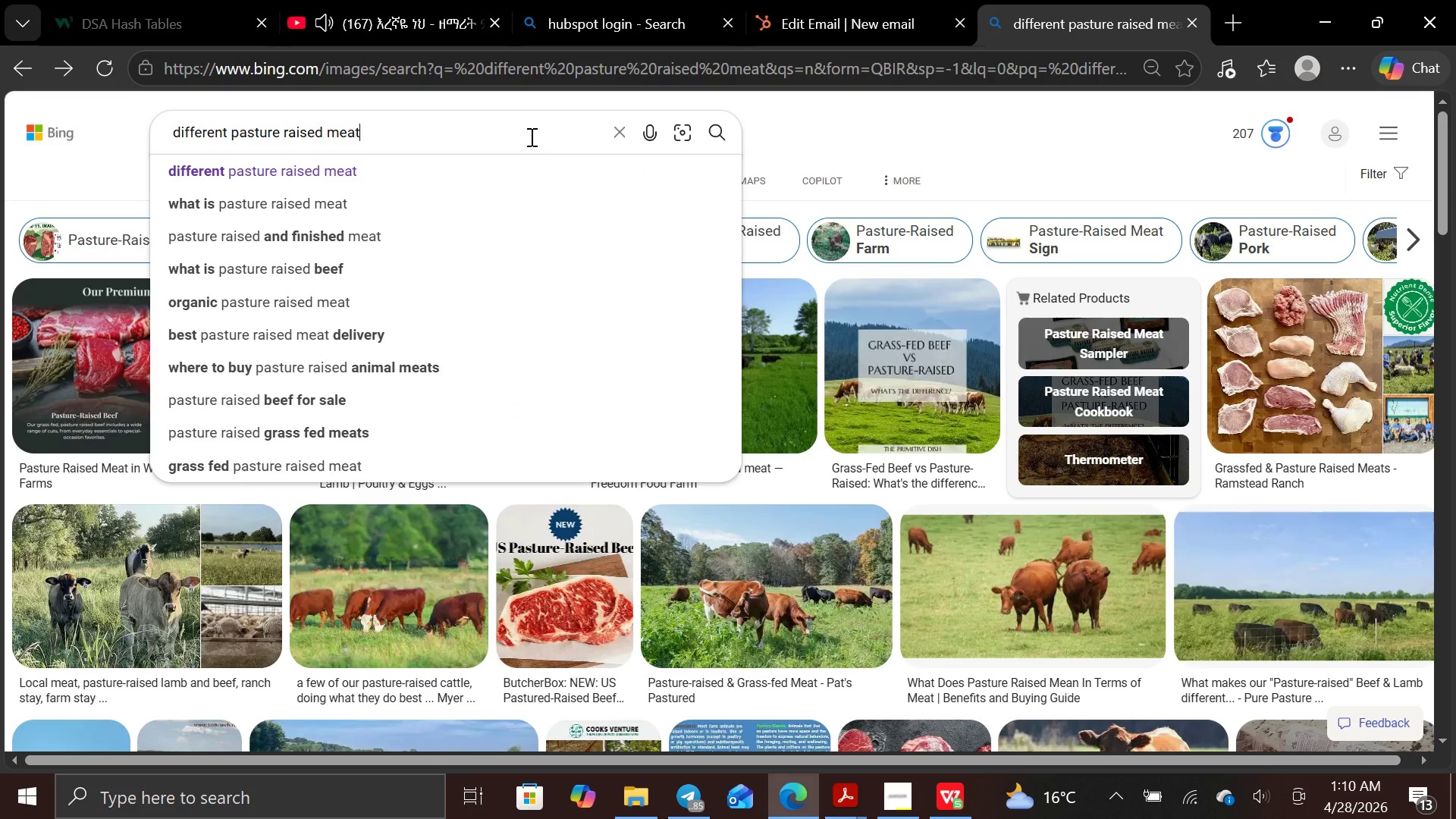 
hold_key(key=Backspace, duration=1.33)
 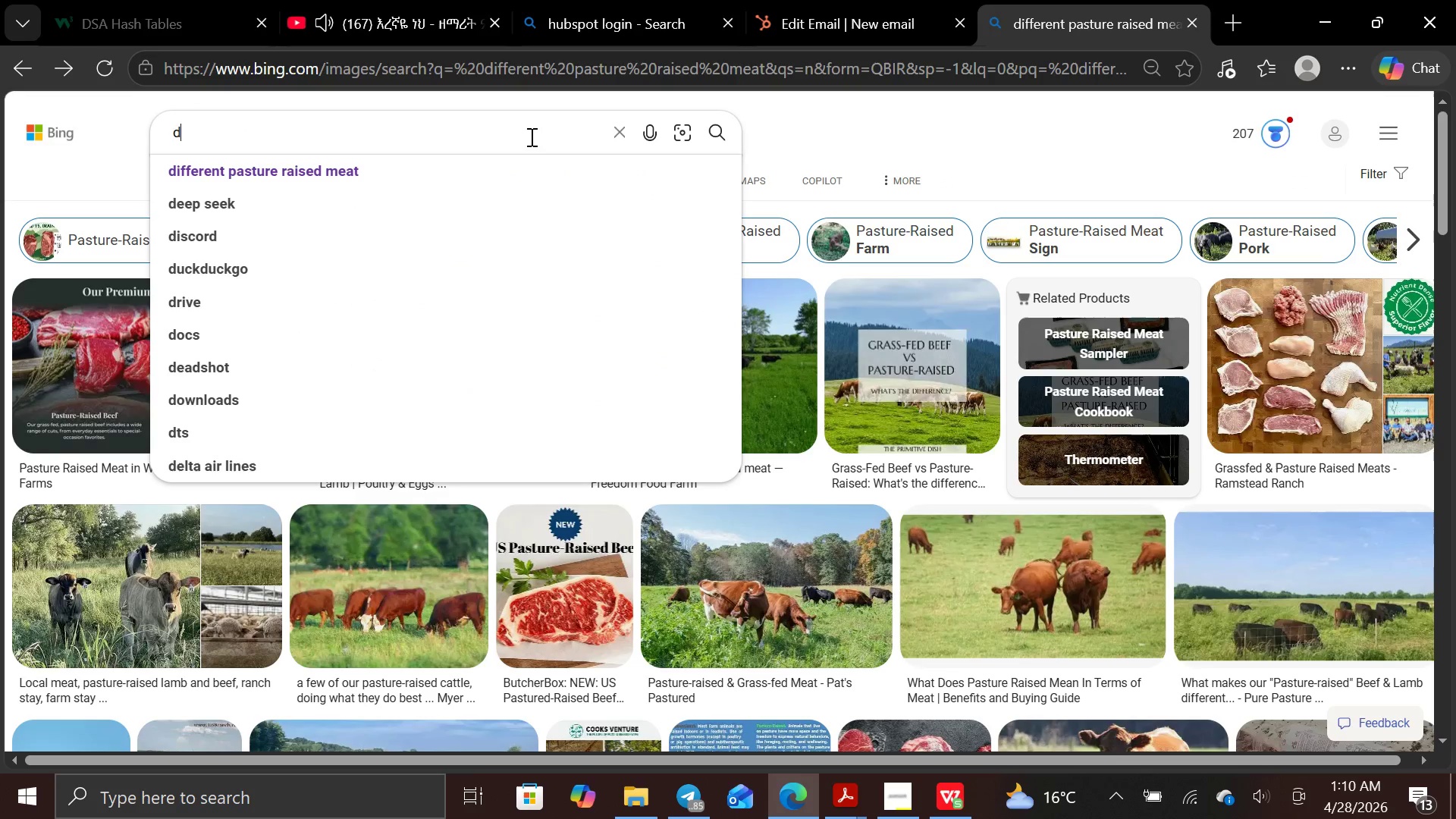 
key(Backspace)
type(small batch diary)
 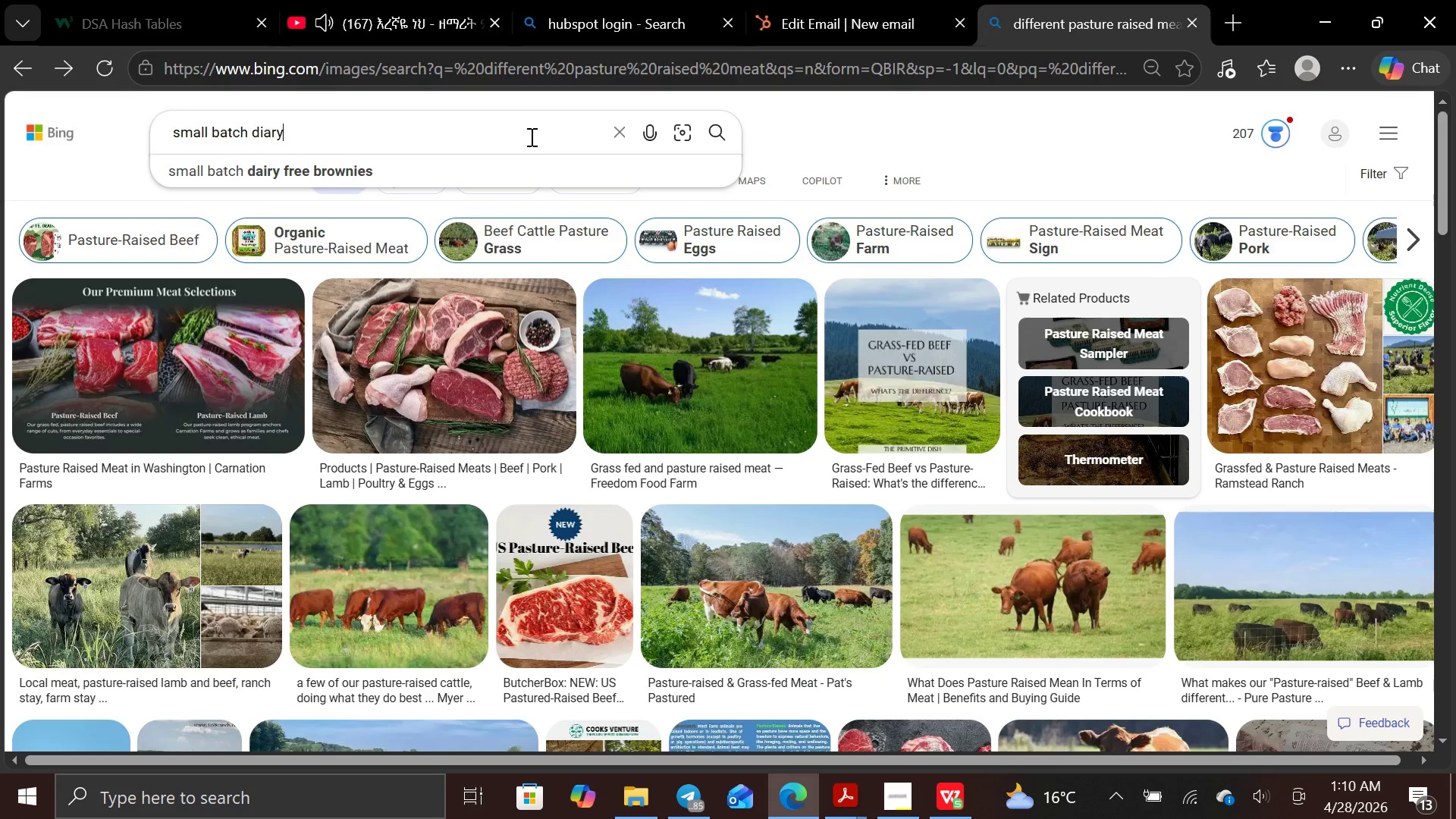 
key(Enter)
 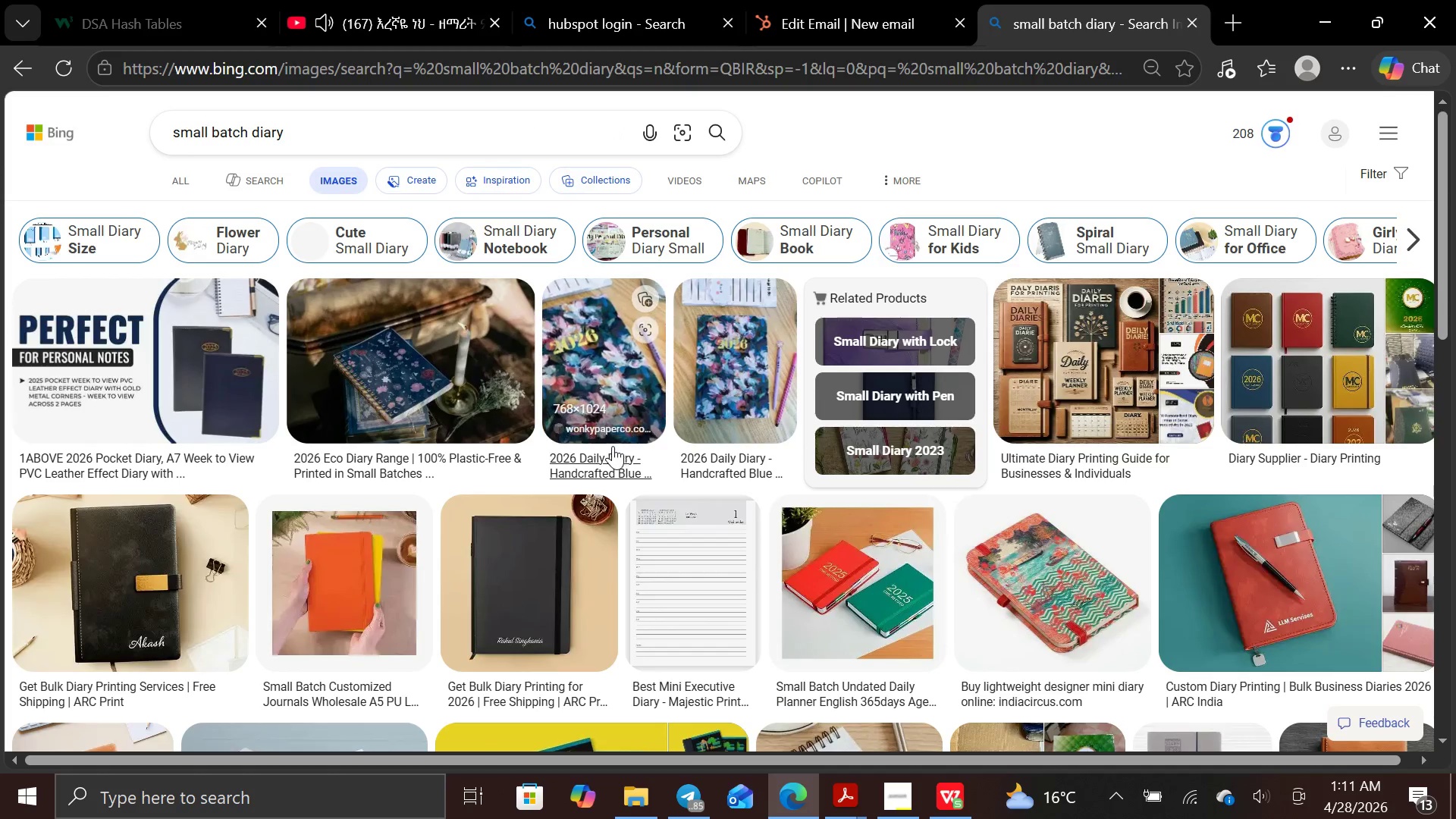 
left_click([434, 117])
 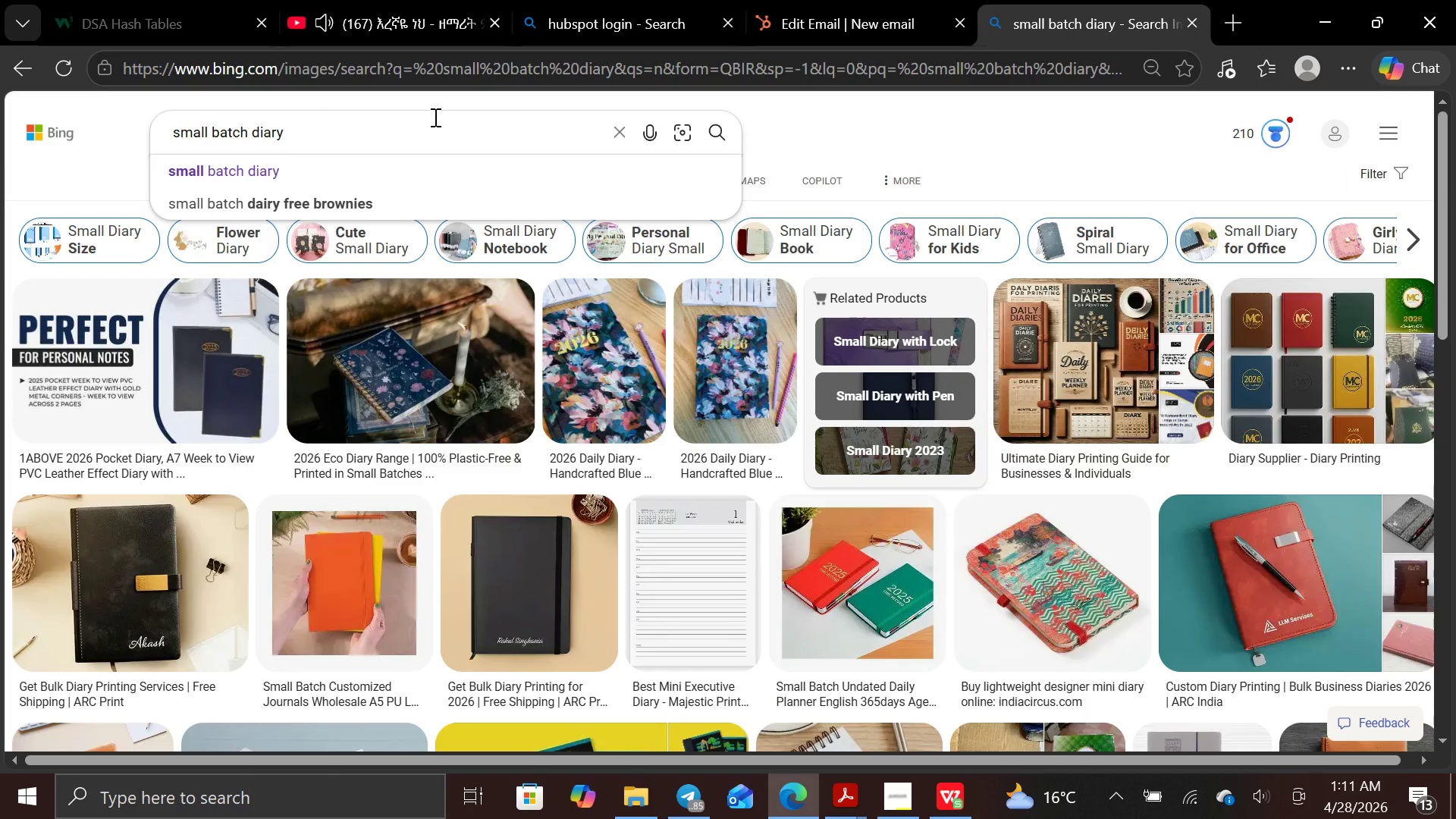 
key(Backspace)
key(Backspace)
key(Backspace)
key(Backspace)
type(ar)
key(Backspace)
type(i)
 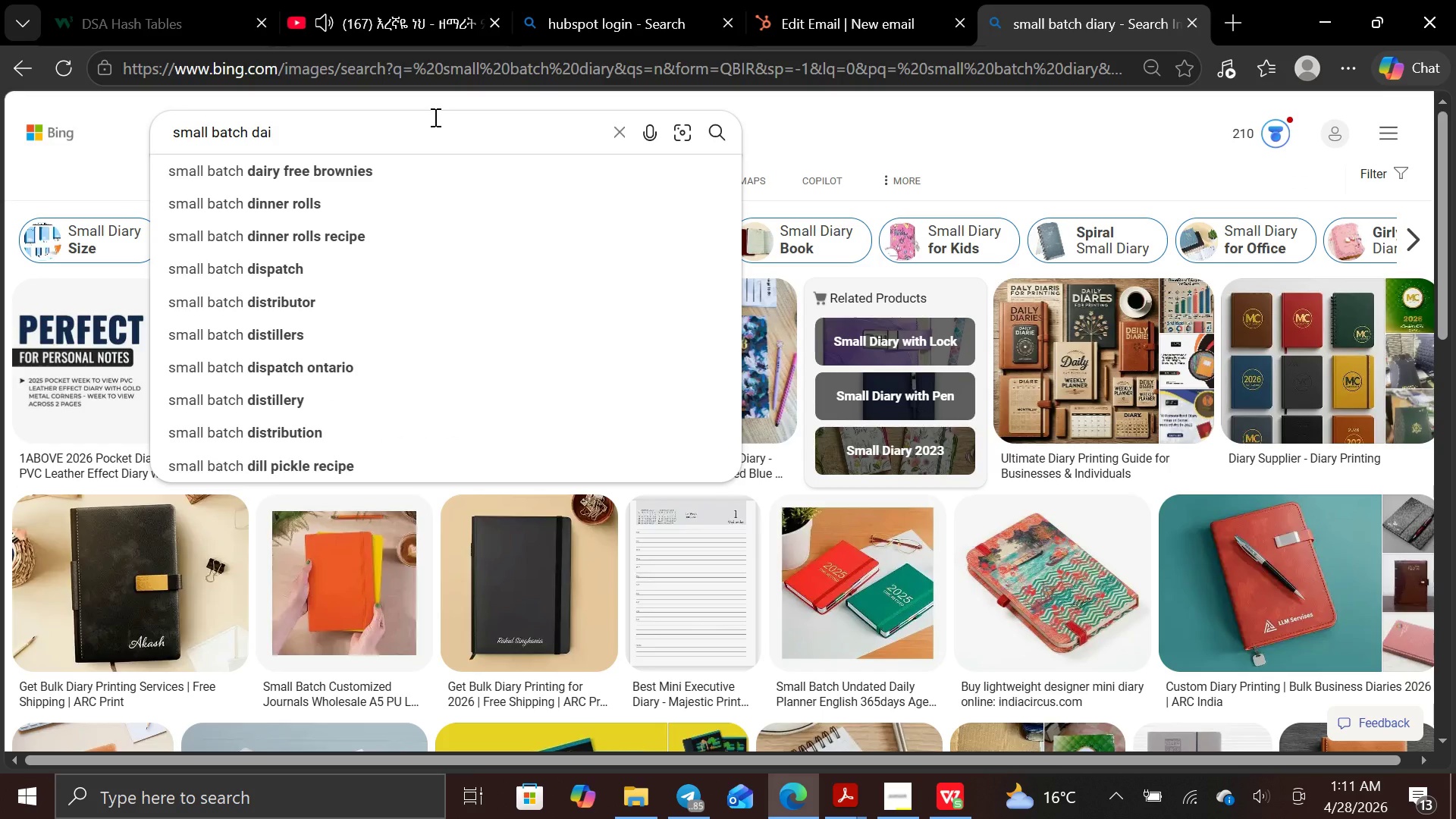 
wait(5.44)
 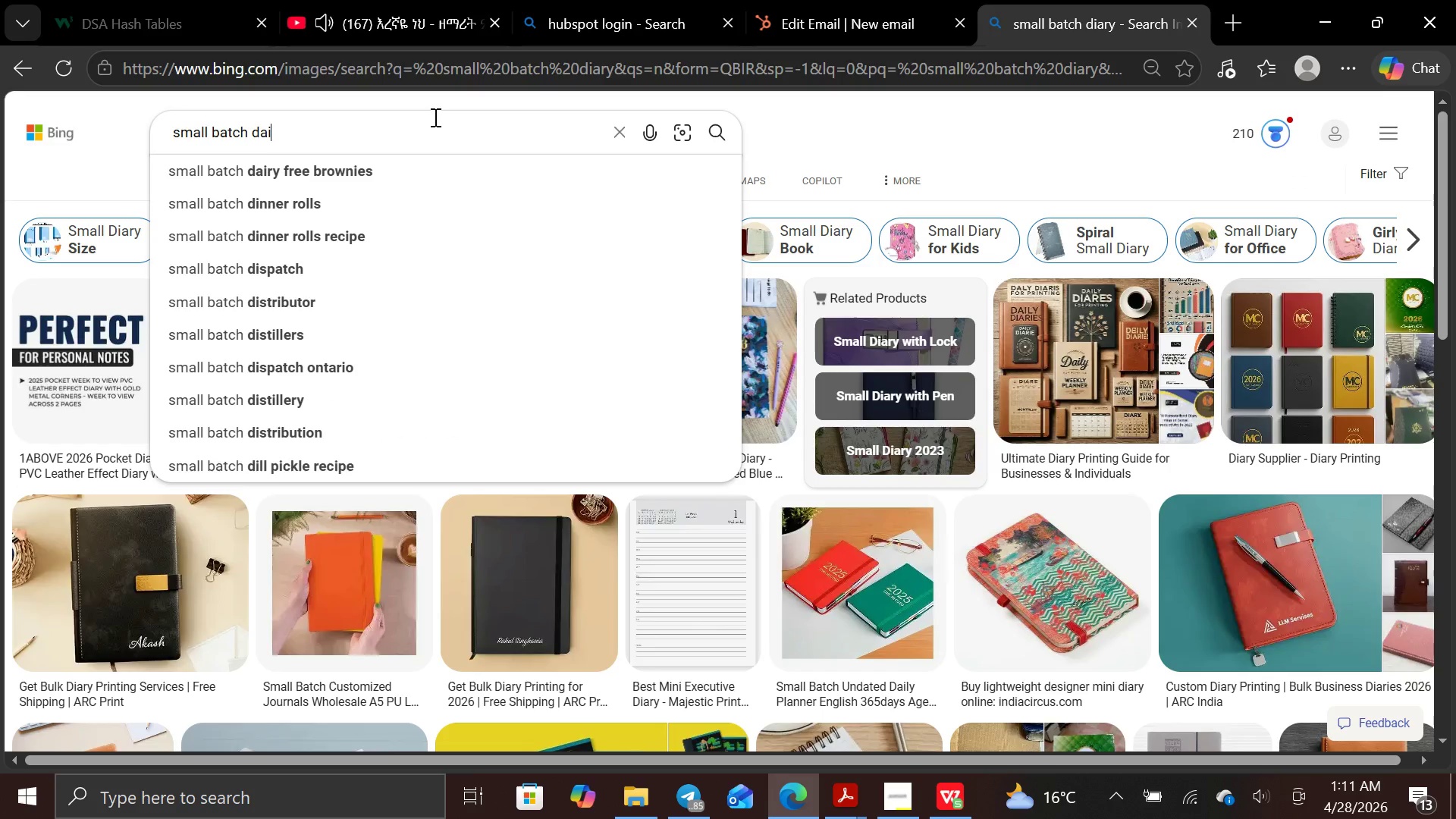 
type(ry)
 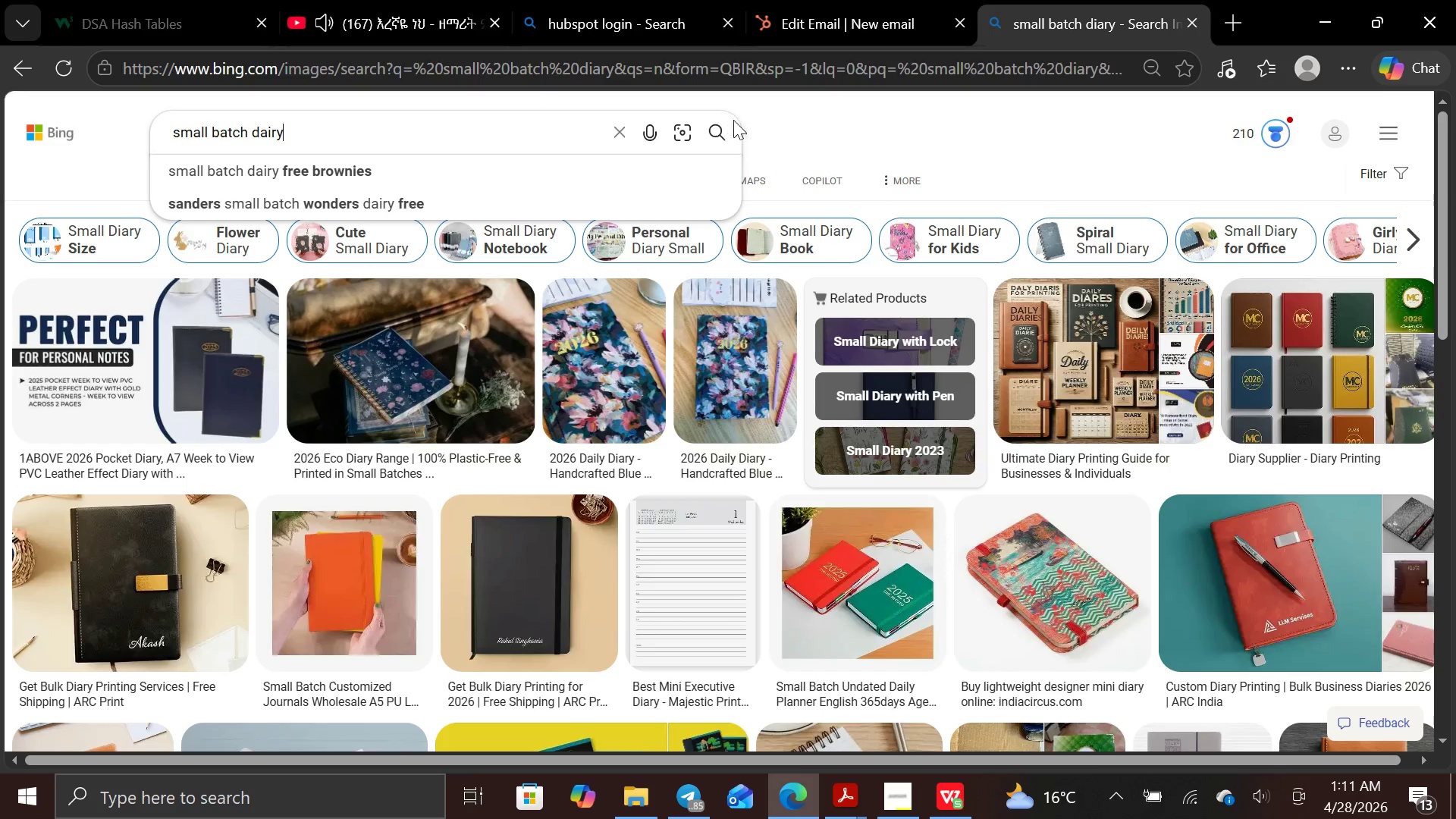 
left_click([717, 127])
 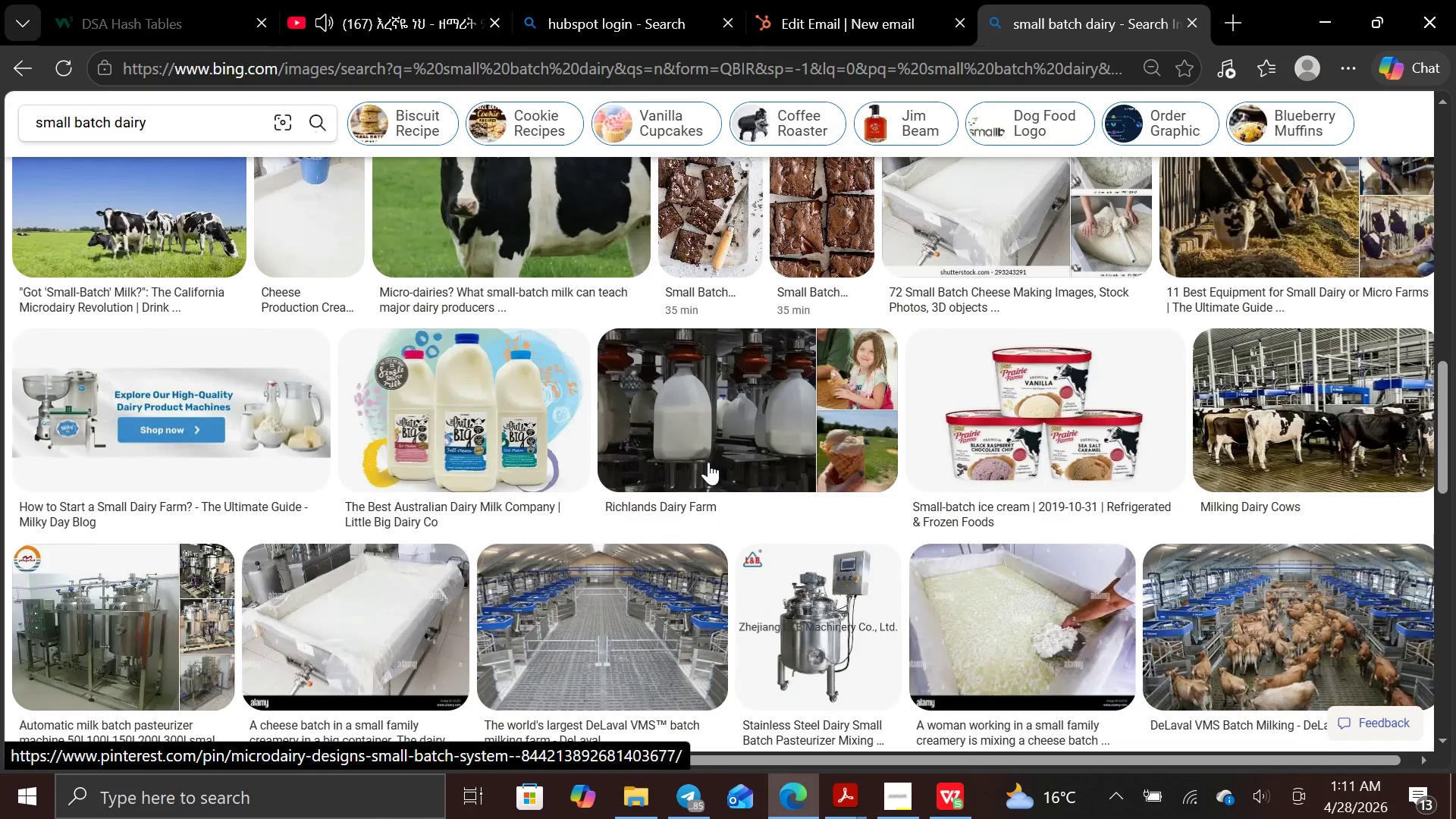 
wait(14.0)
 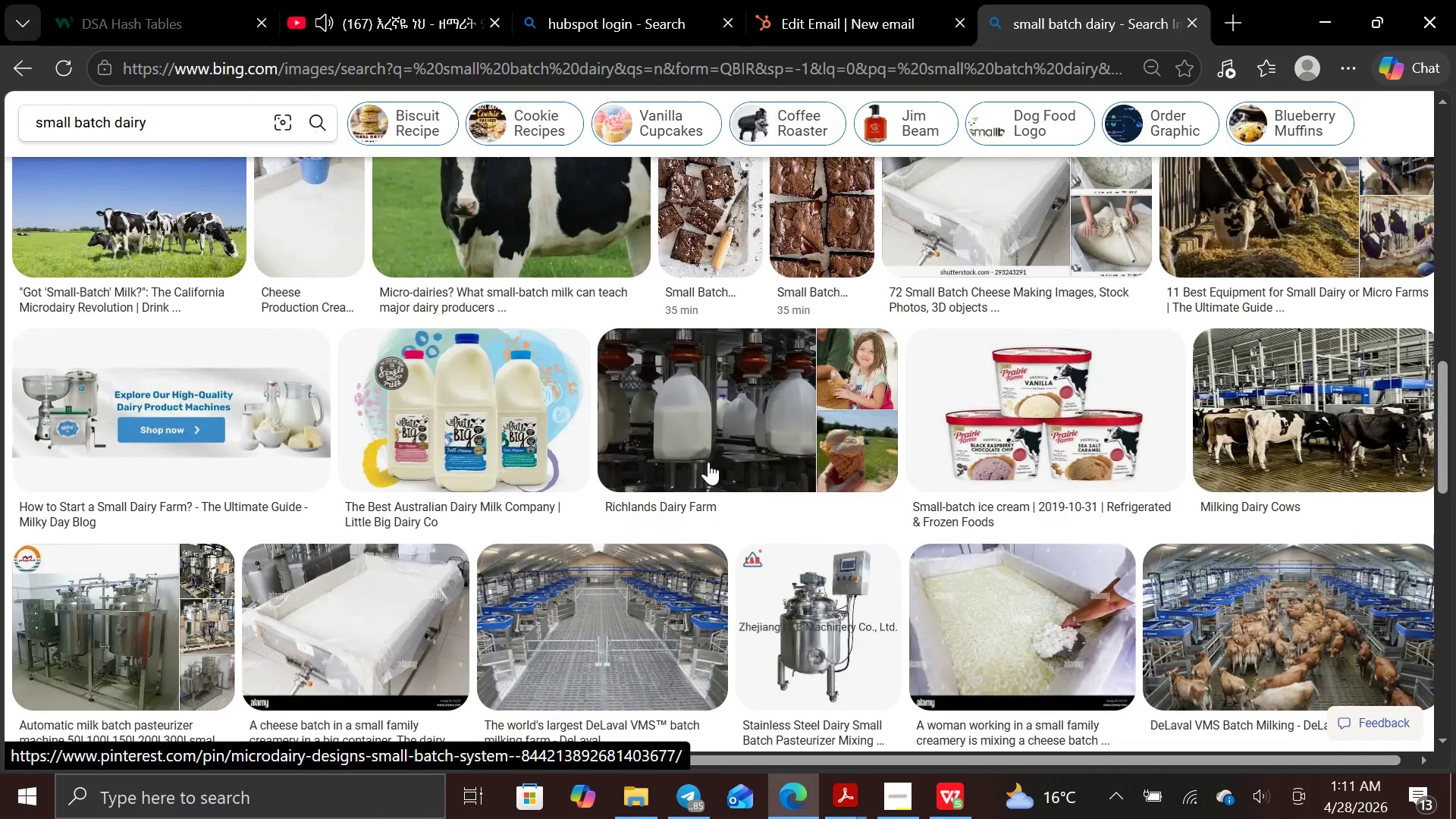 
left_click([244, 134])
 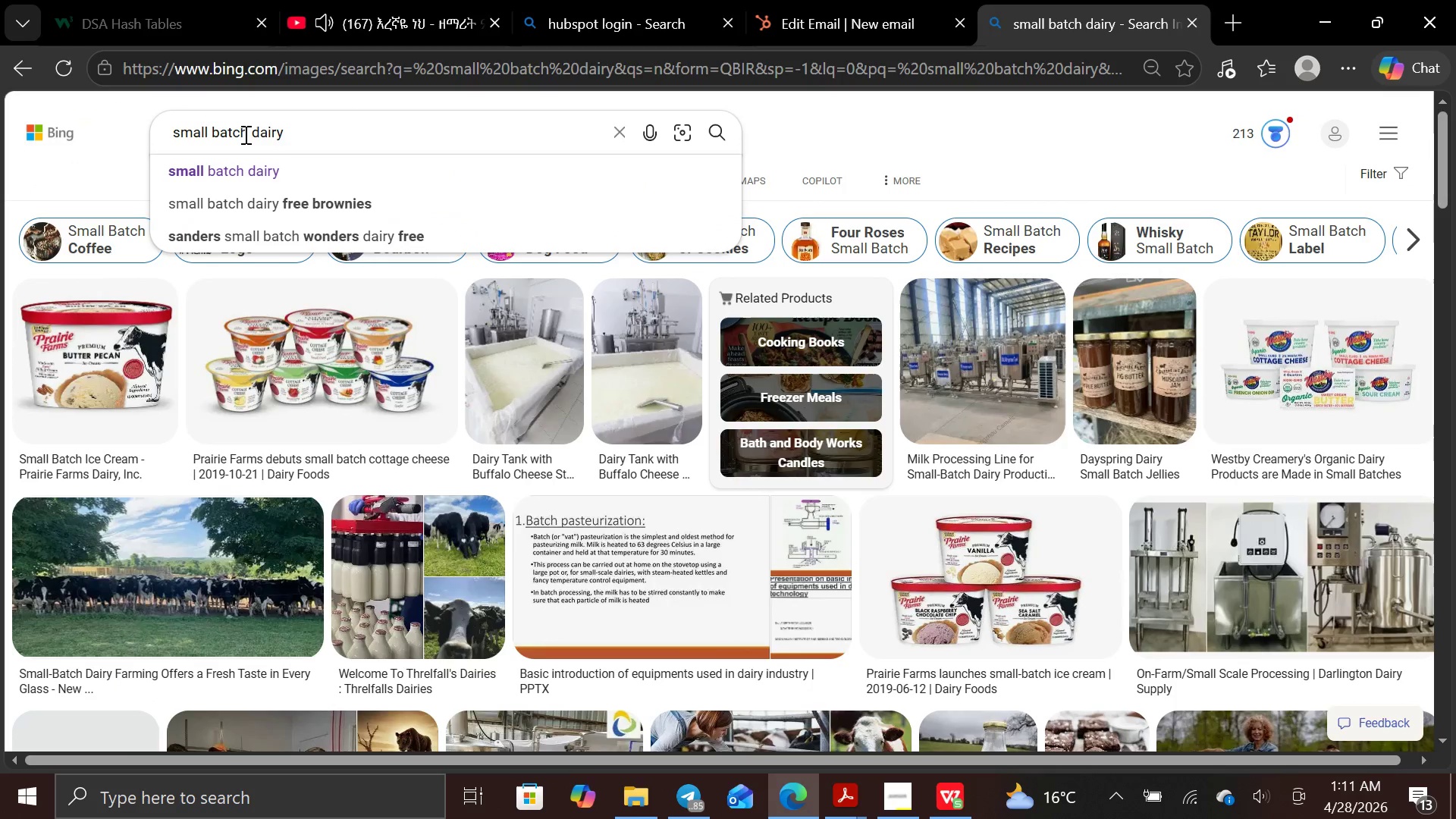 
hold_key(key=Backspace, duration=1.03)
 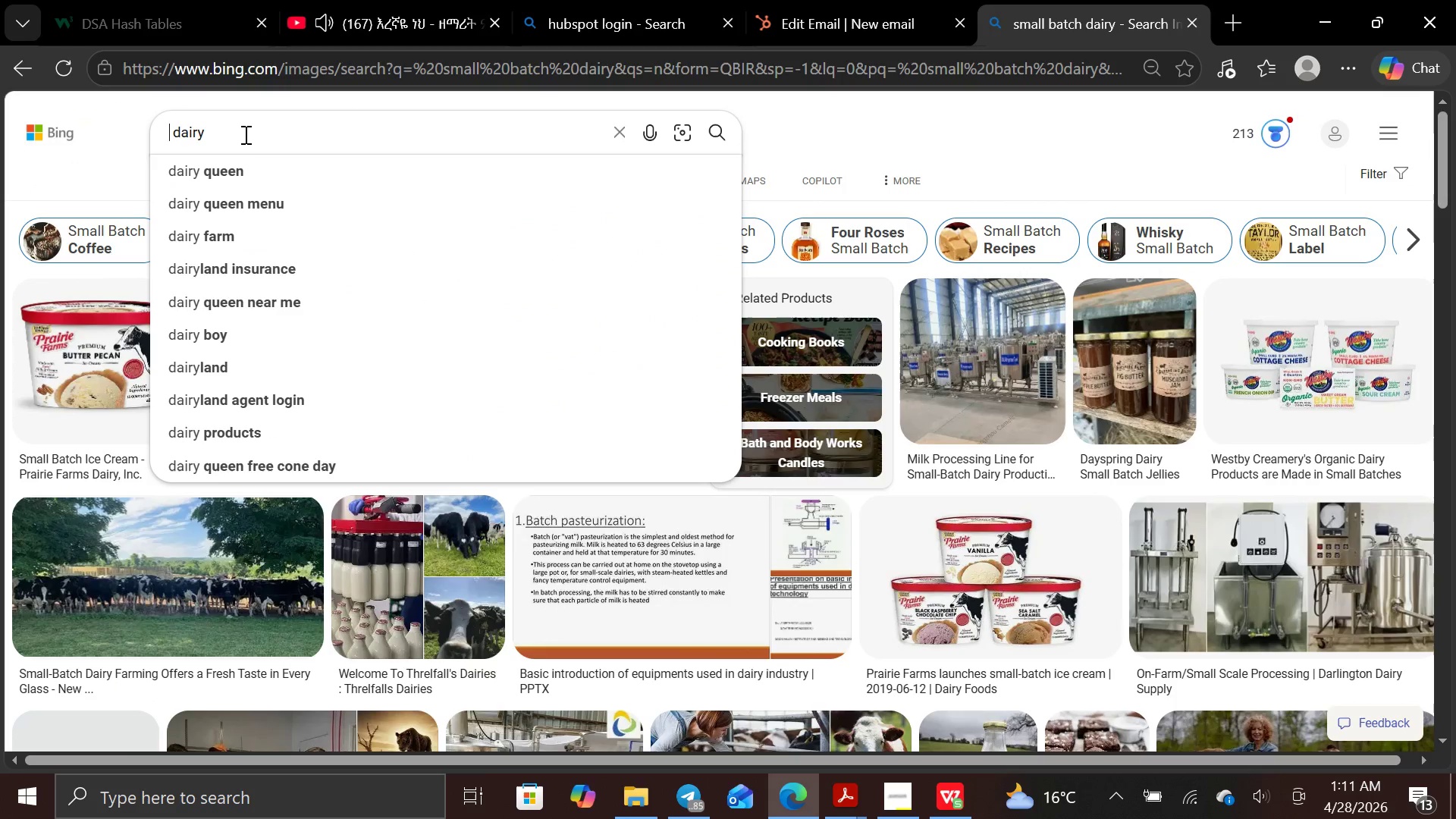 
hold_key(key=ArrowRight, duration=0.64)
 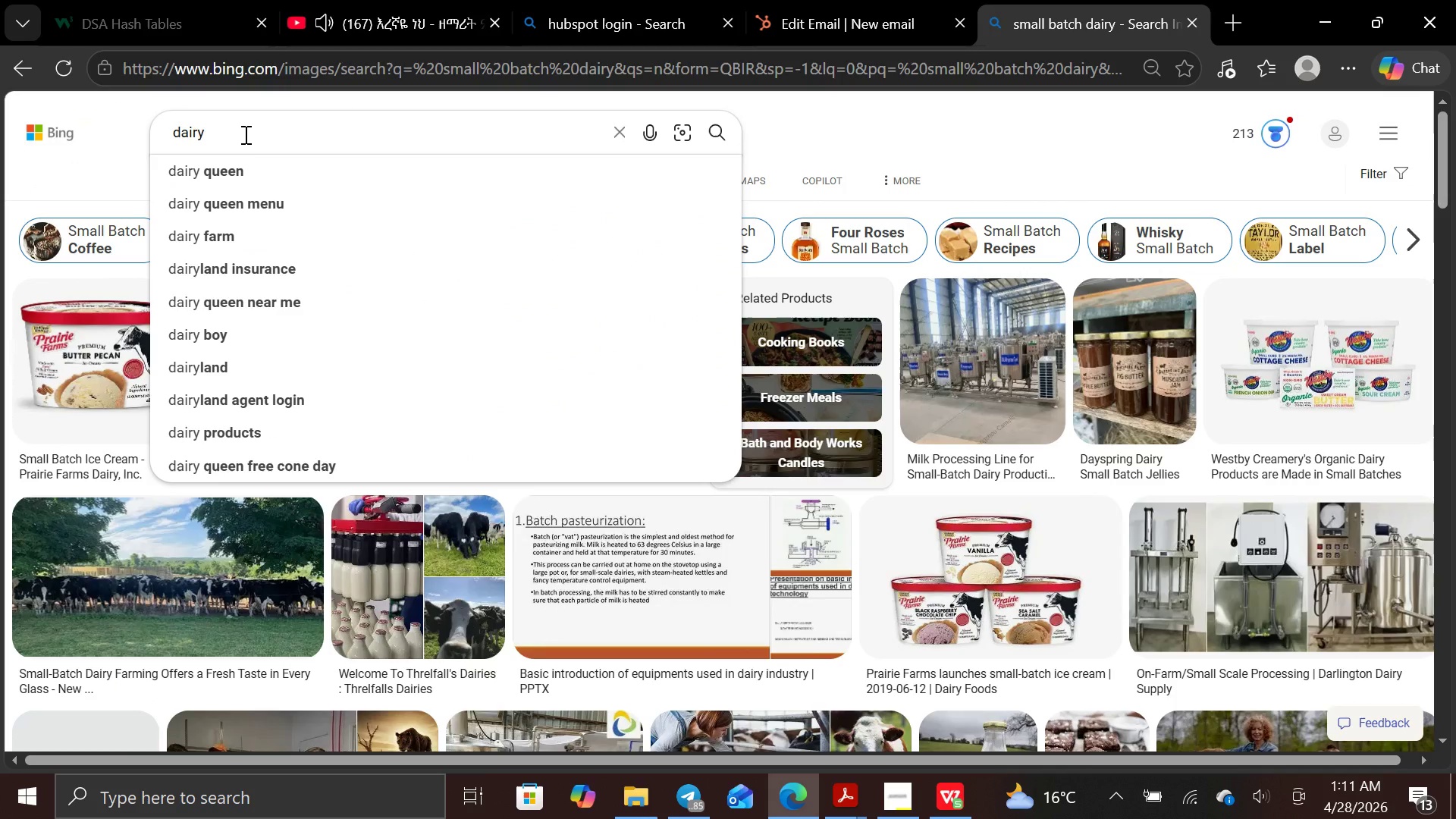 
type( products)
 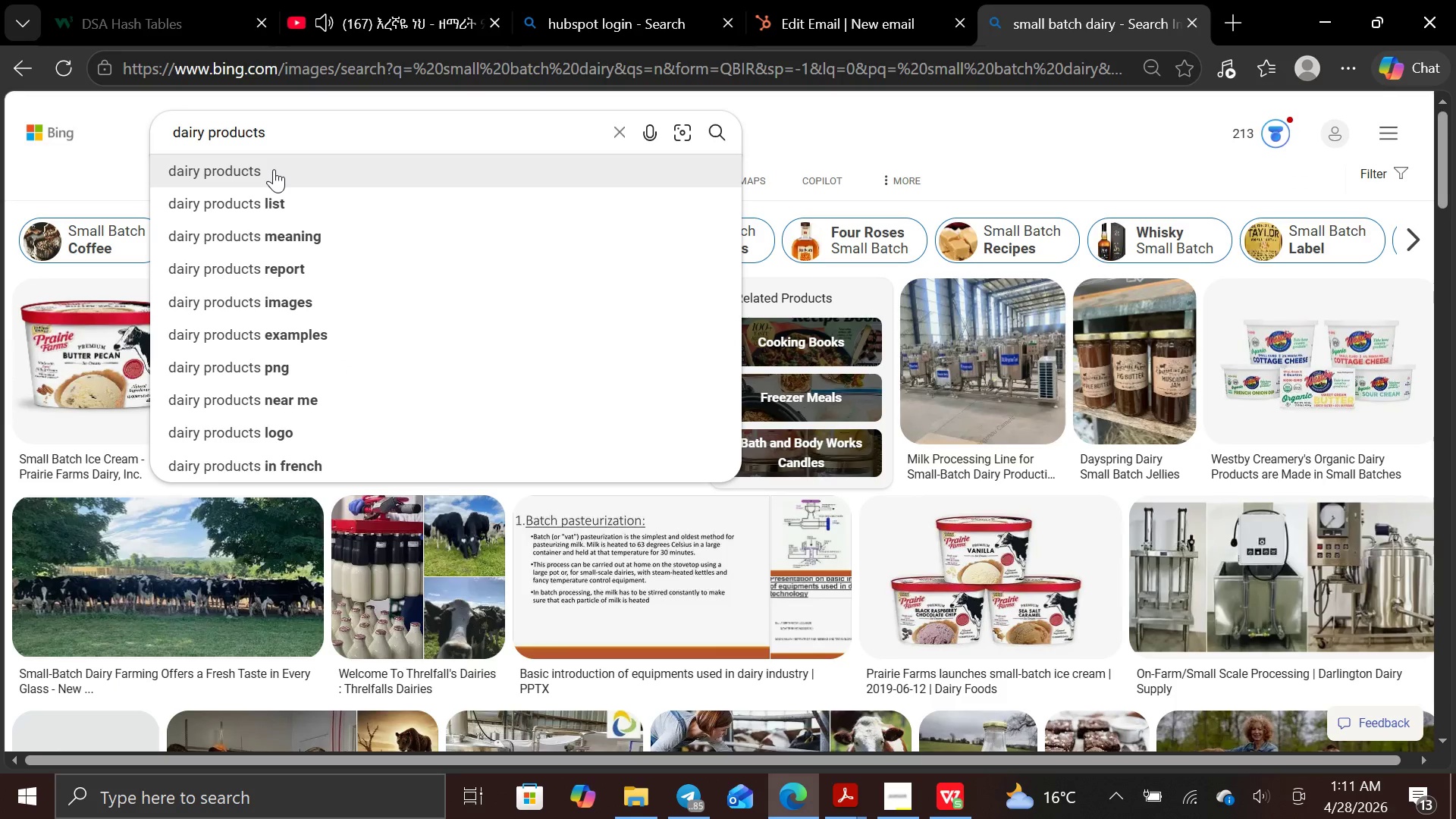 
left_click([274, 169])
 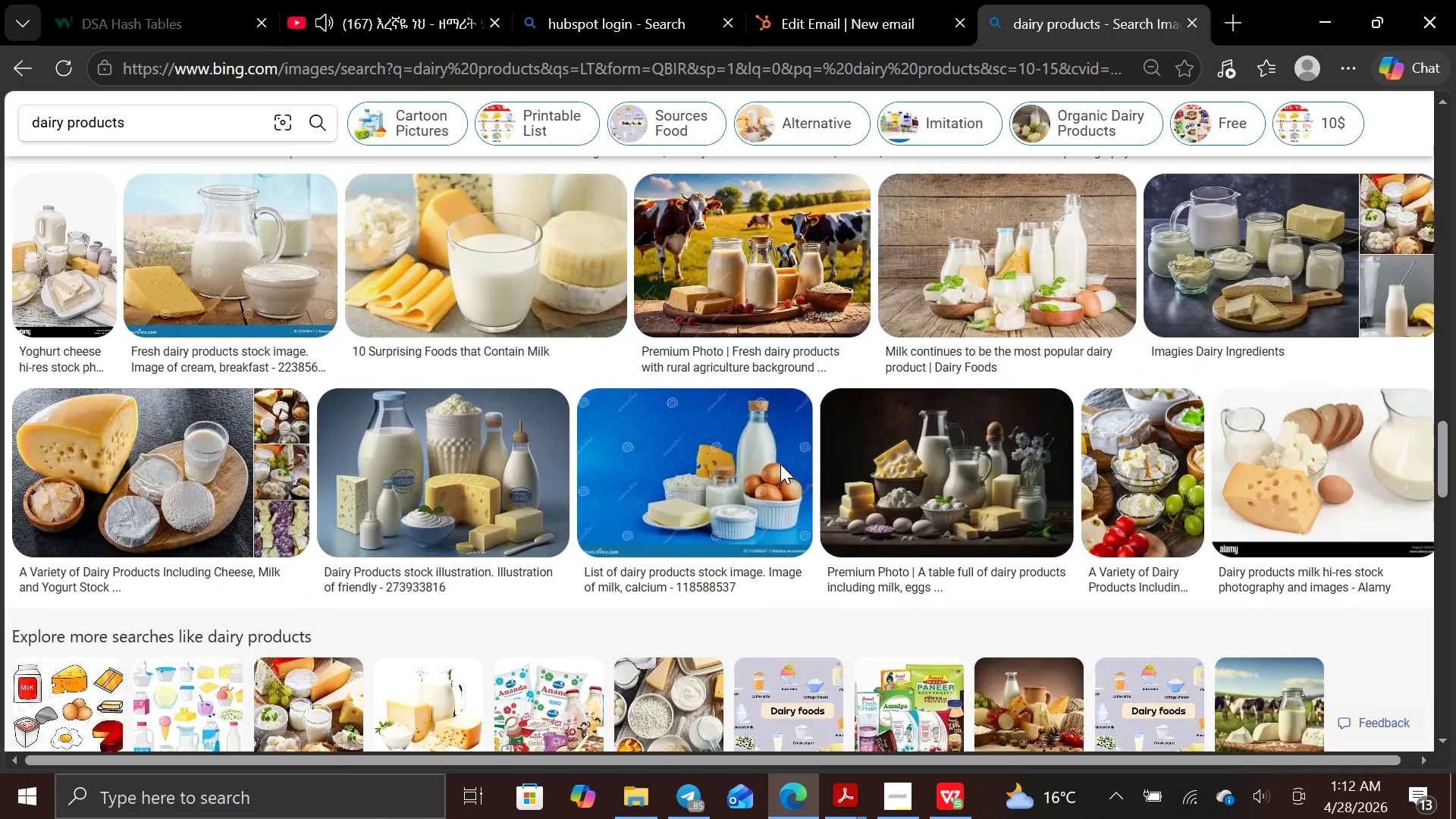 
wait(30.12)
 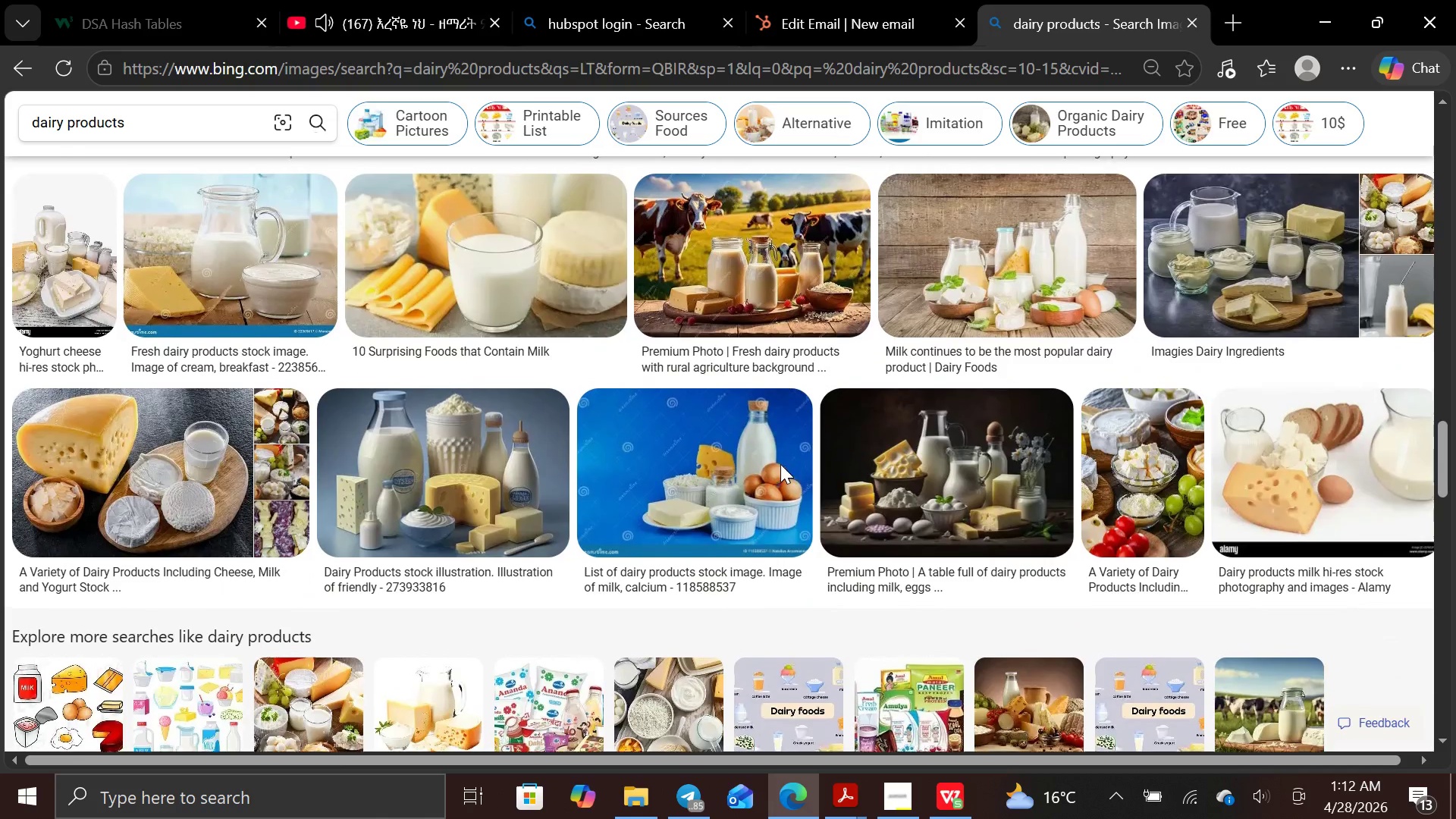 
left_click([380, 481])
 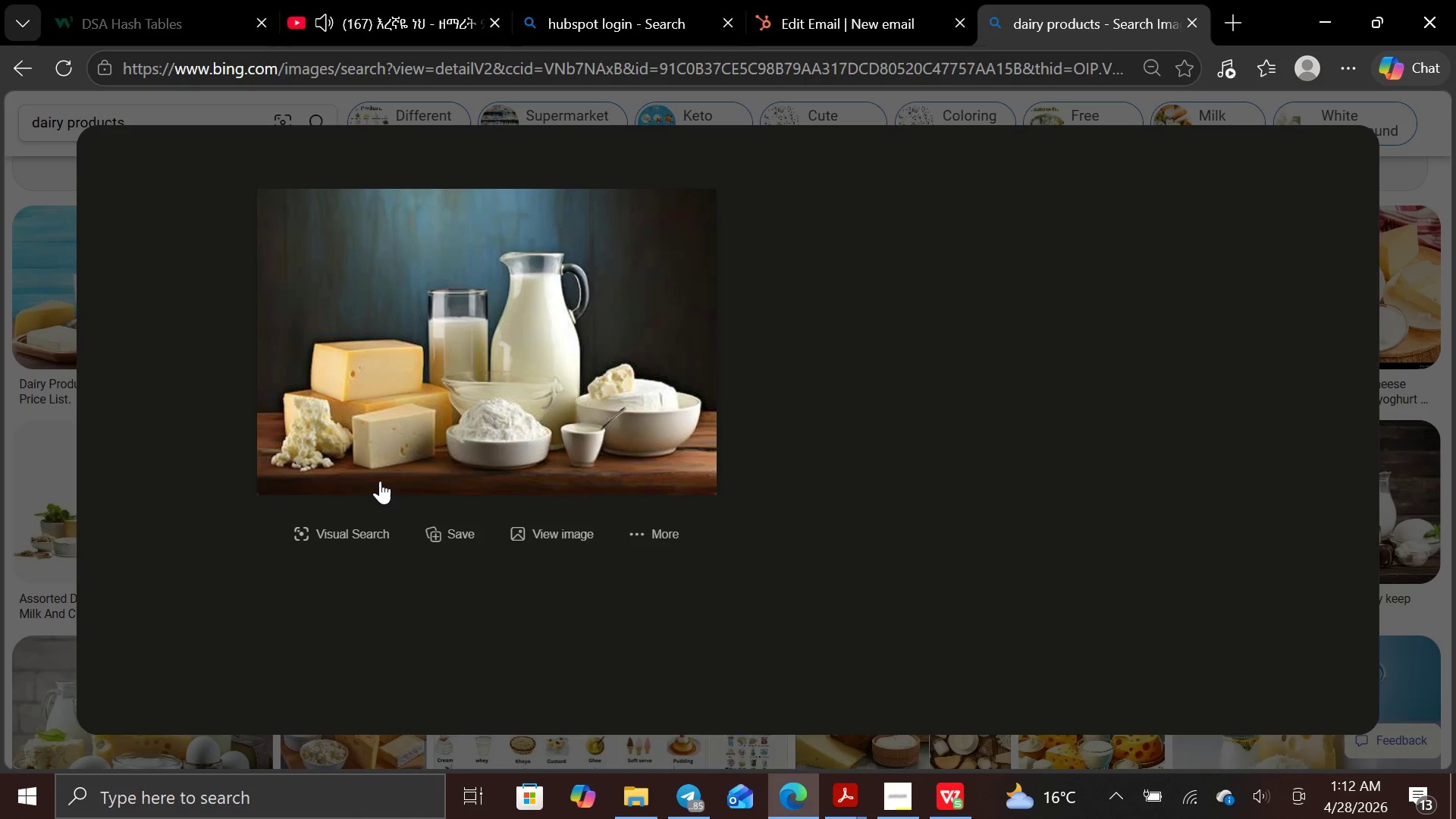 
mouse_move([463, 447])
 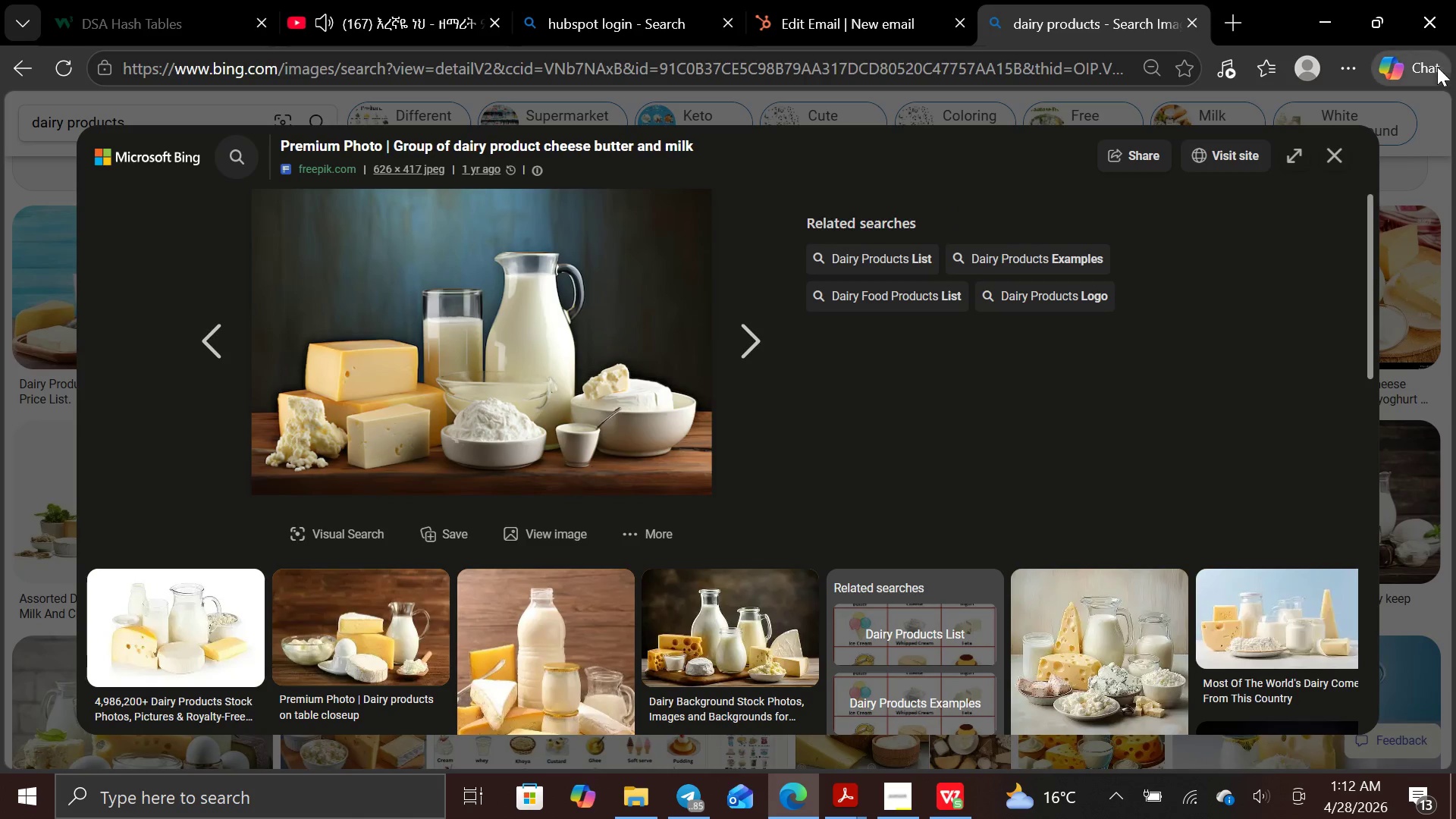 
left_click([1330, 143])
 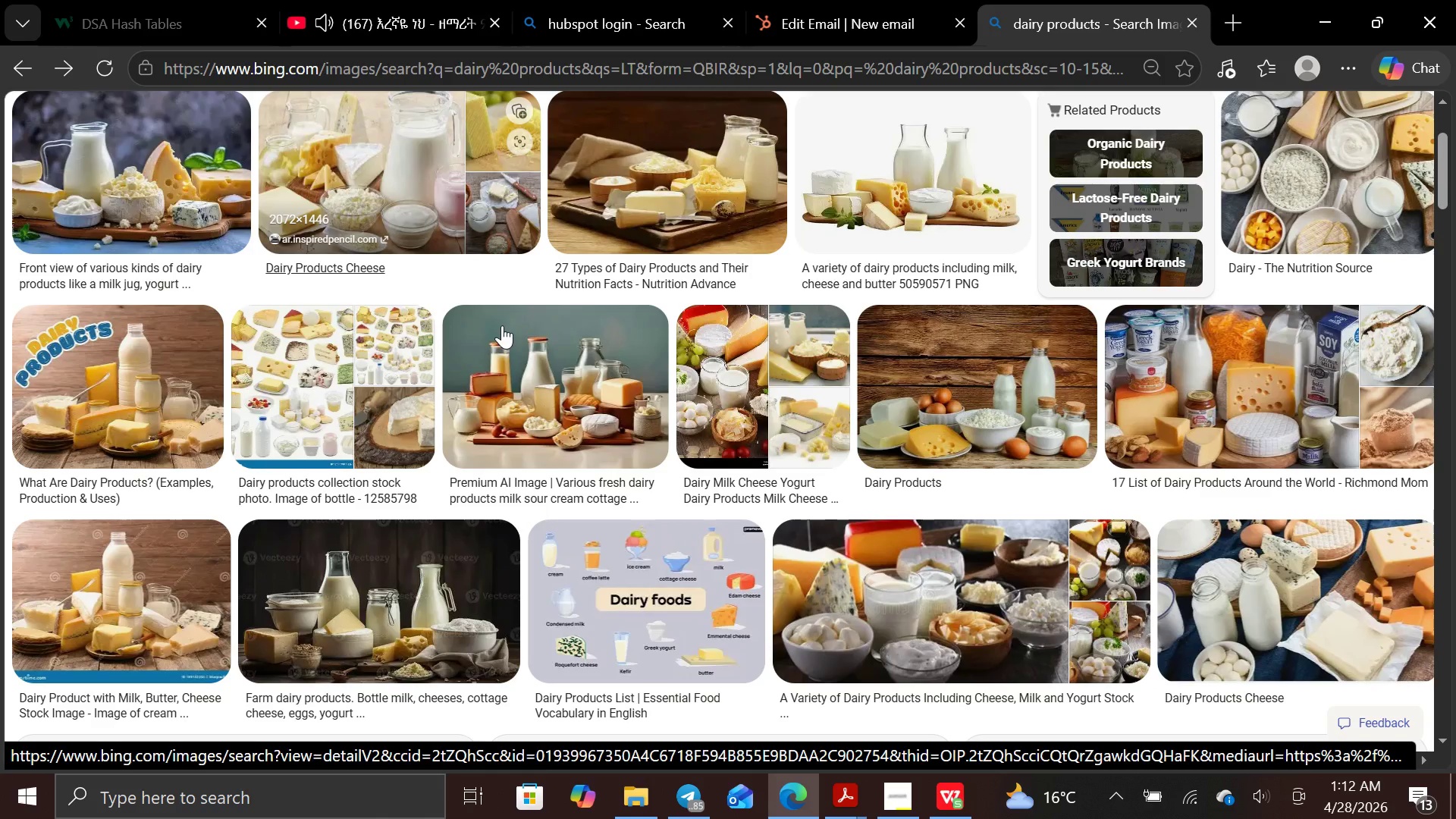 
wait(7.84)
 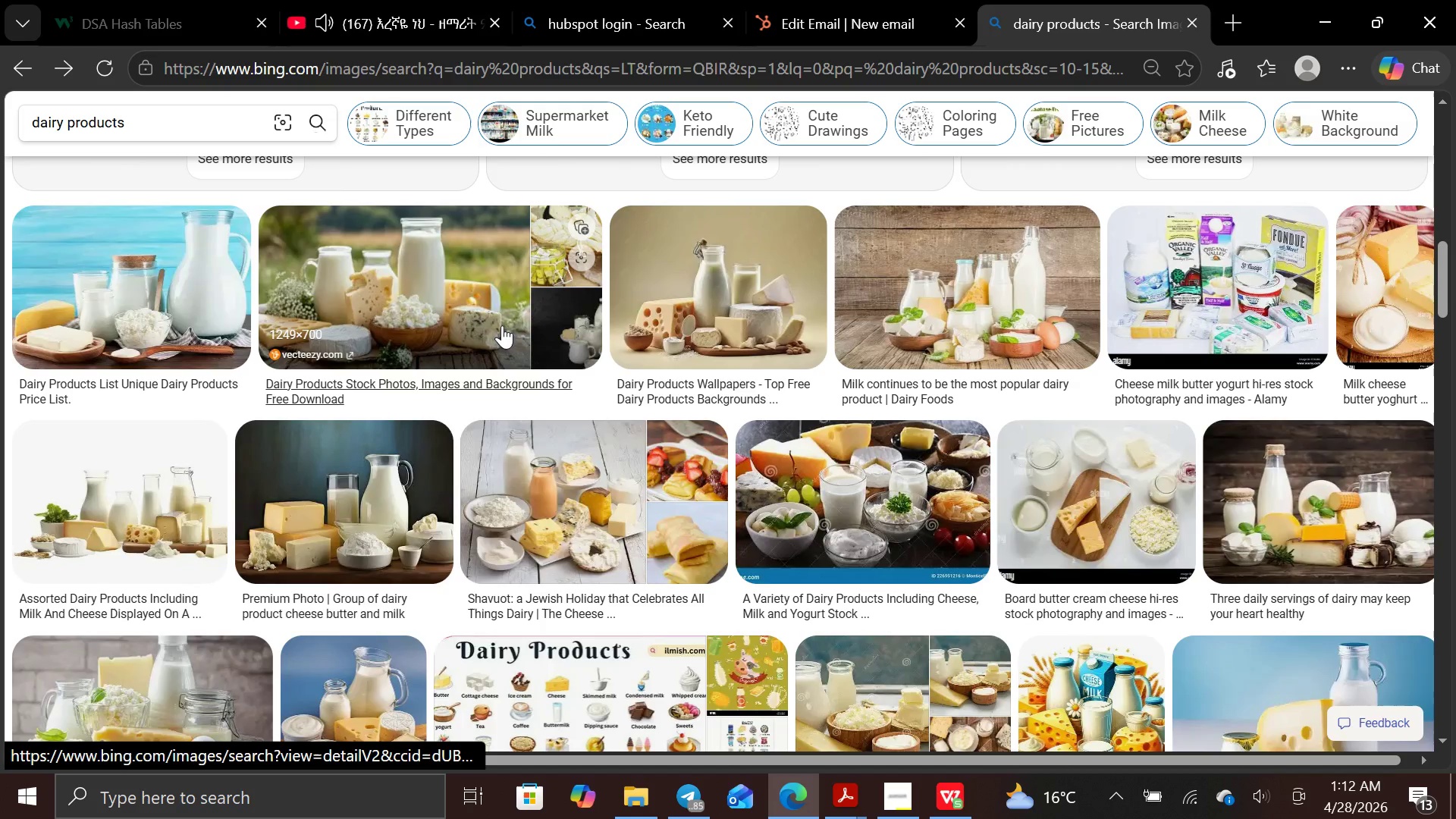 
left_click([941, 400])
 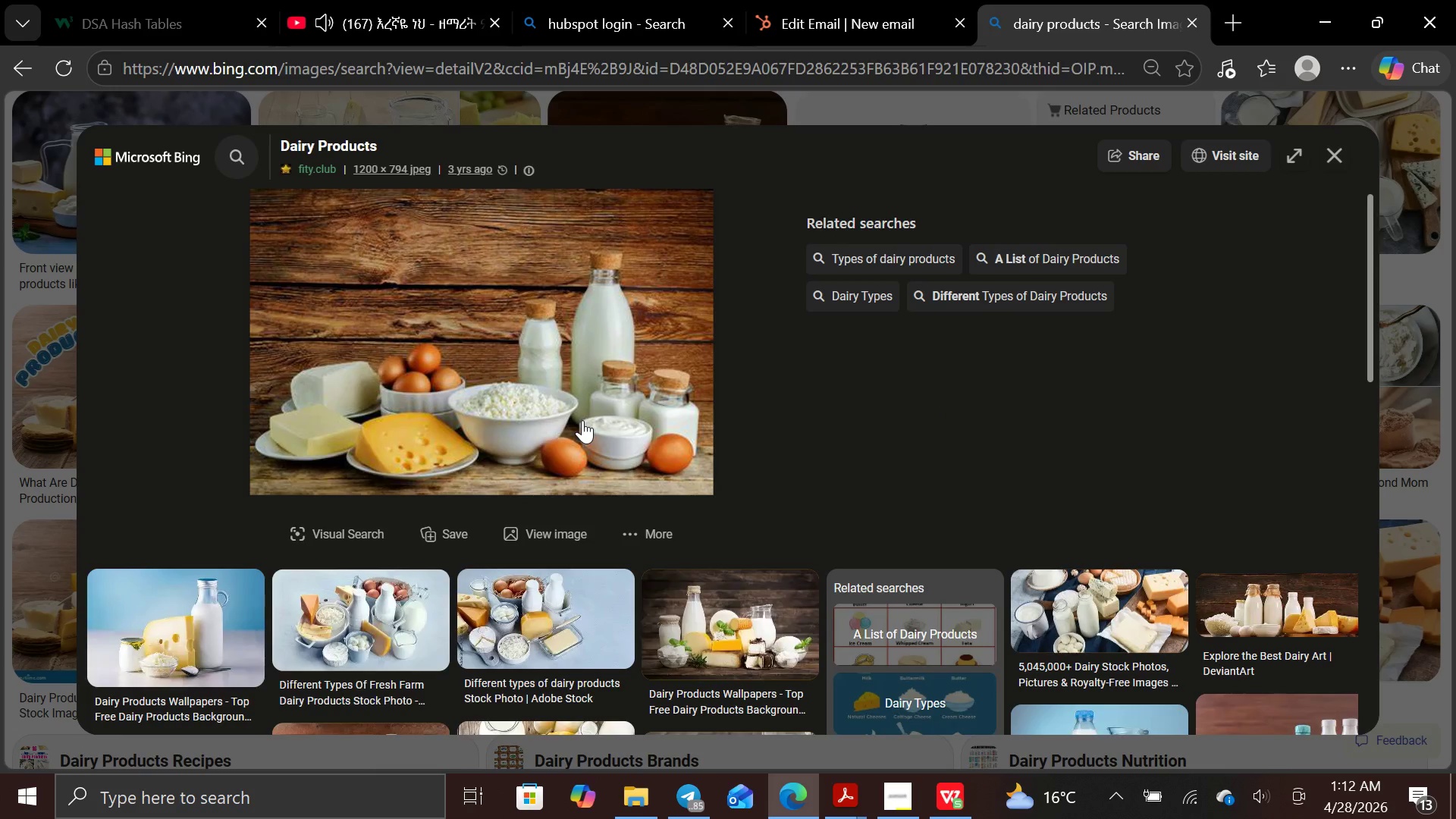 
right_click([582, 420])
 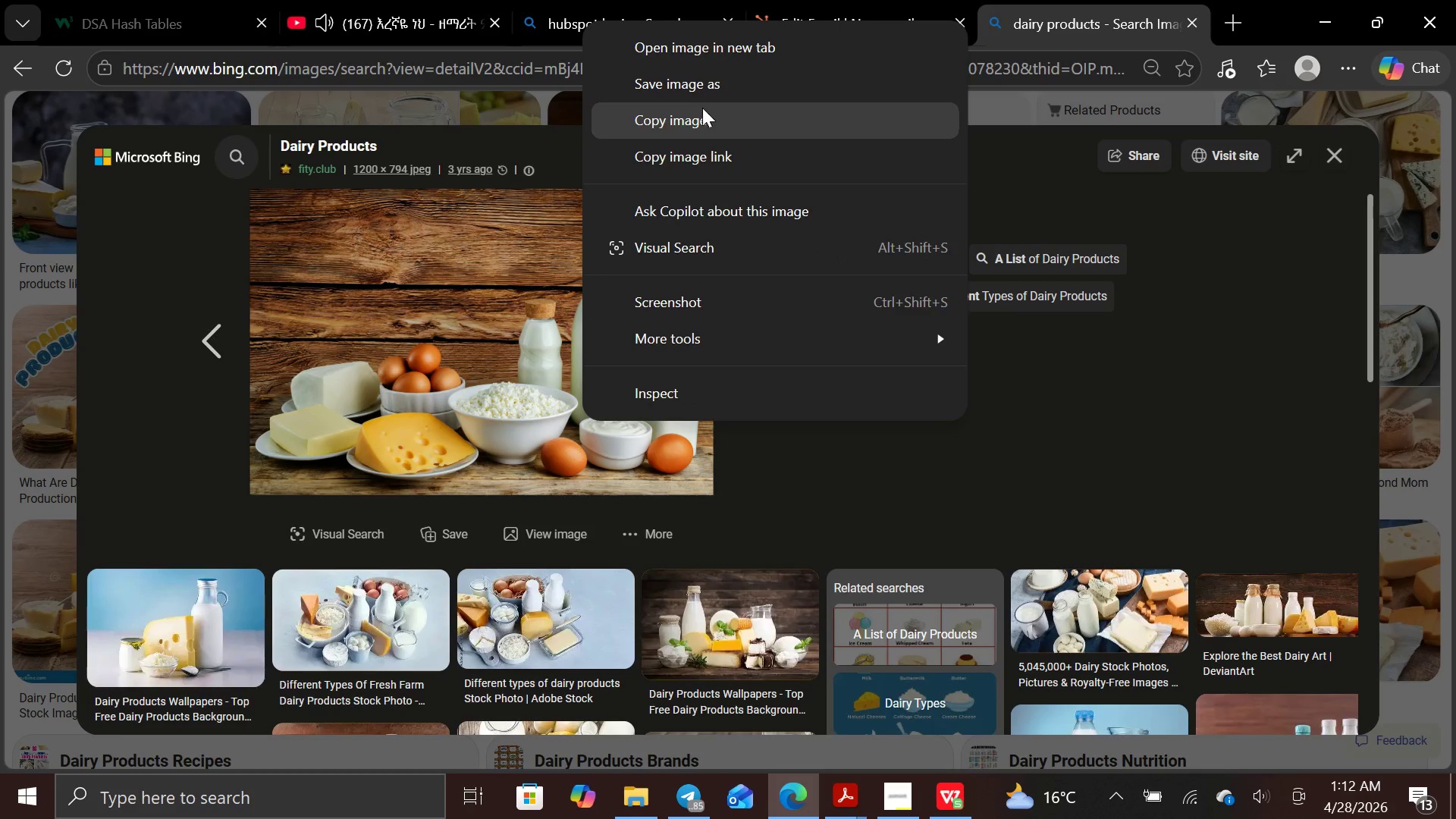 
left_click([704, 80])
 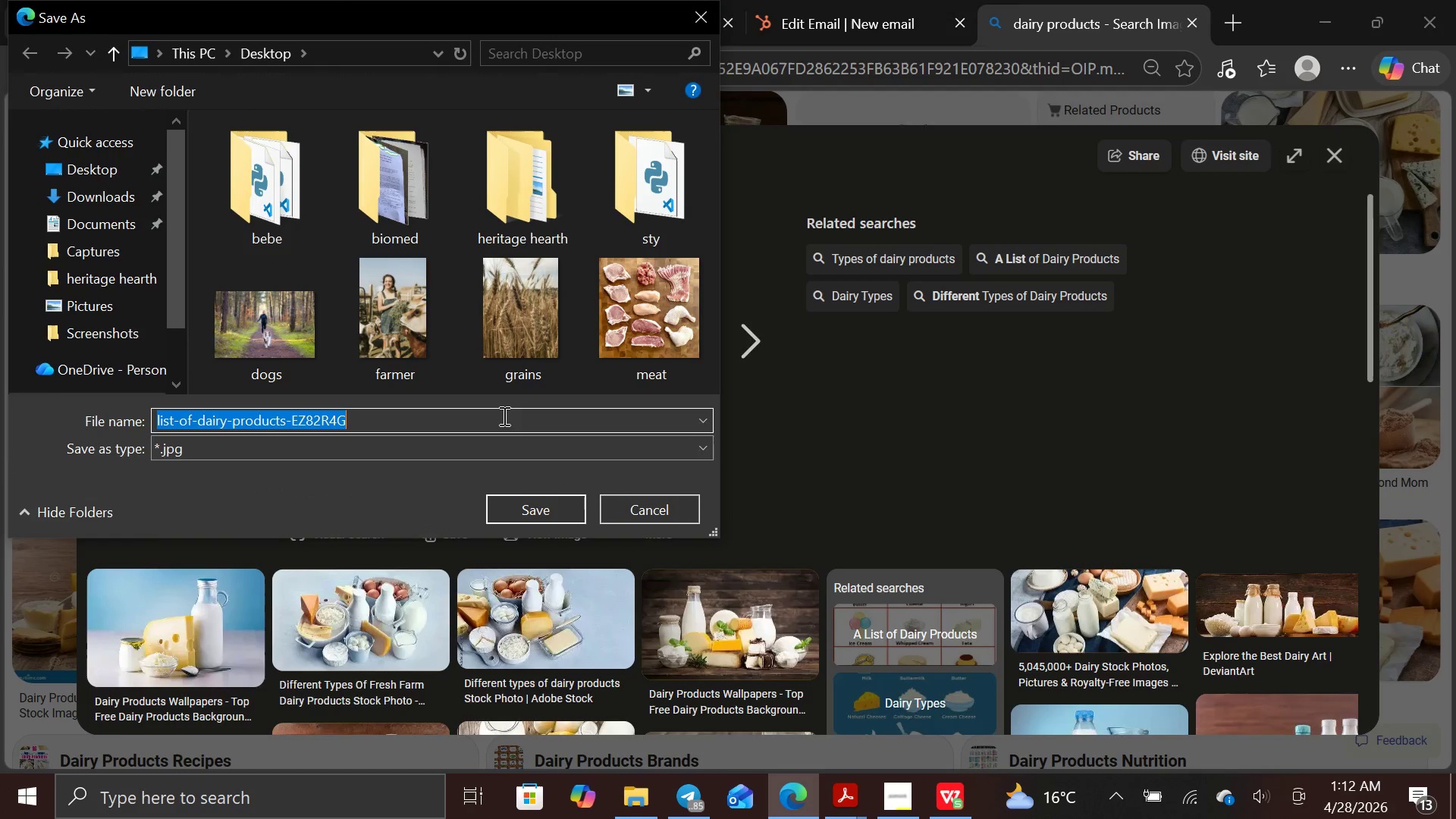 
key(Backspace)
type(milk)
 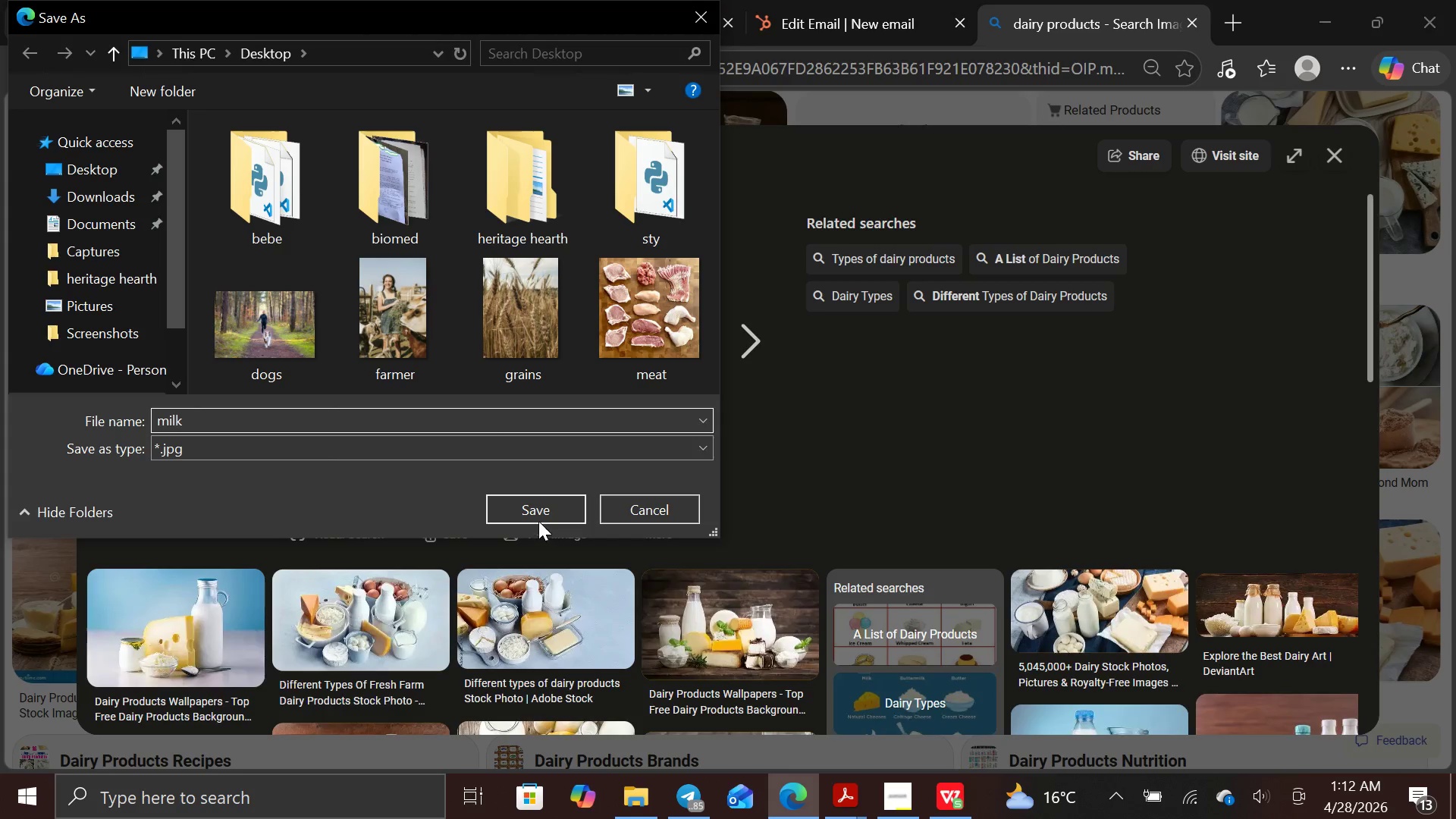 
left_click([541, 509])
 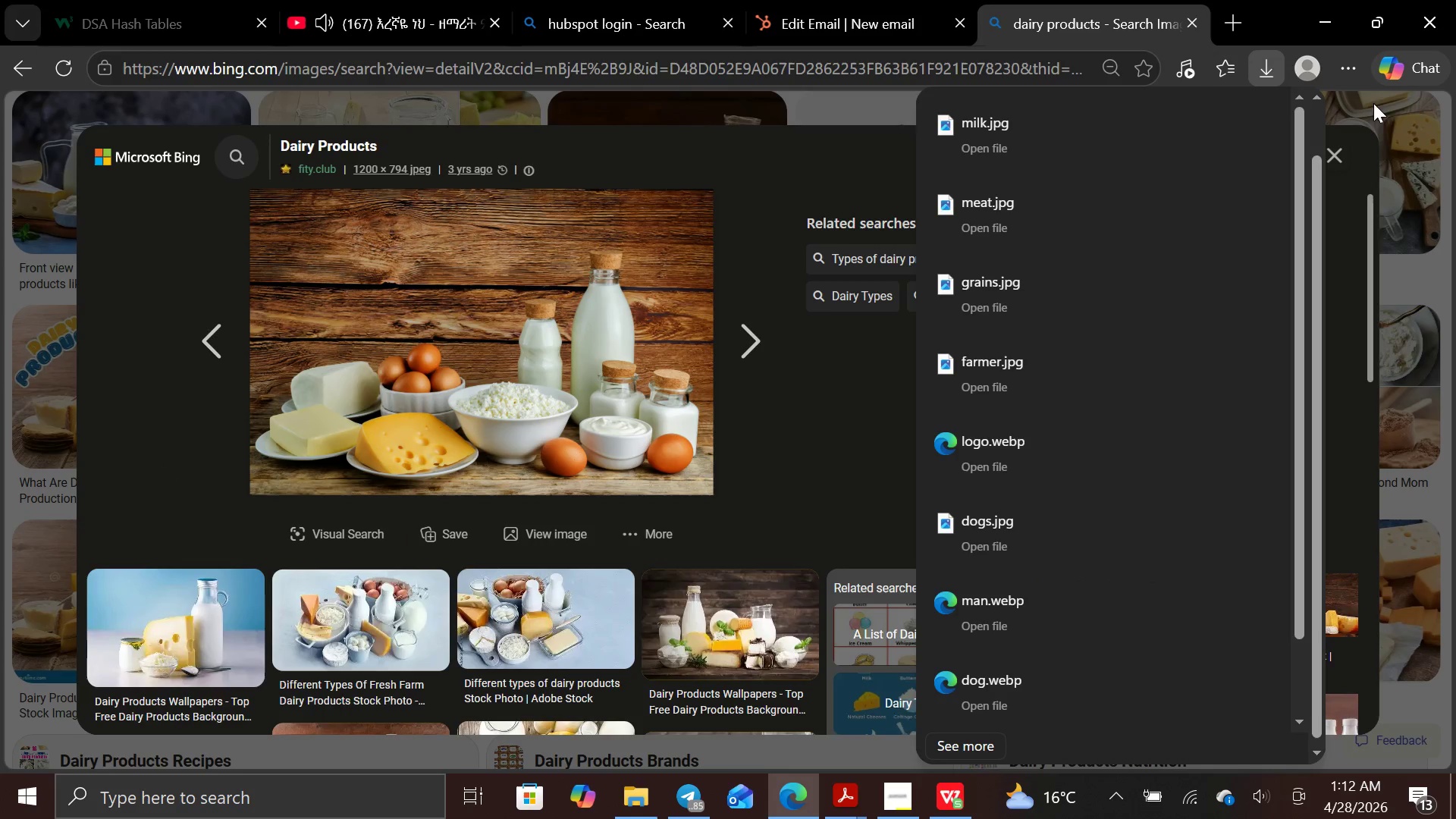 
left_click([1398, 117])
 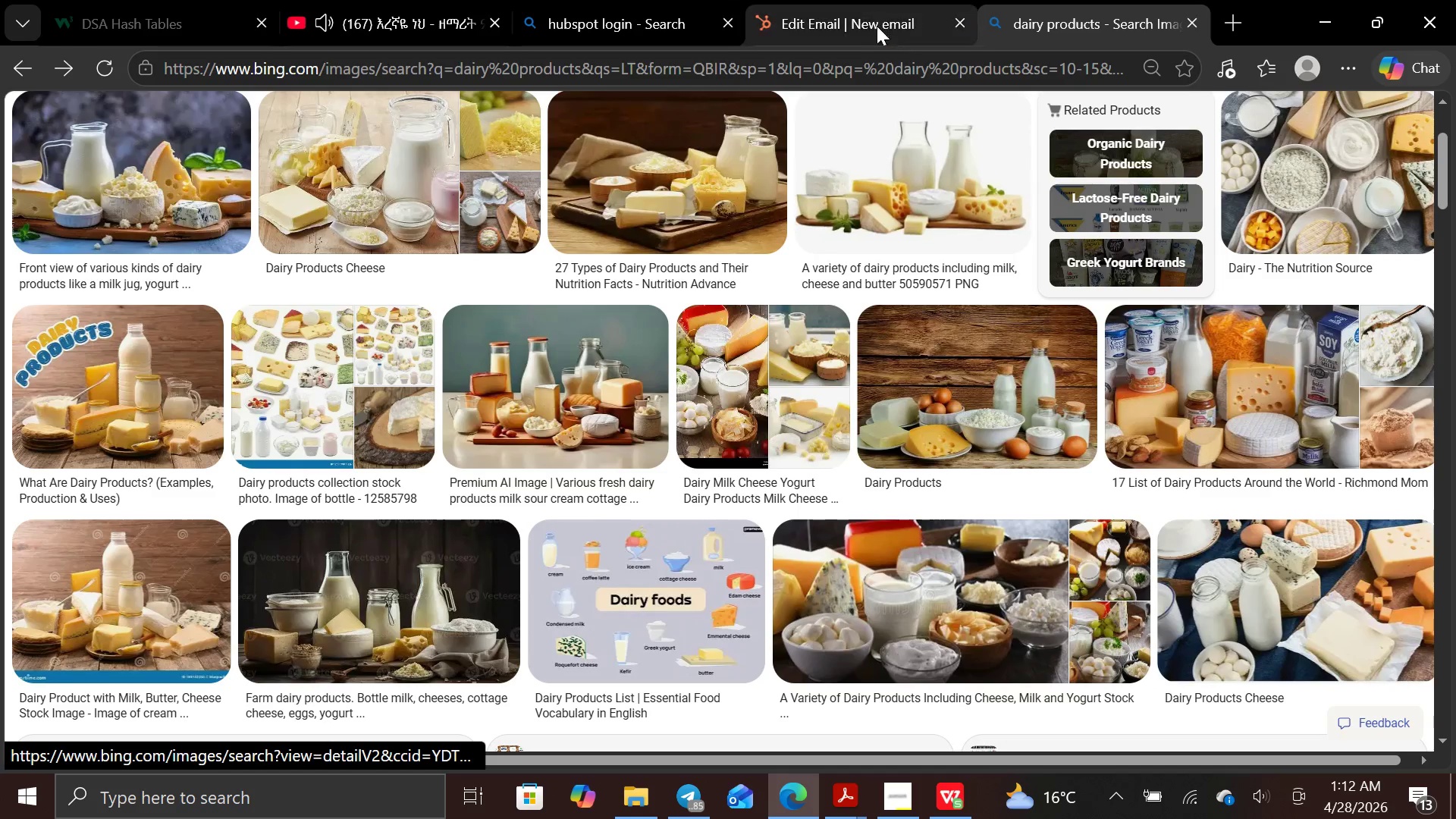 
left_click([860, 14])
 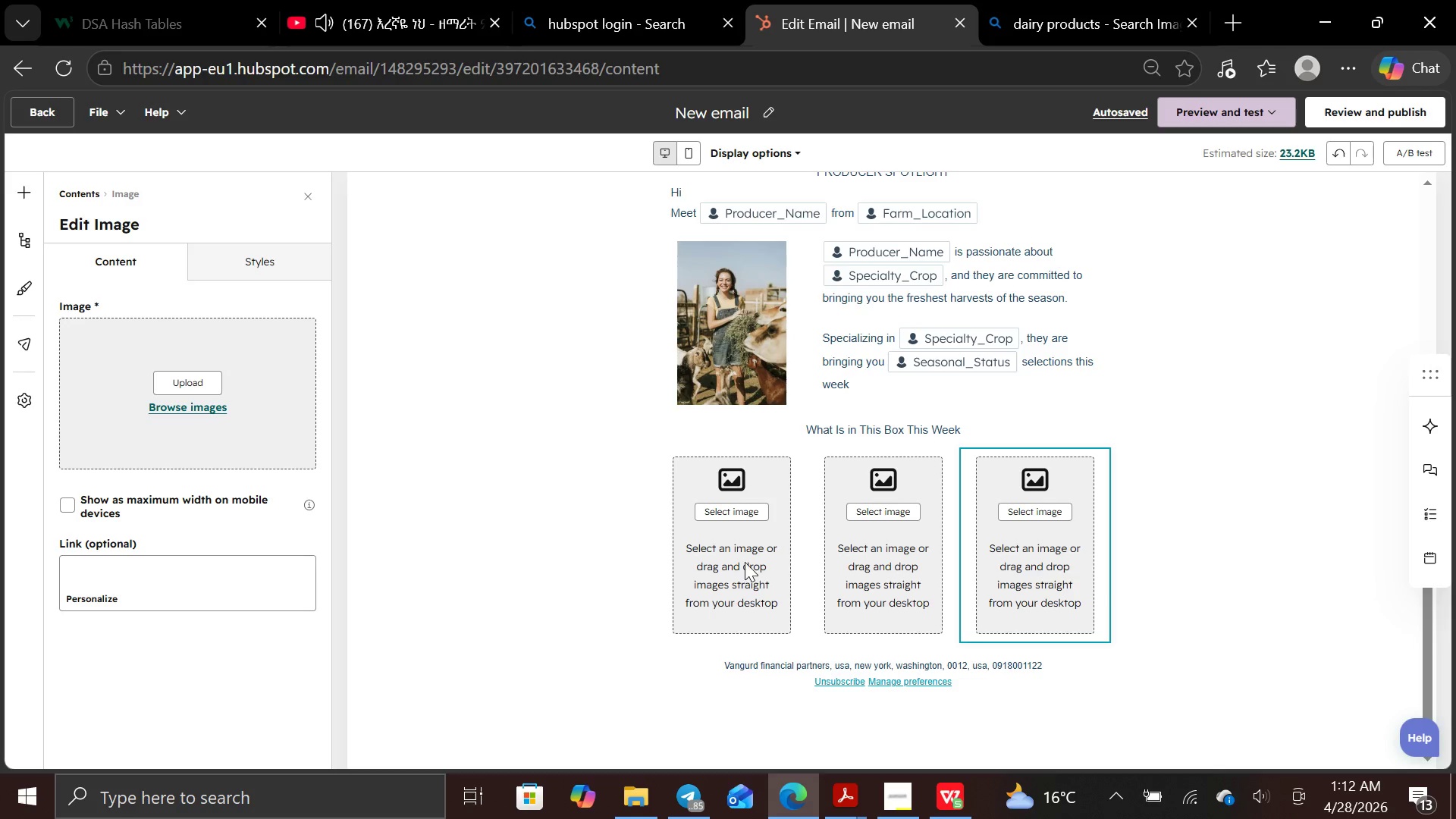 
left_click([742, 559])
 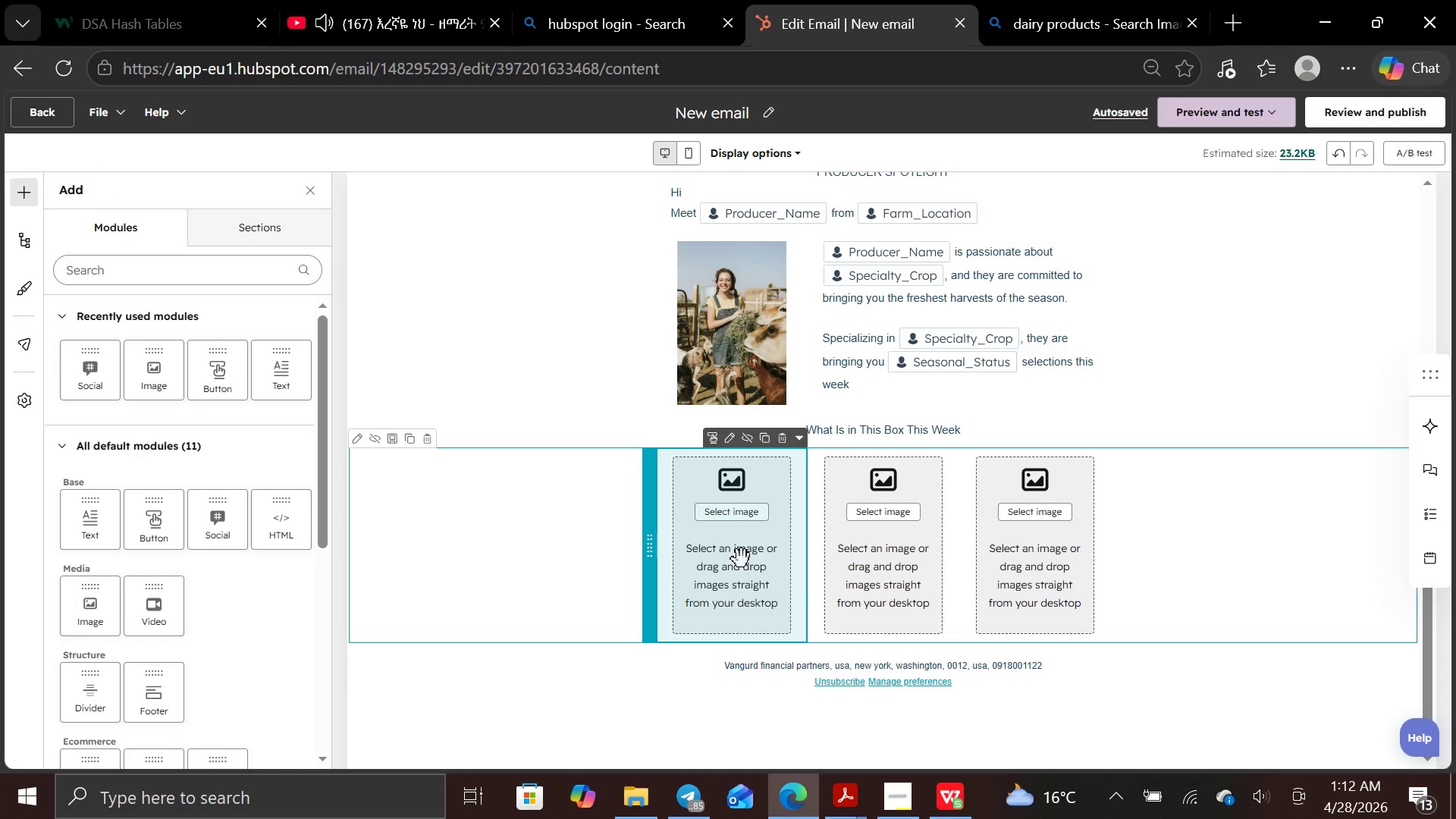 
left_click([742, 559])
 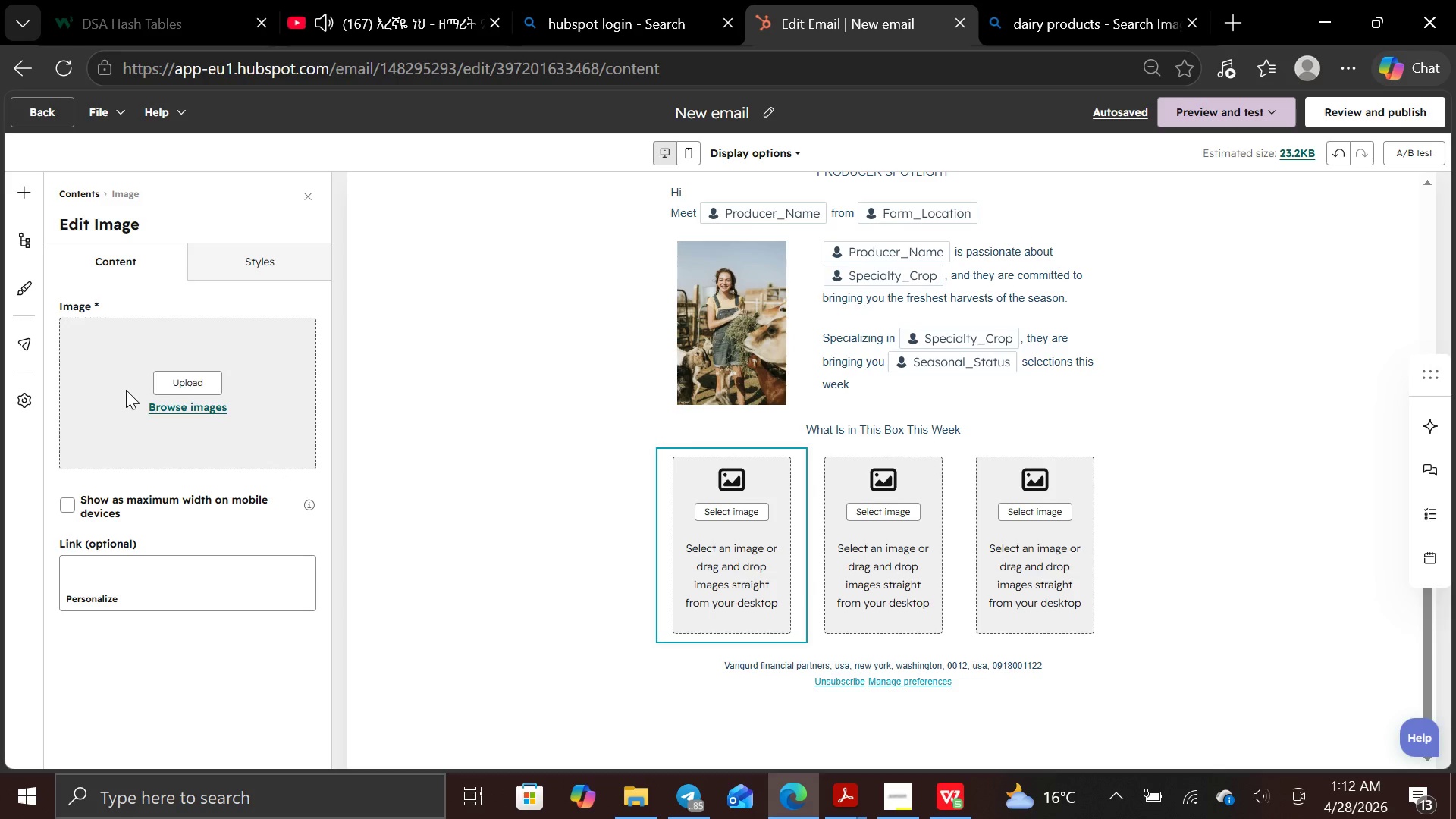 
left_click([177, 381])
 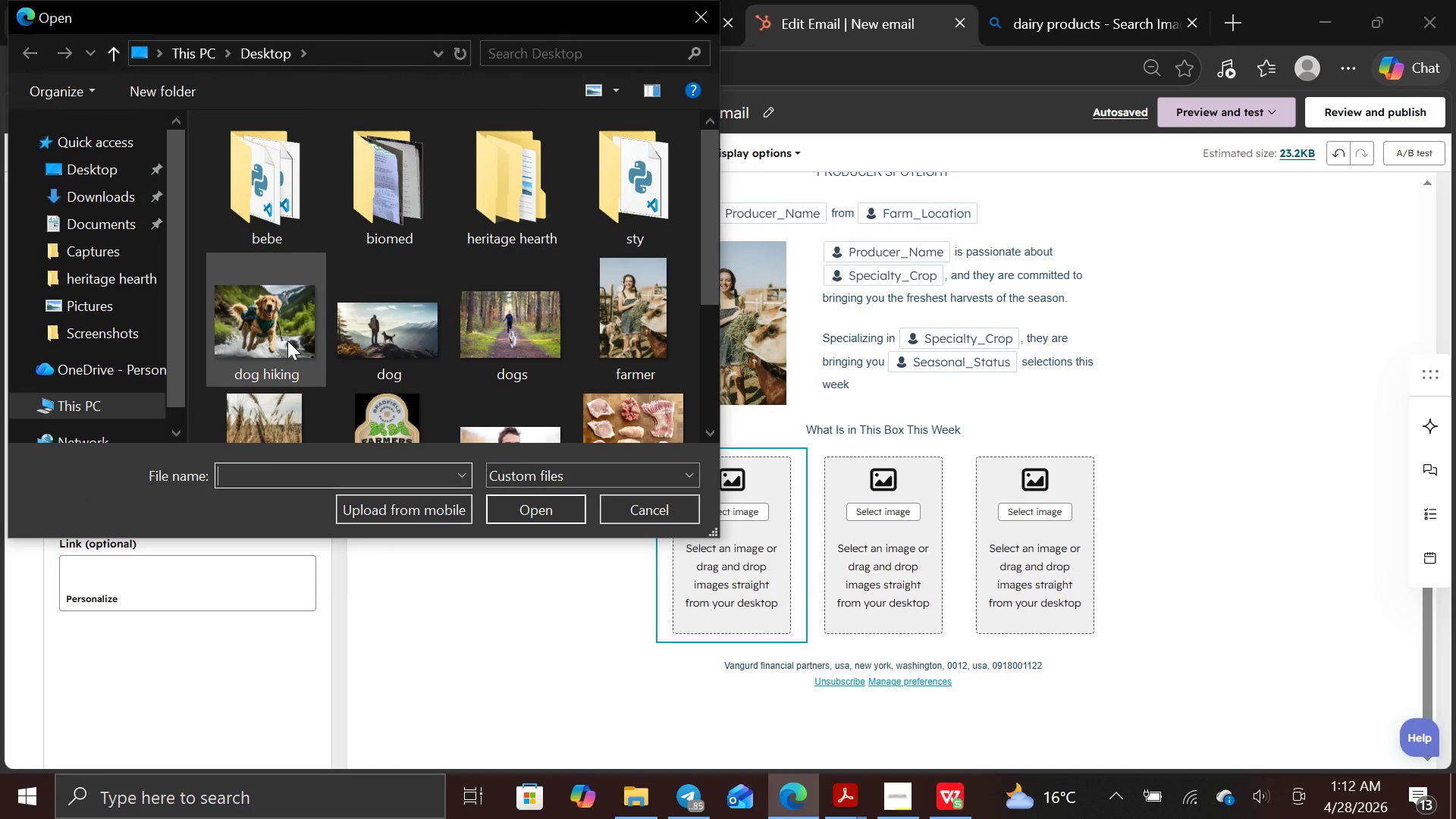 
scroll: coordinate [299, 349], scroll_direction: down, amount: 3.0
 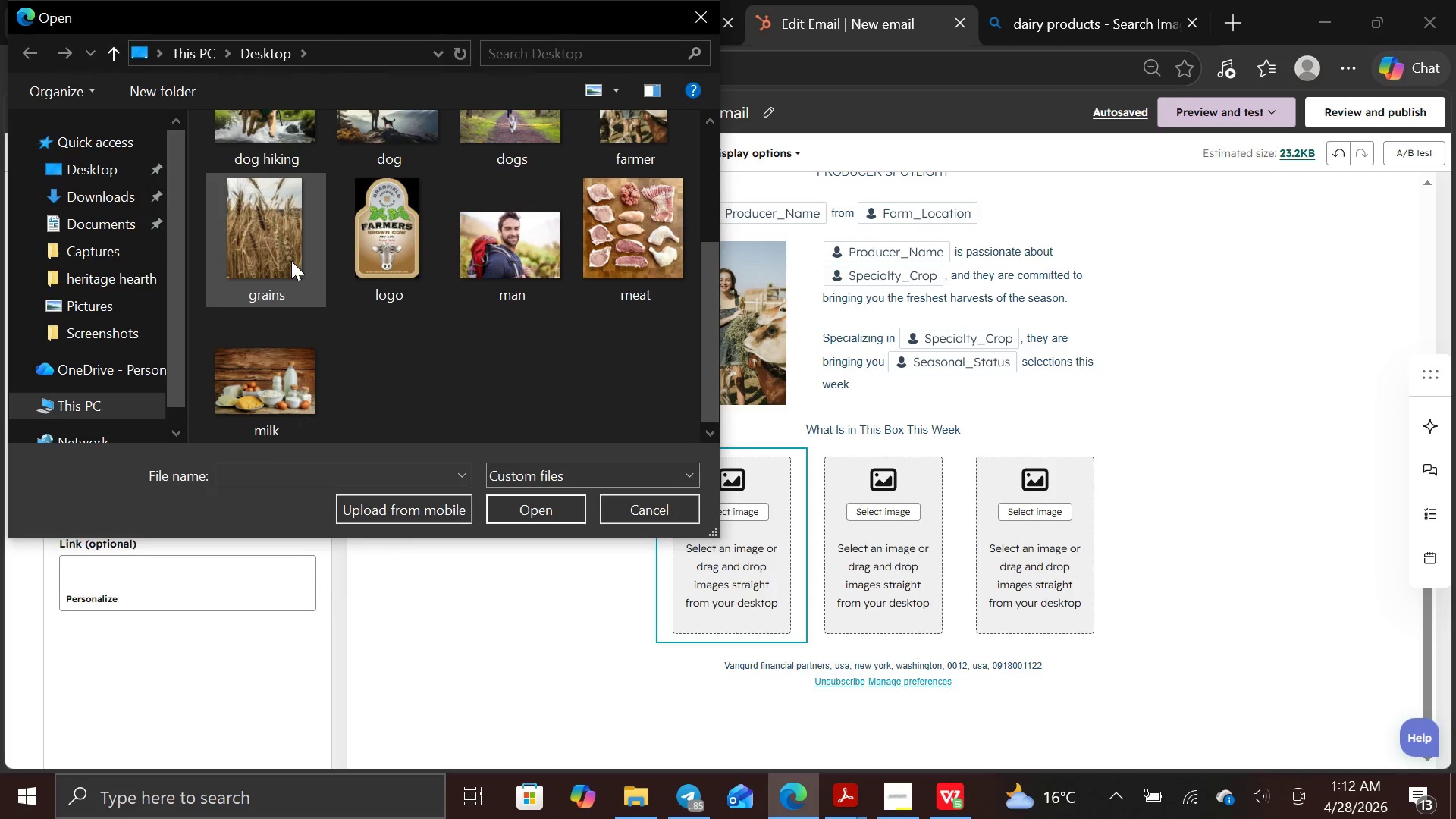 
left_click([291, 261])
 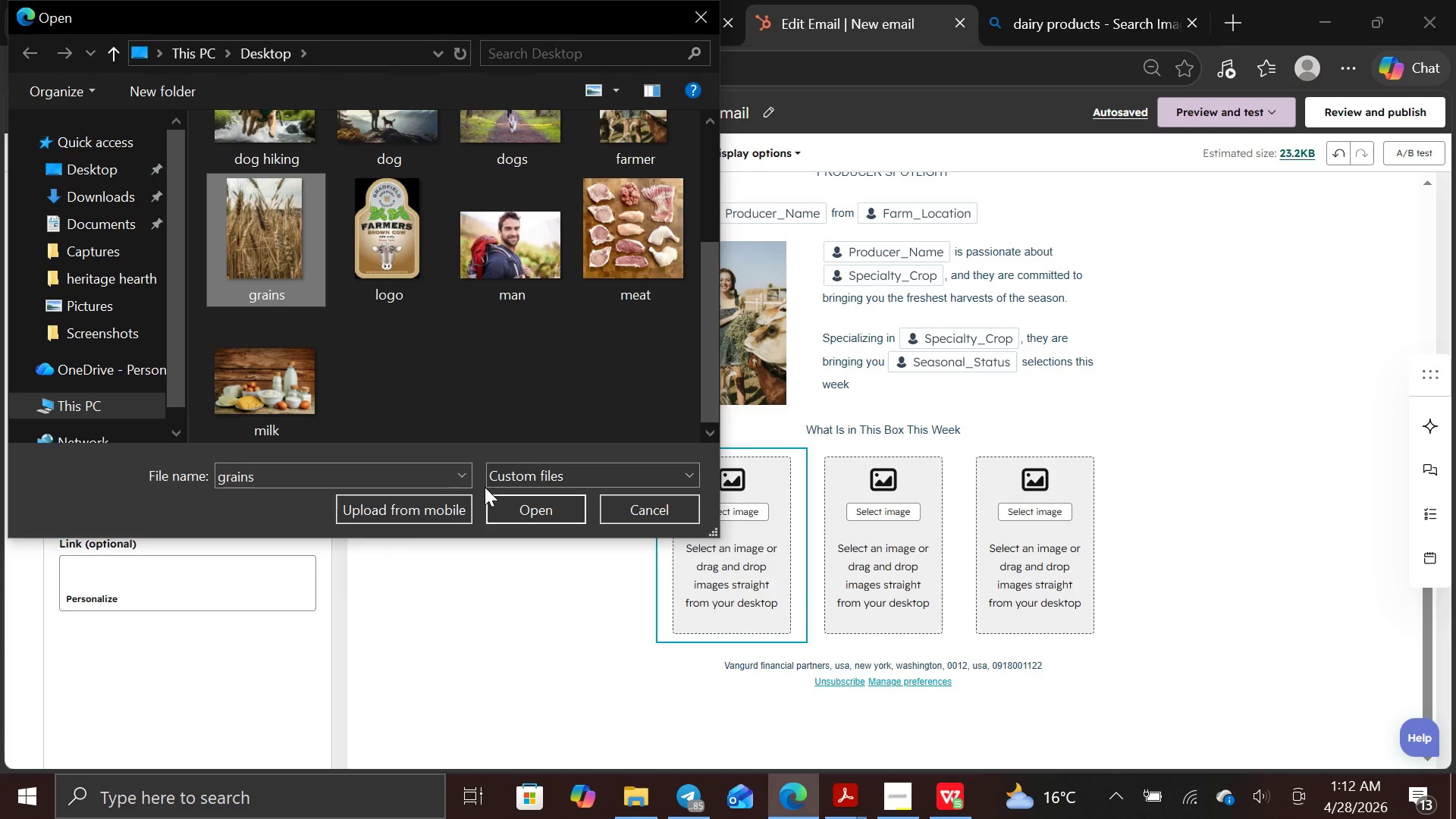 
left_click([538, 506])
 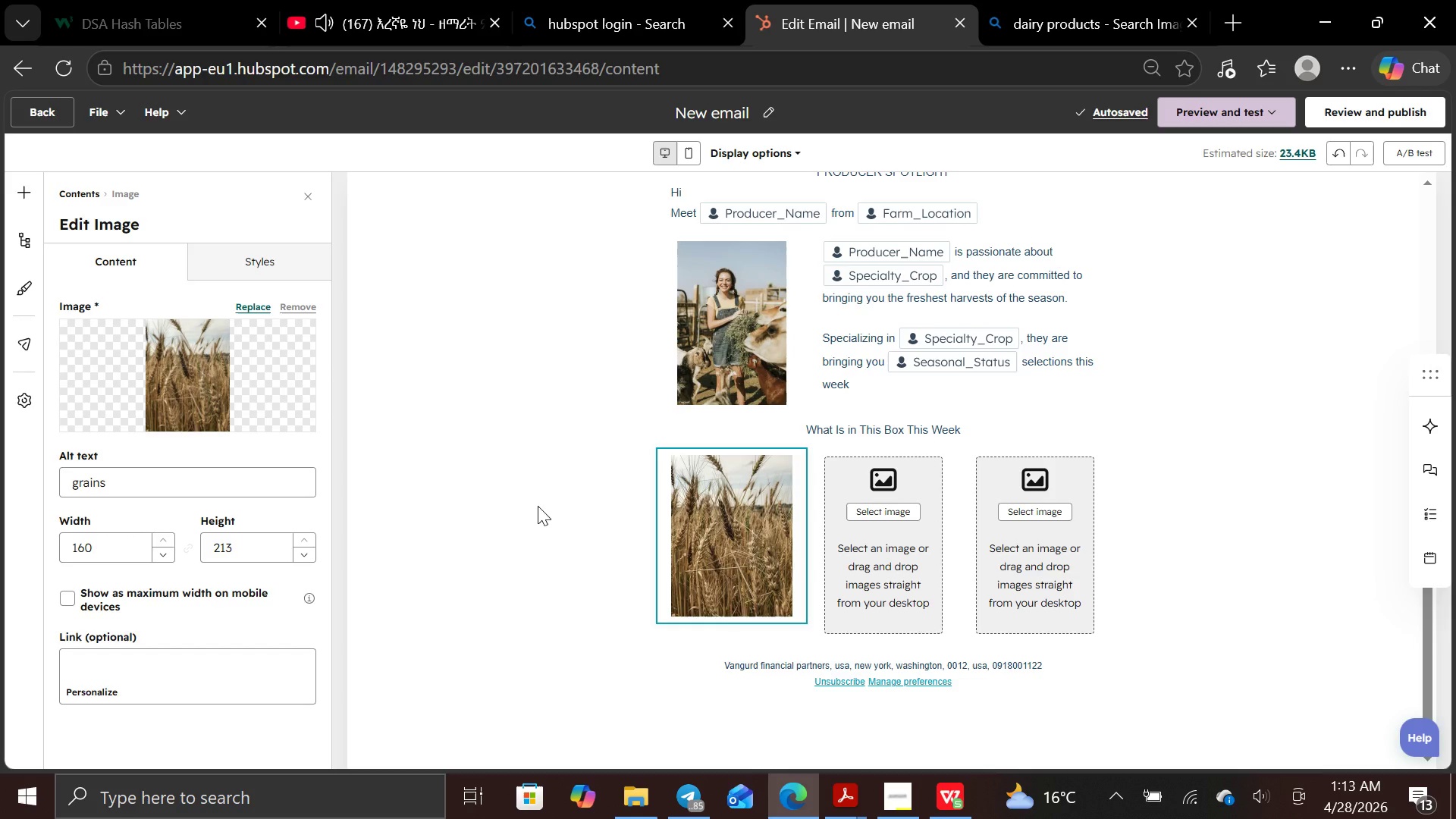 
wait(14.73)
 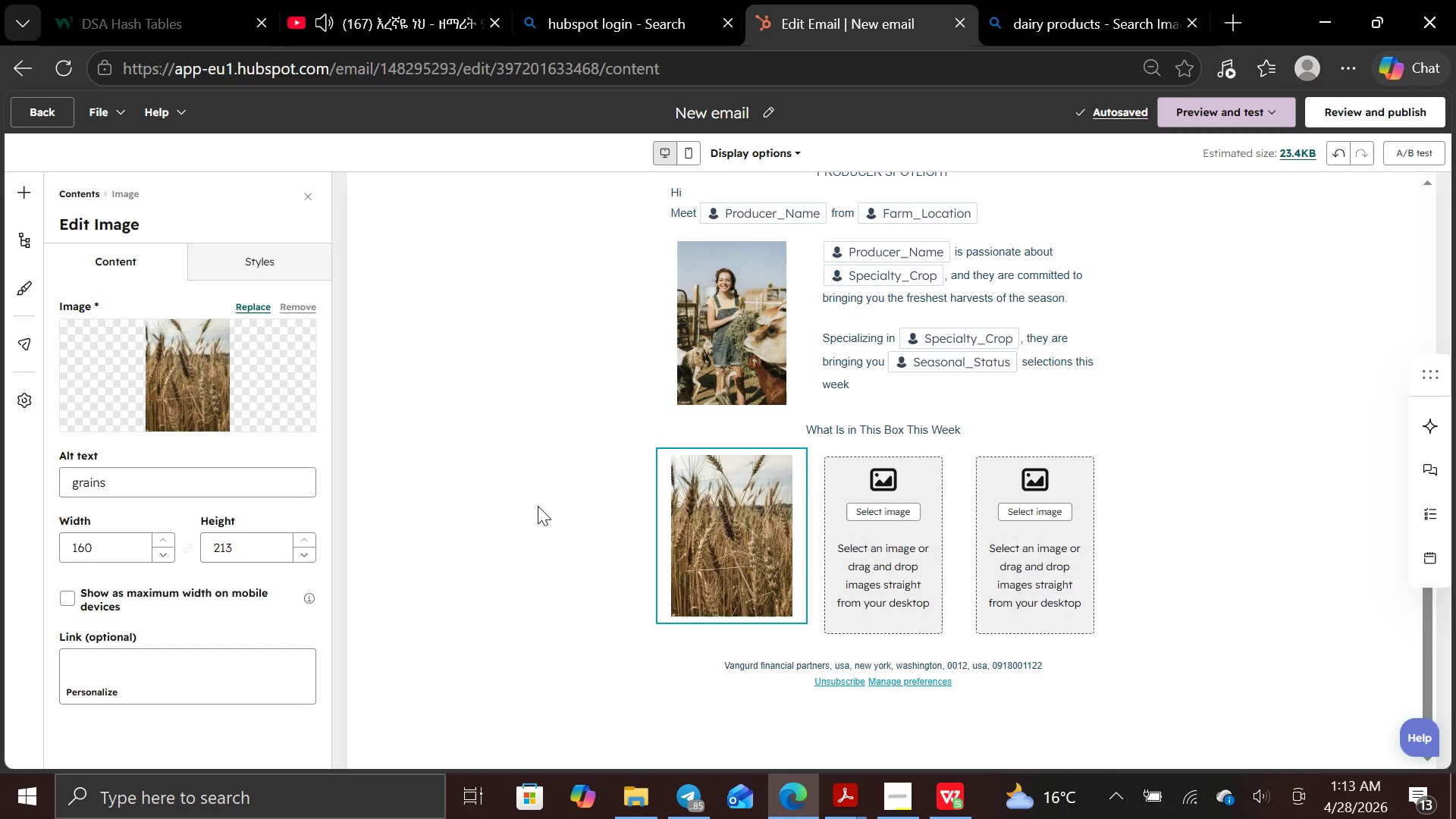 
left_click([871, 535])
 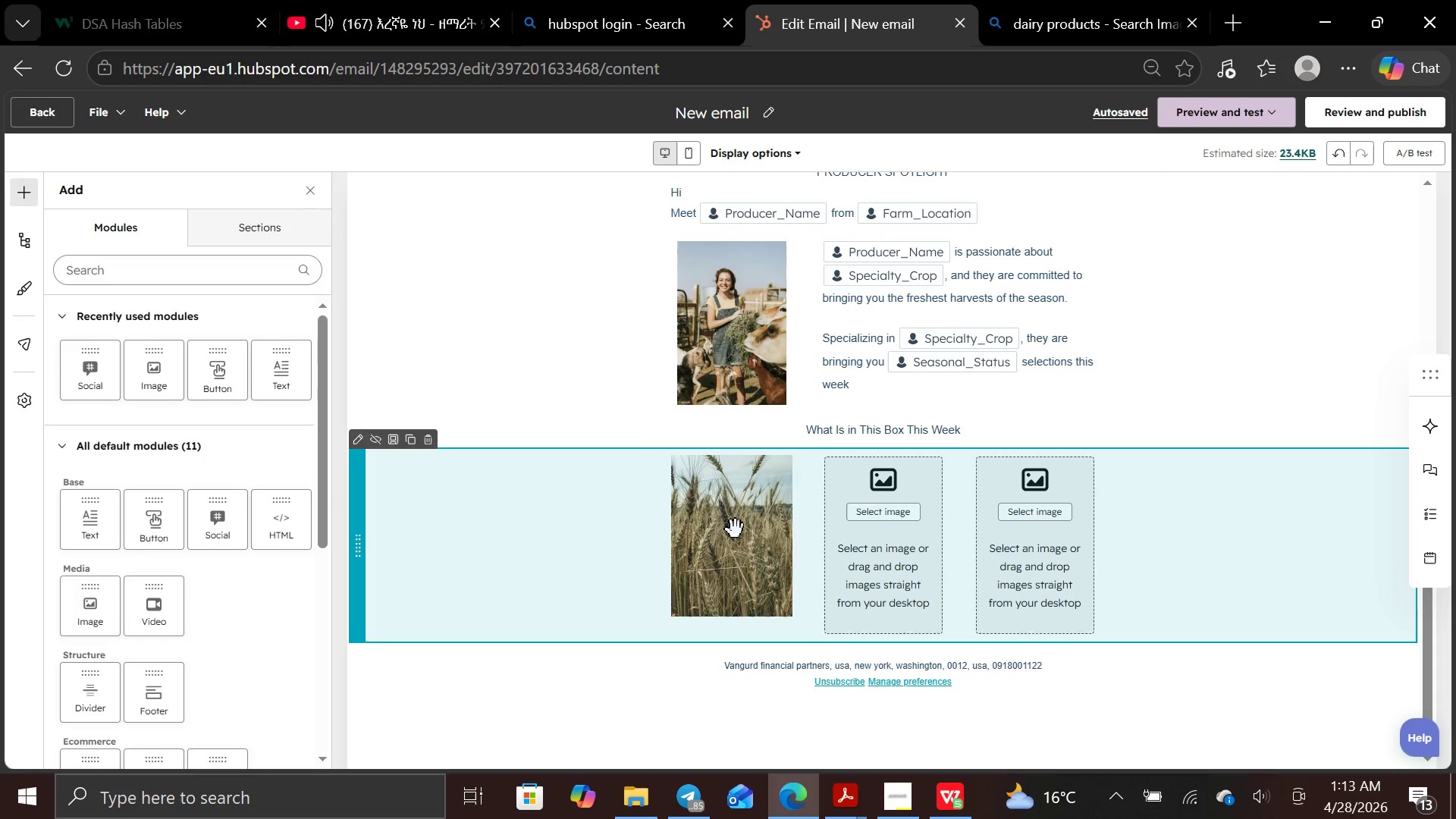 
double_click([859, 541])
 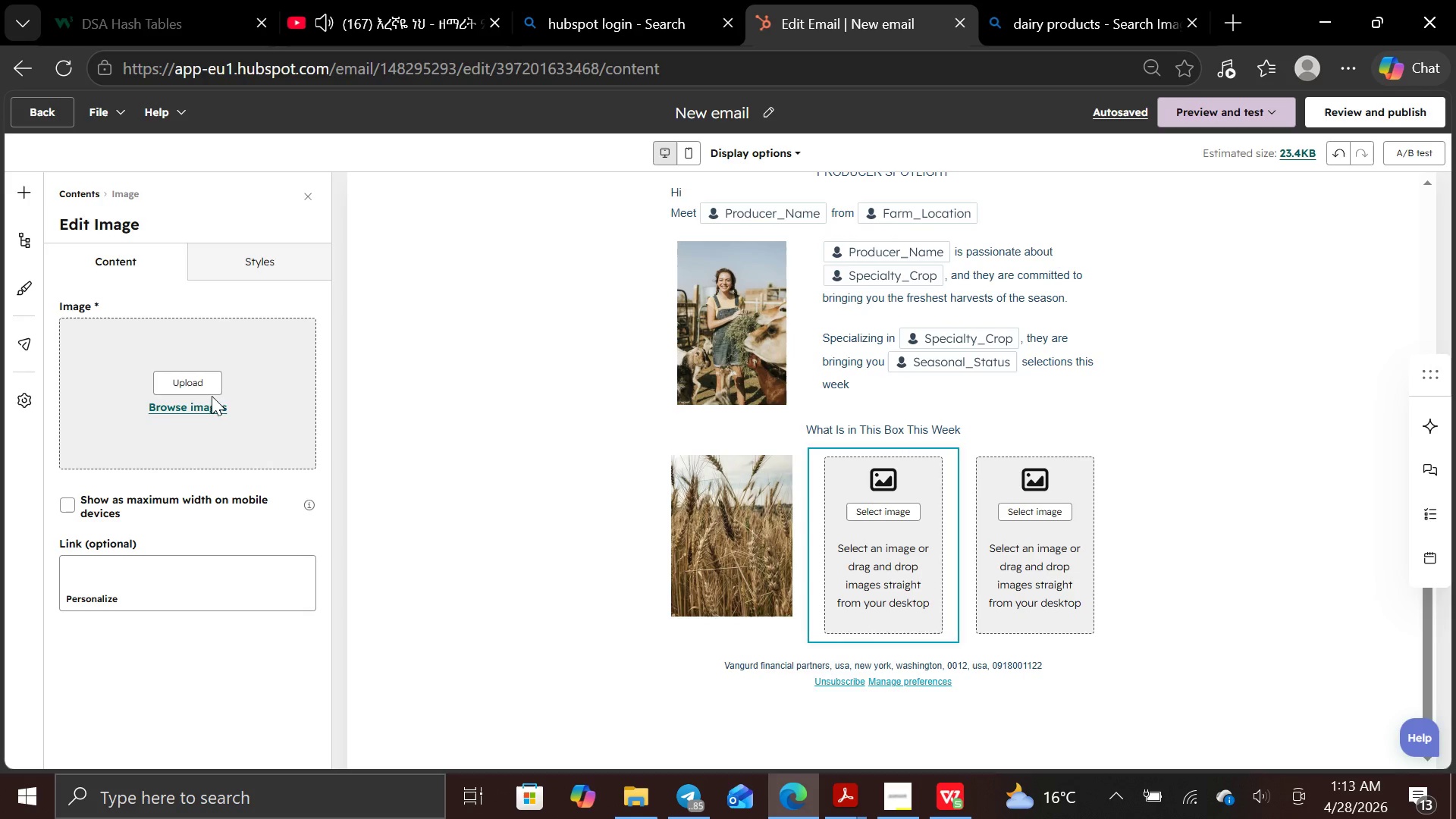 
left_click([202, 382])
 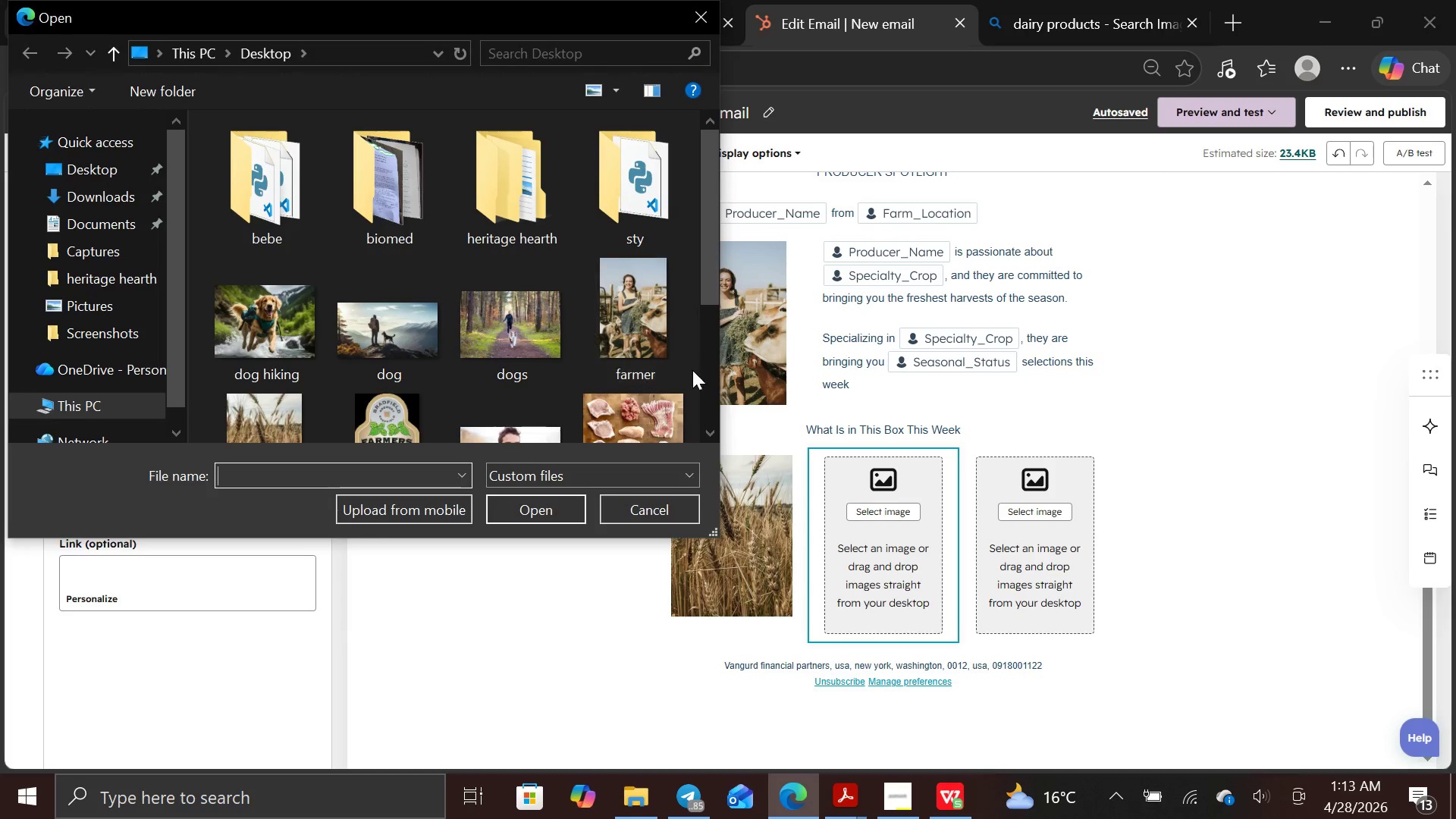 
left_click([657, 394])
 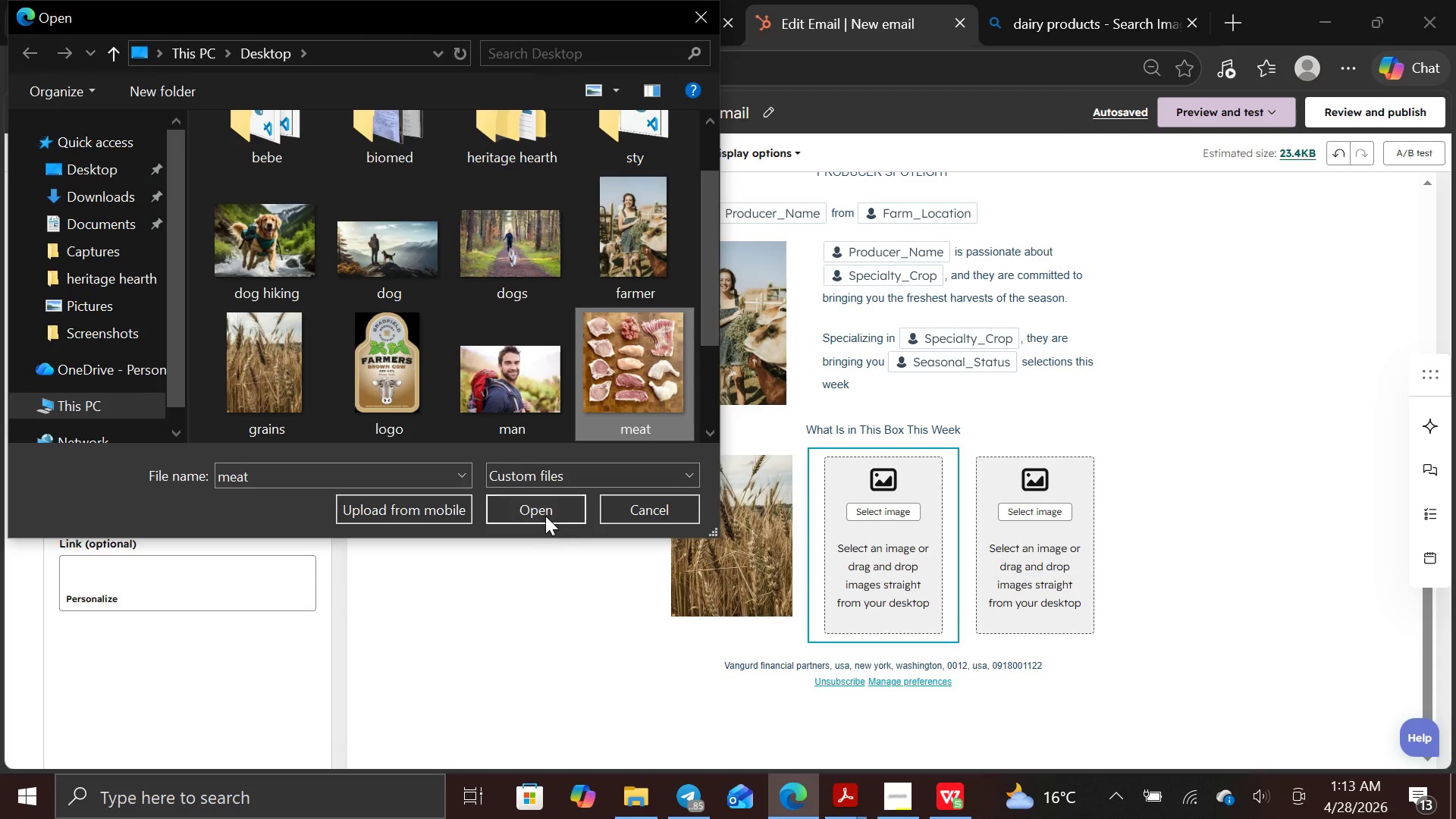 
left_click([547, 507])
 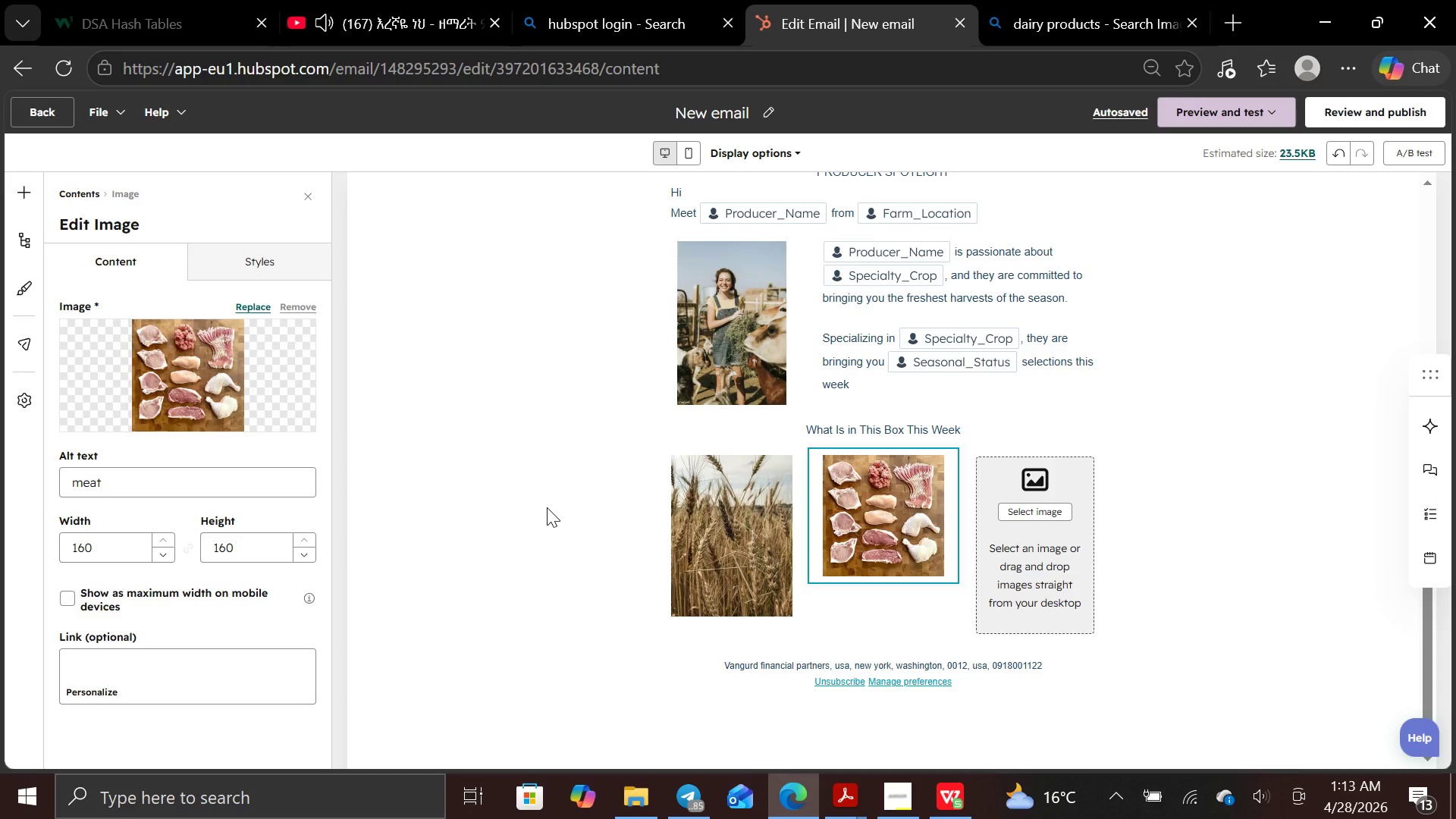 
wait(18.58)
 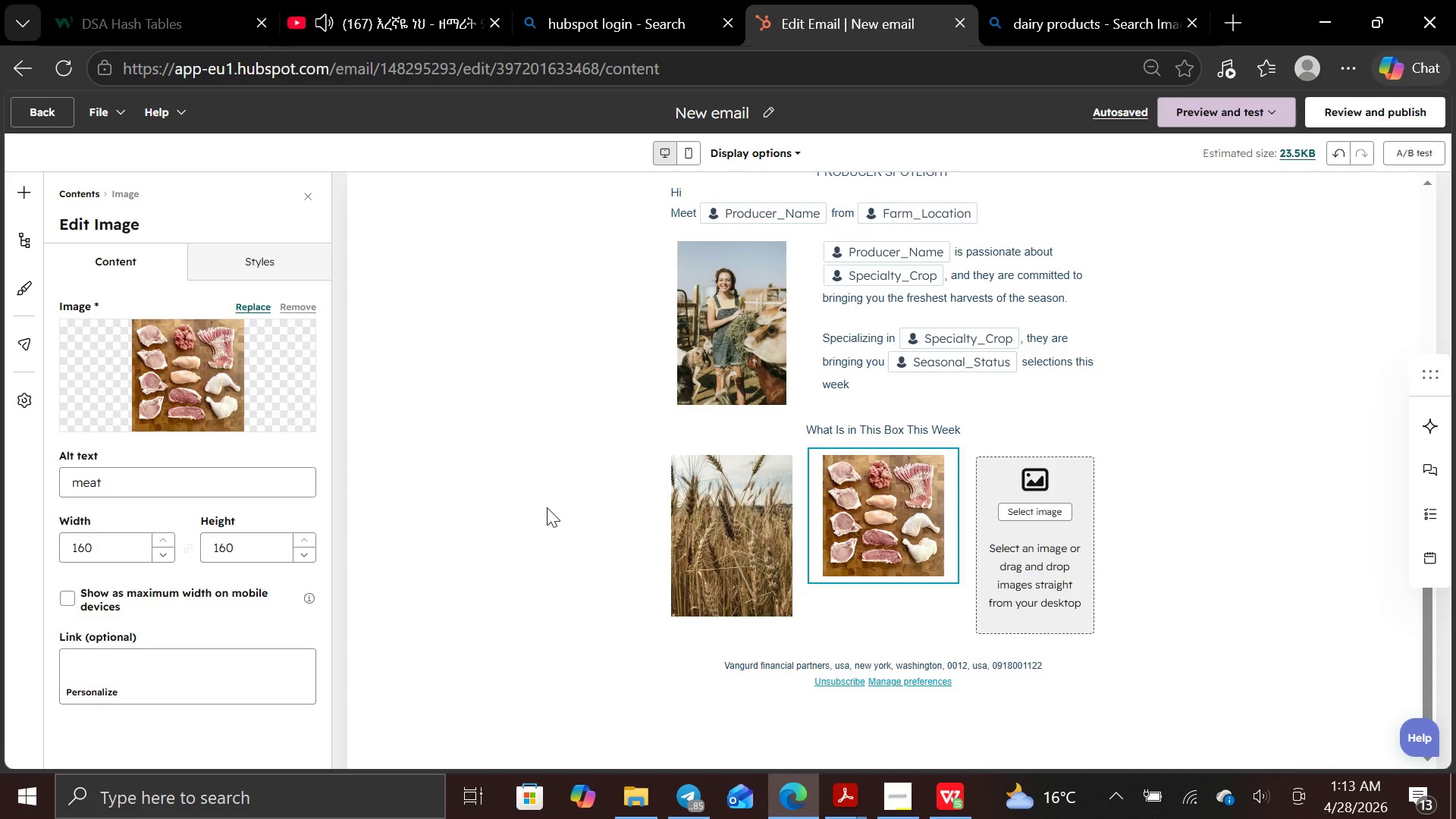 
left_click([750, 516])
 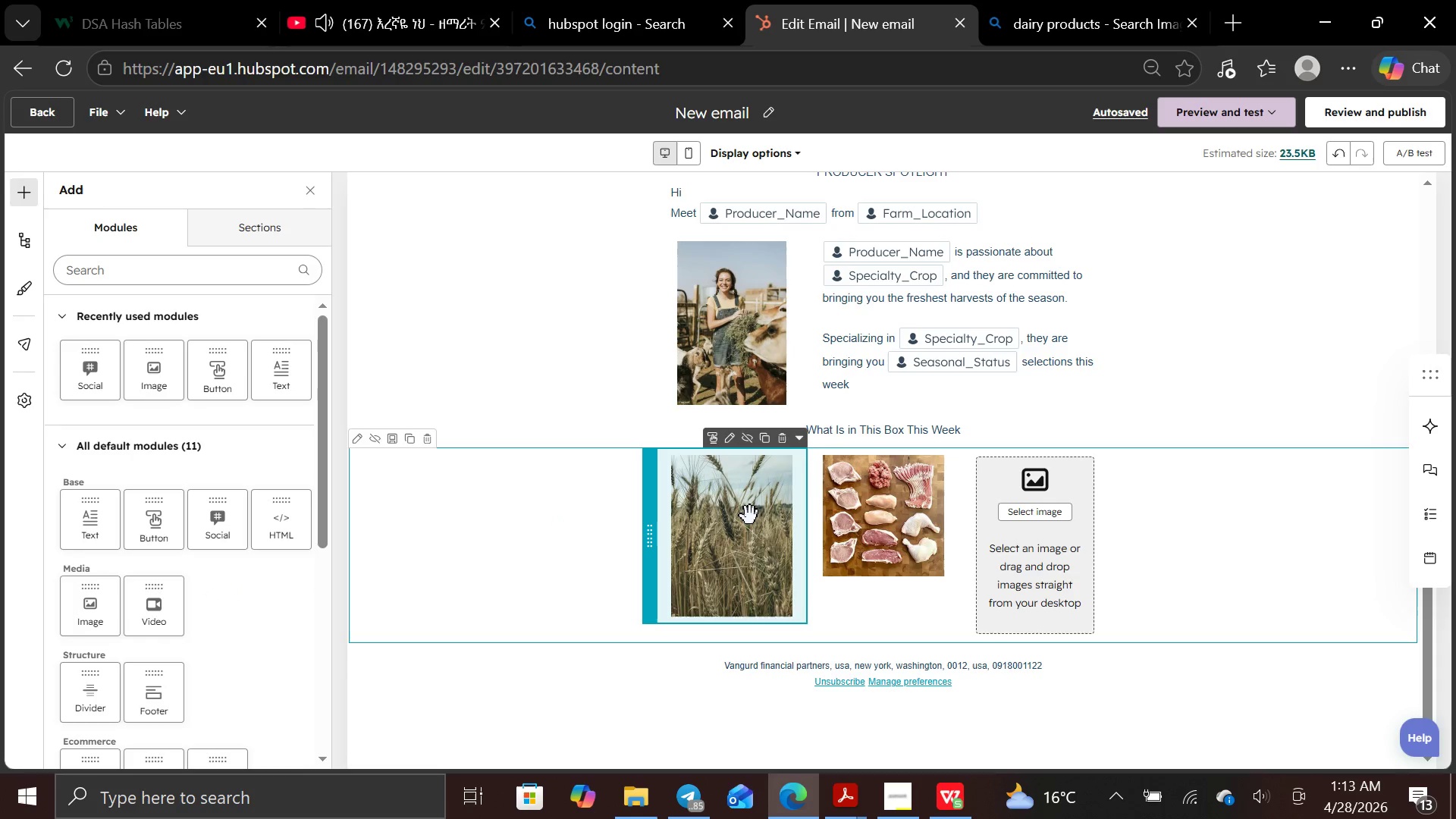 
double_click([750, 516])
 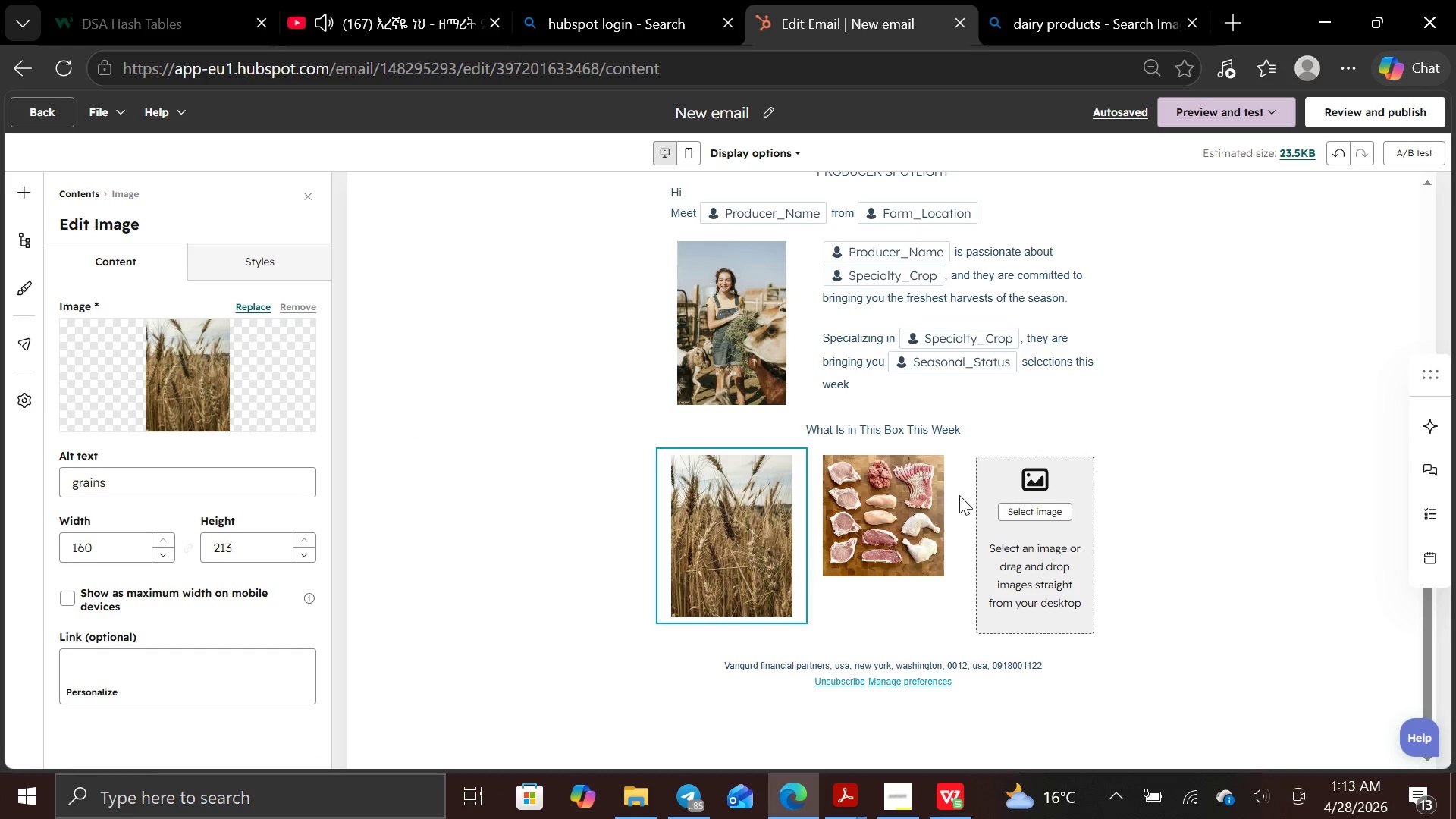 
double_click([901, 520])
 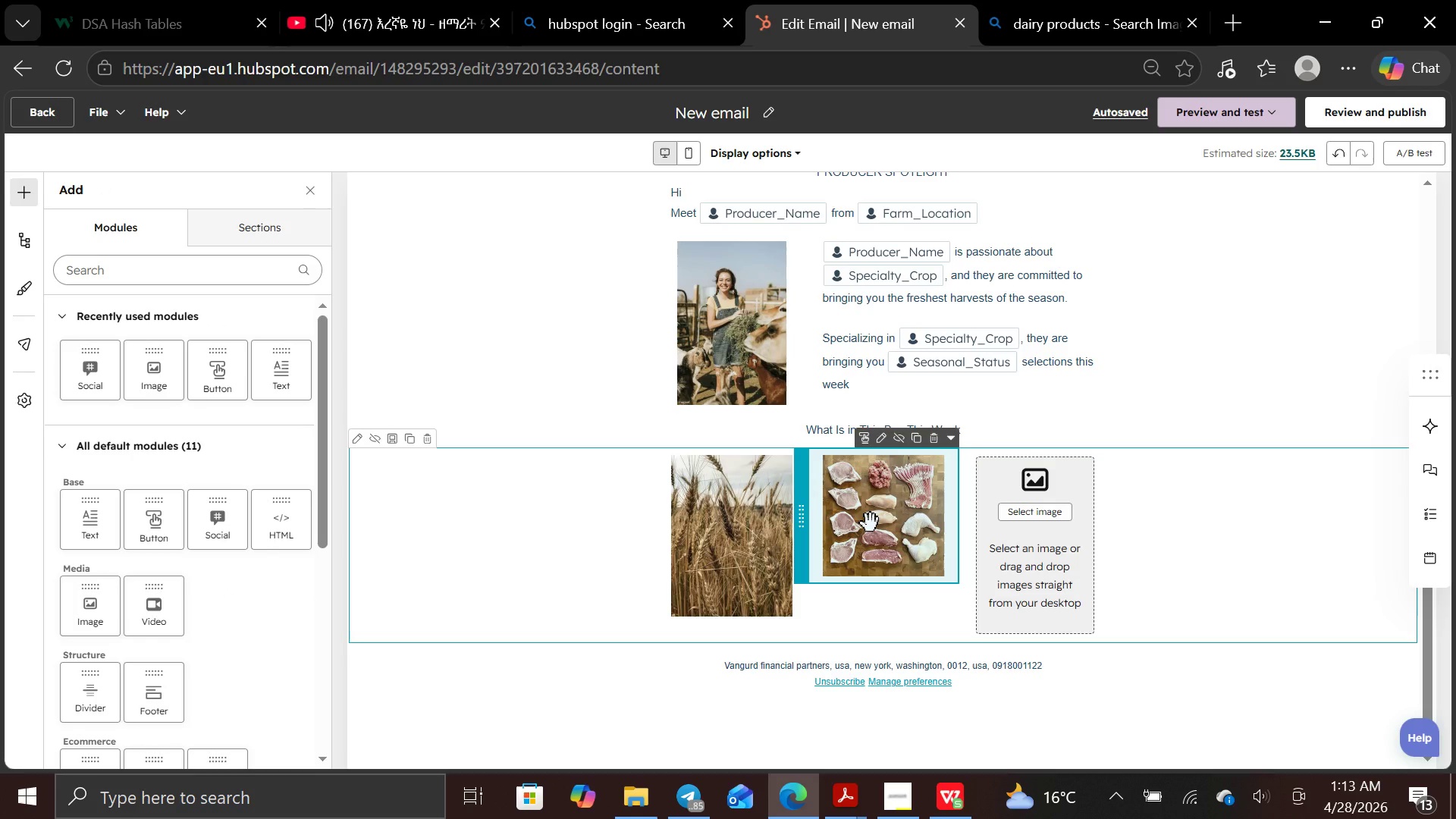 
left_click([871, 523])
 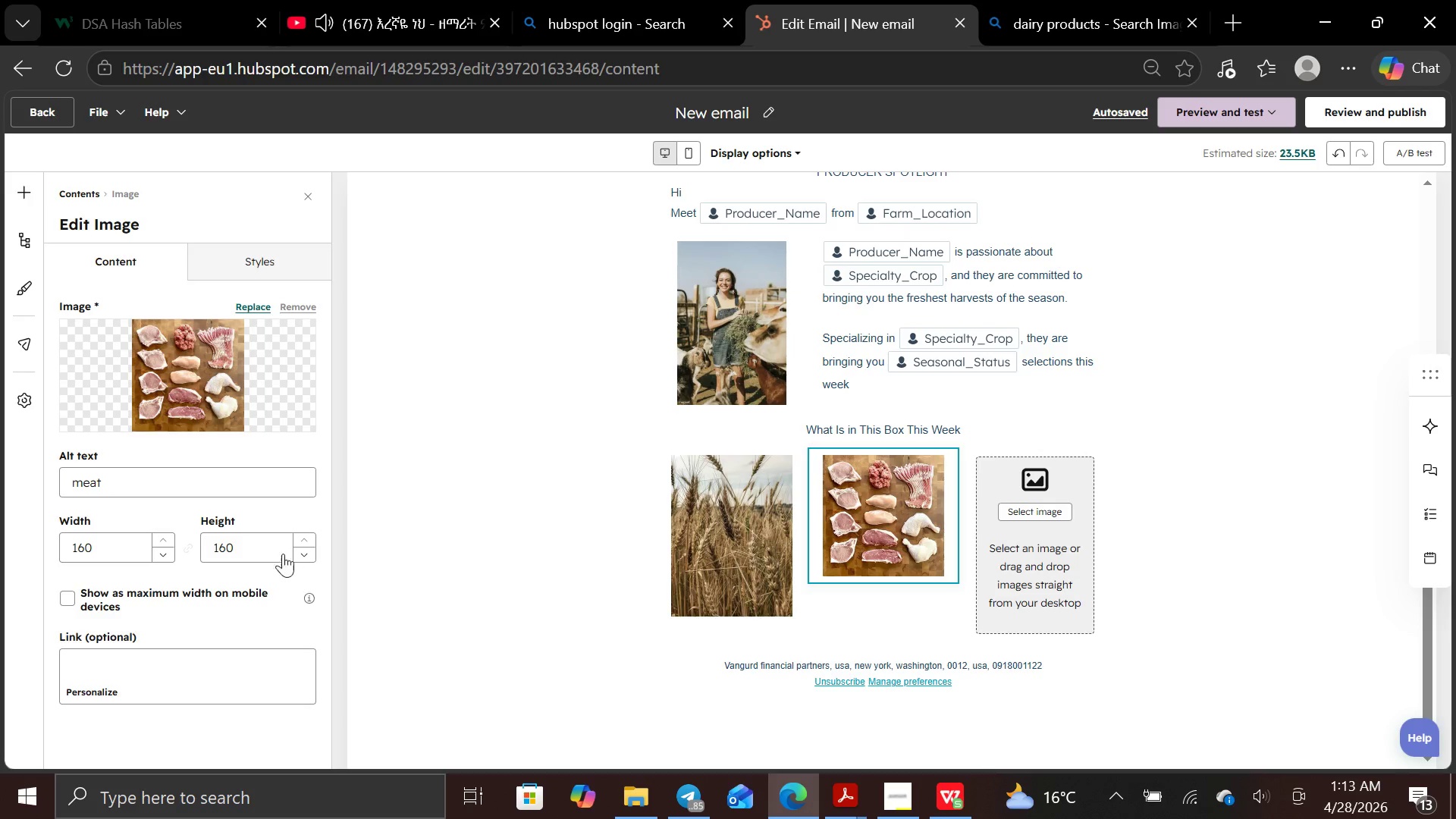 
left_click([273, 542])
 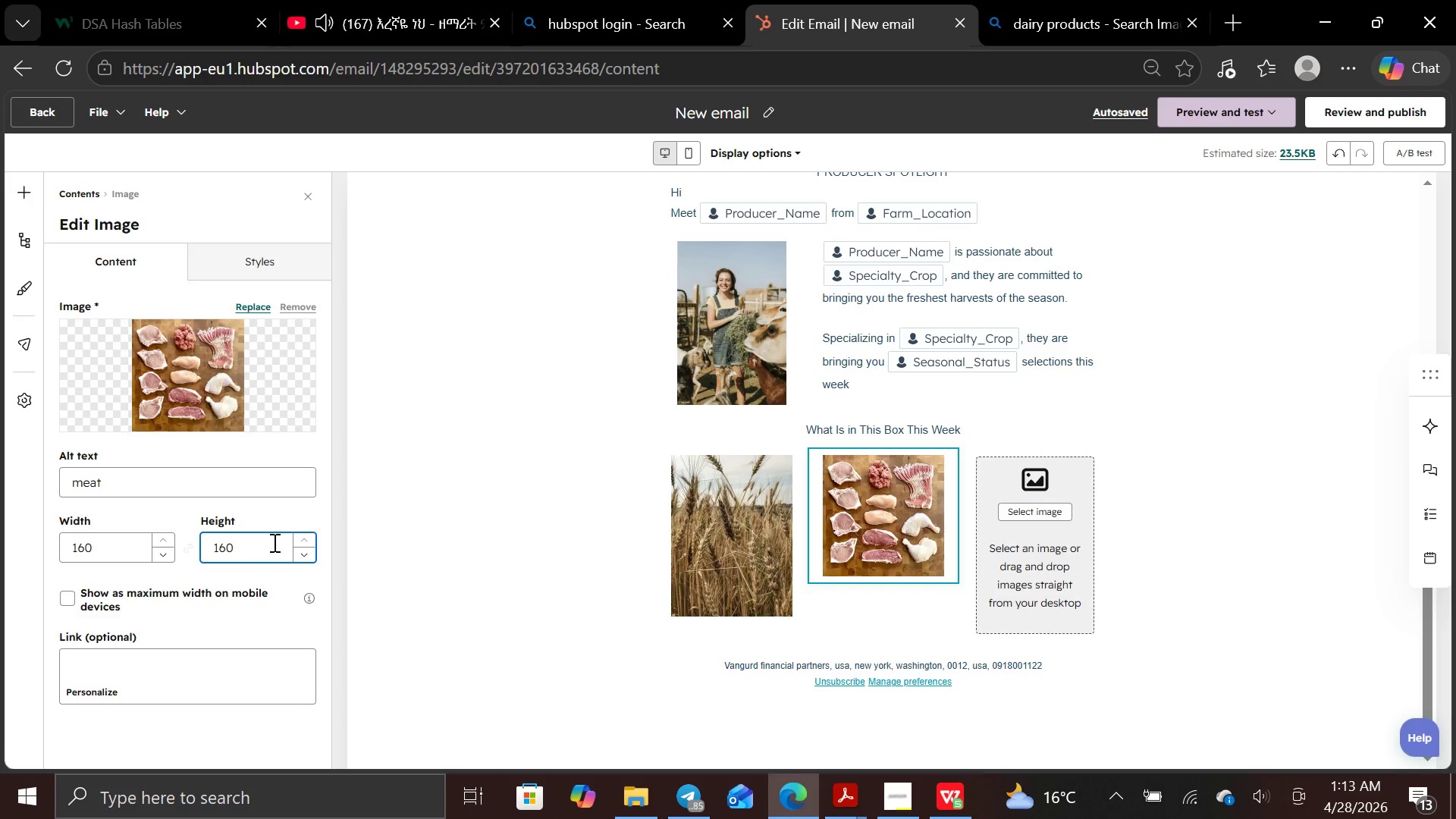 
key(Backspace)
key(Backspace)
key(Backspace)
type(213)
 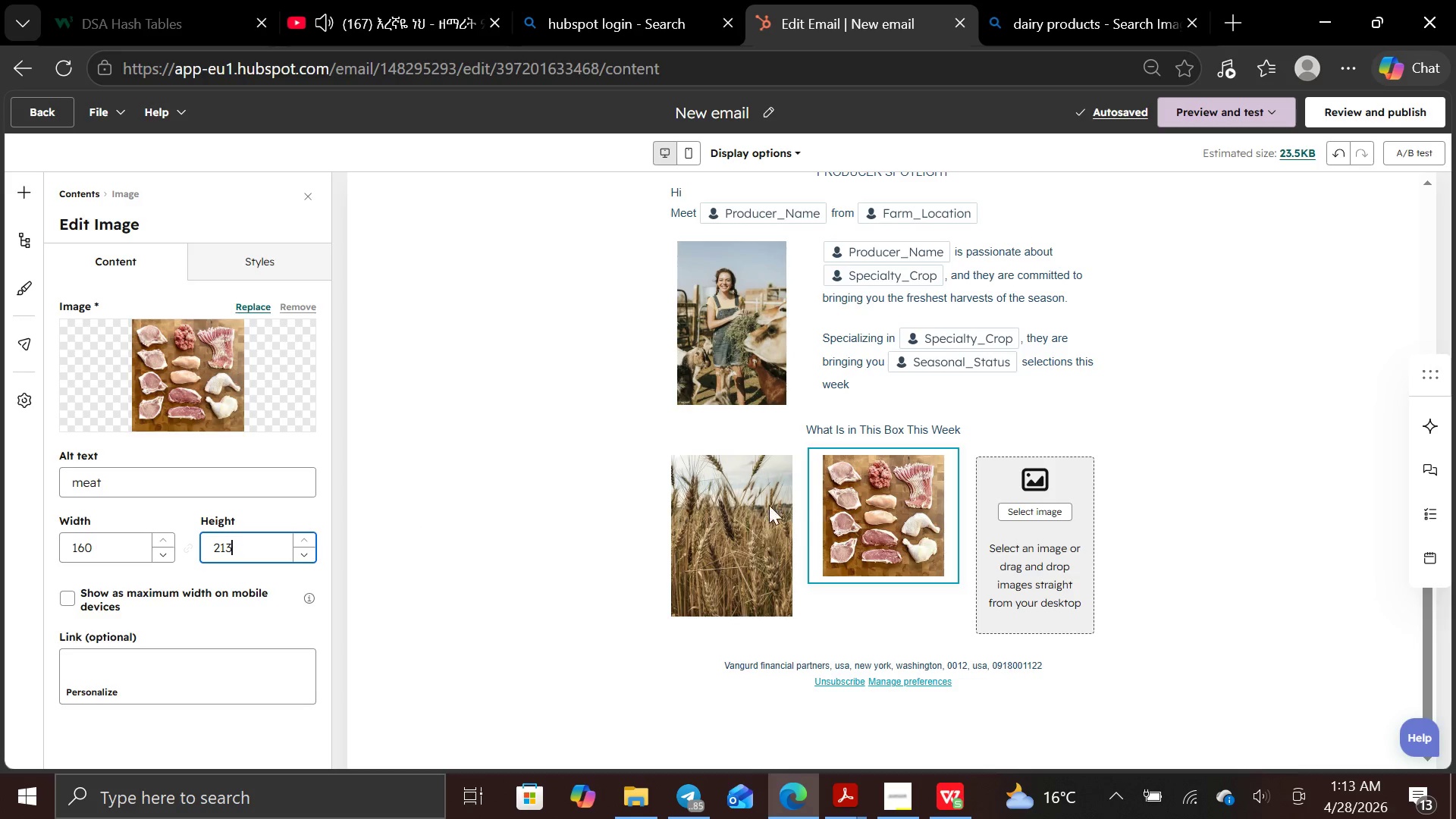 
wait(6.06)
 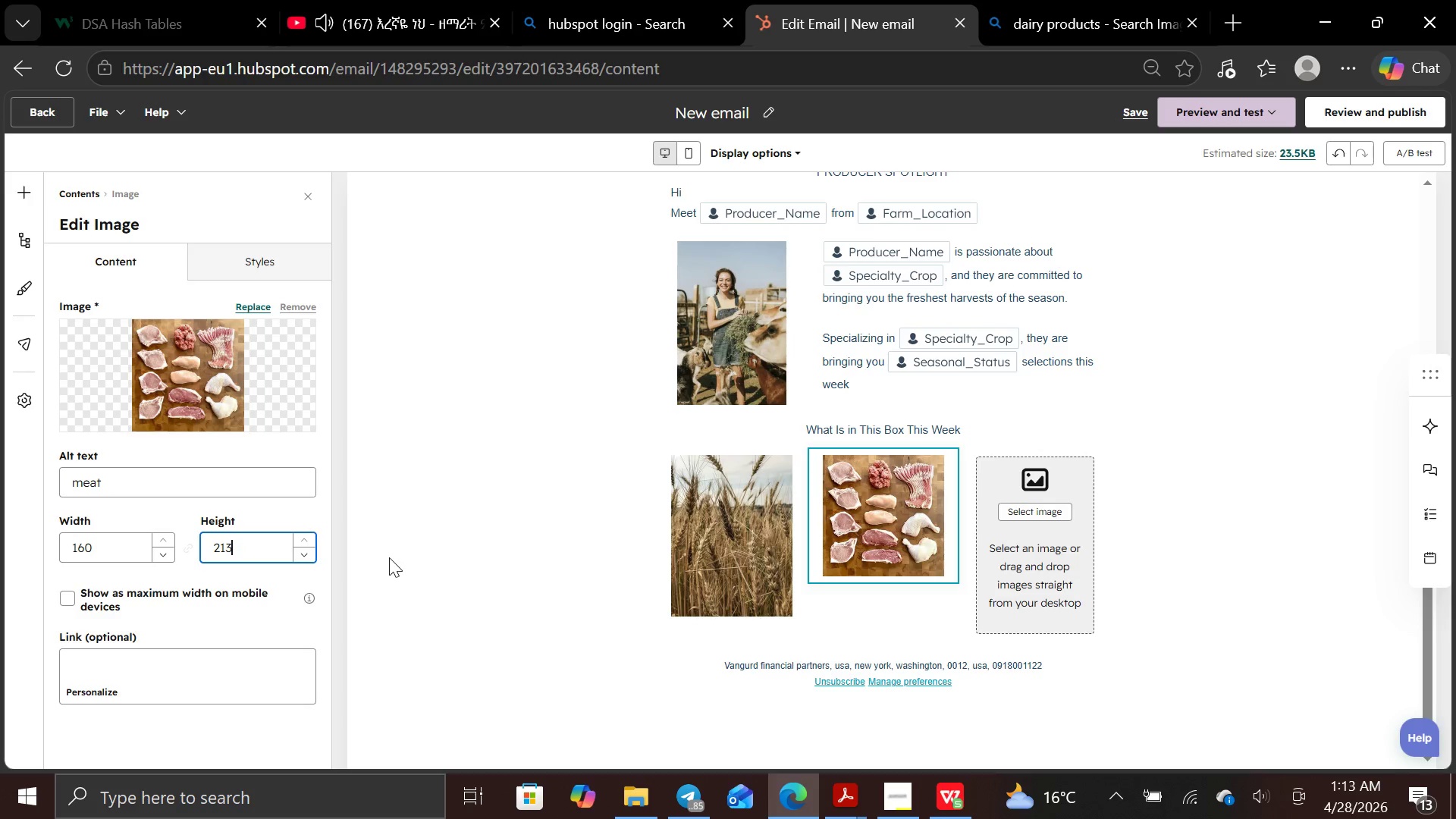 
double_click([748, 540])
 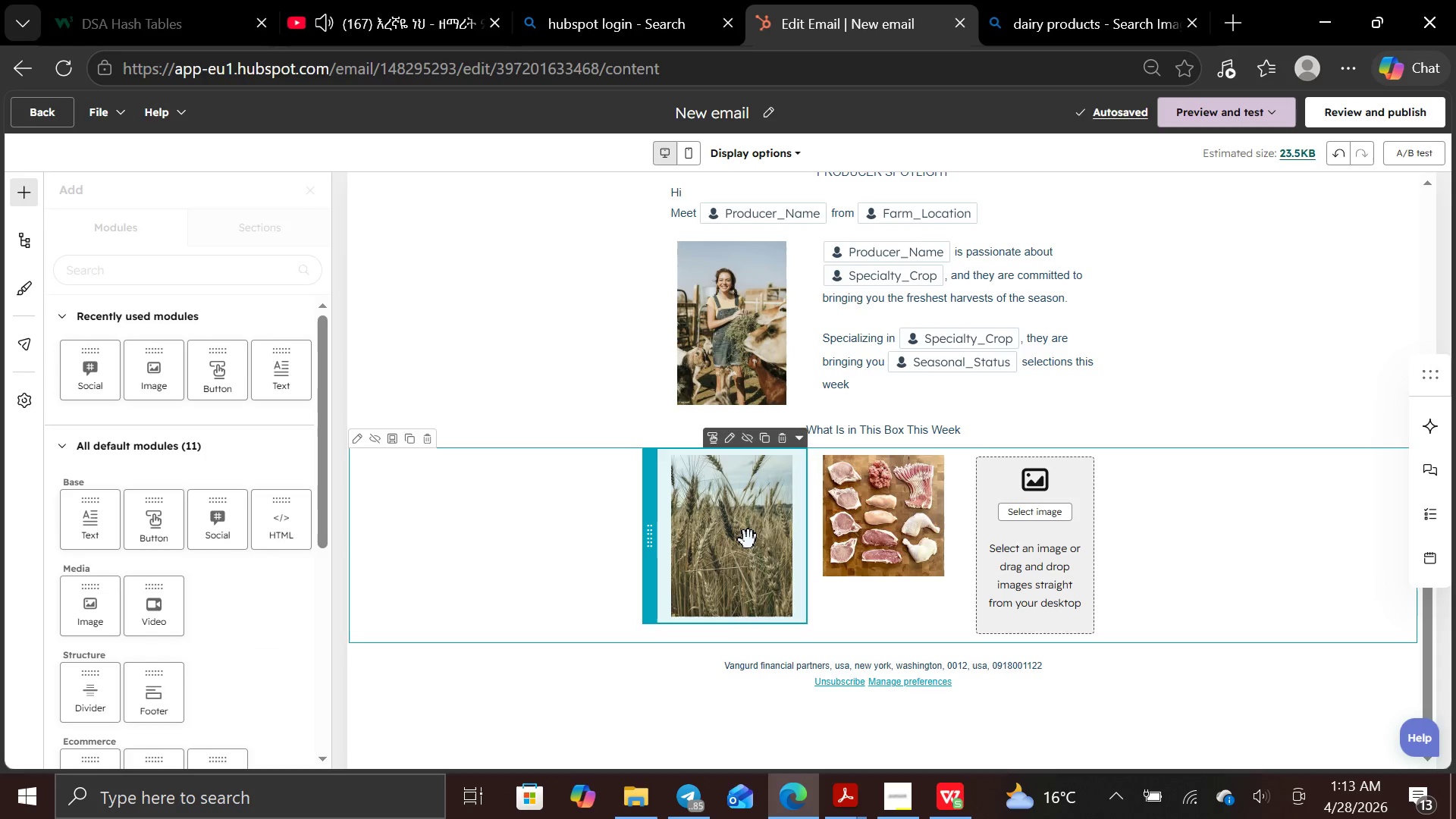 
triple_click([748, 540])
 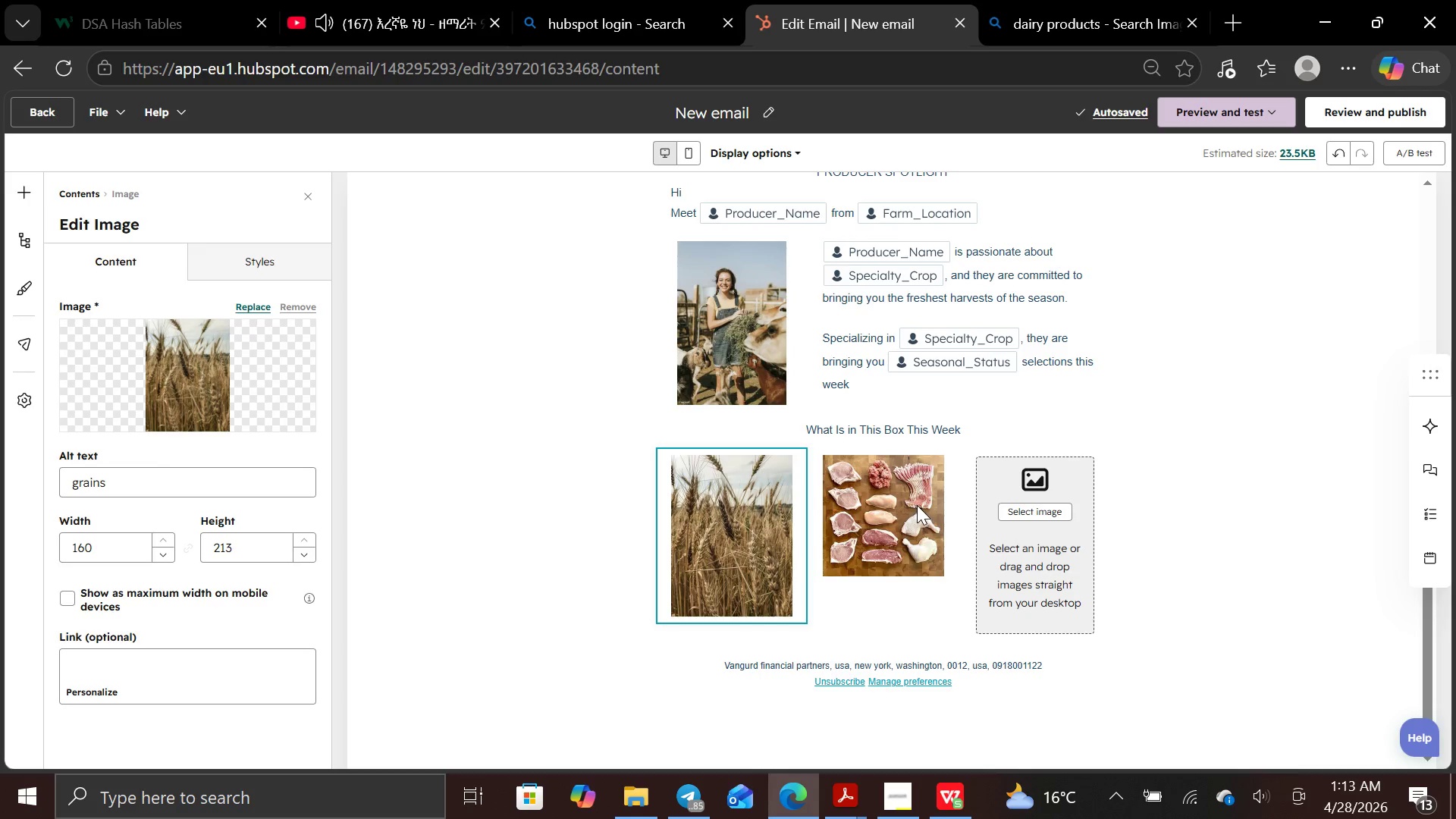 
double_click([917, 506])
 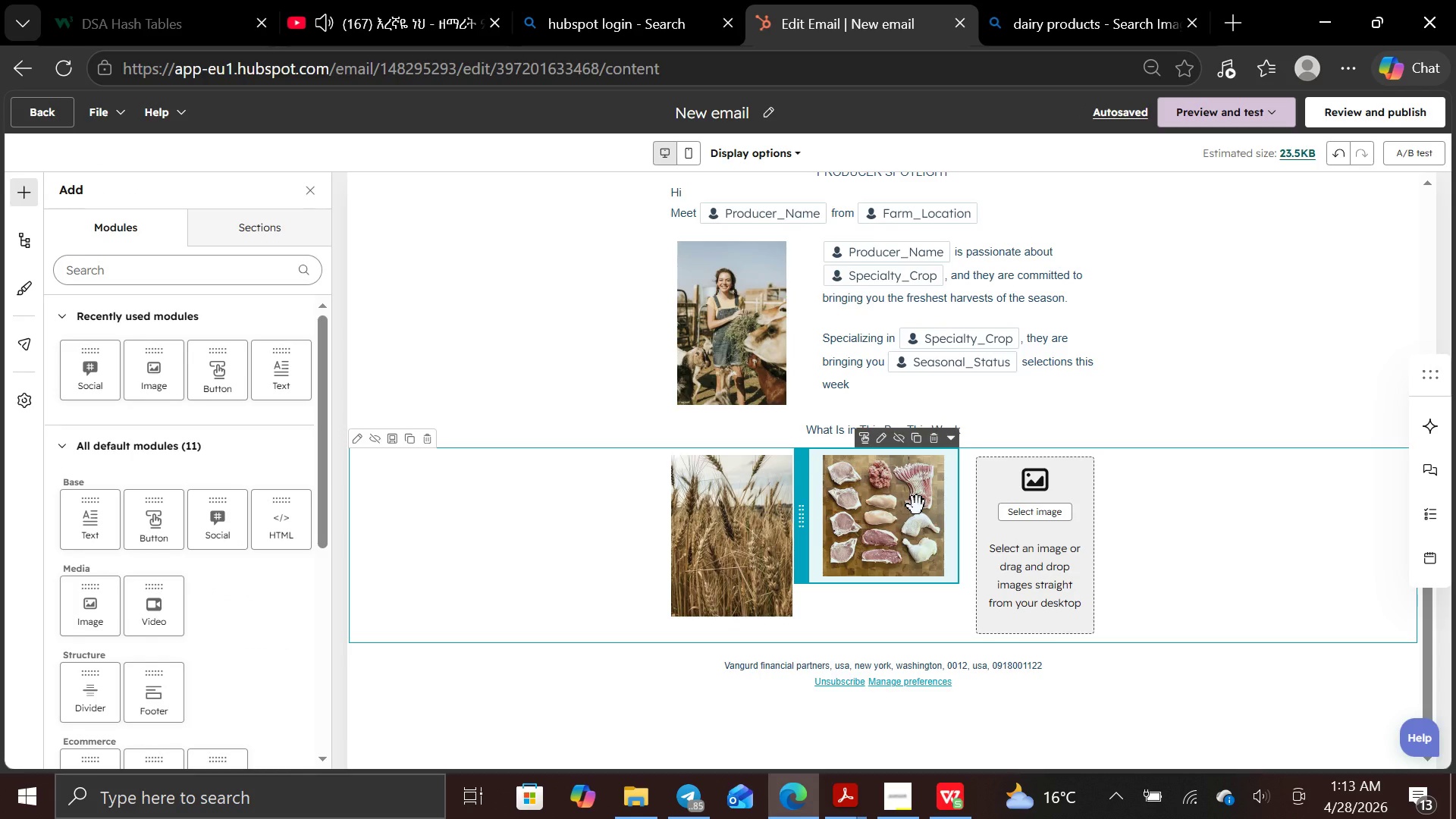 
double_click([917, 506])
 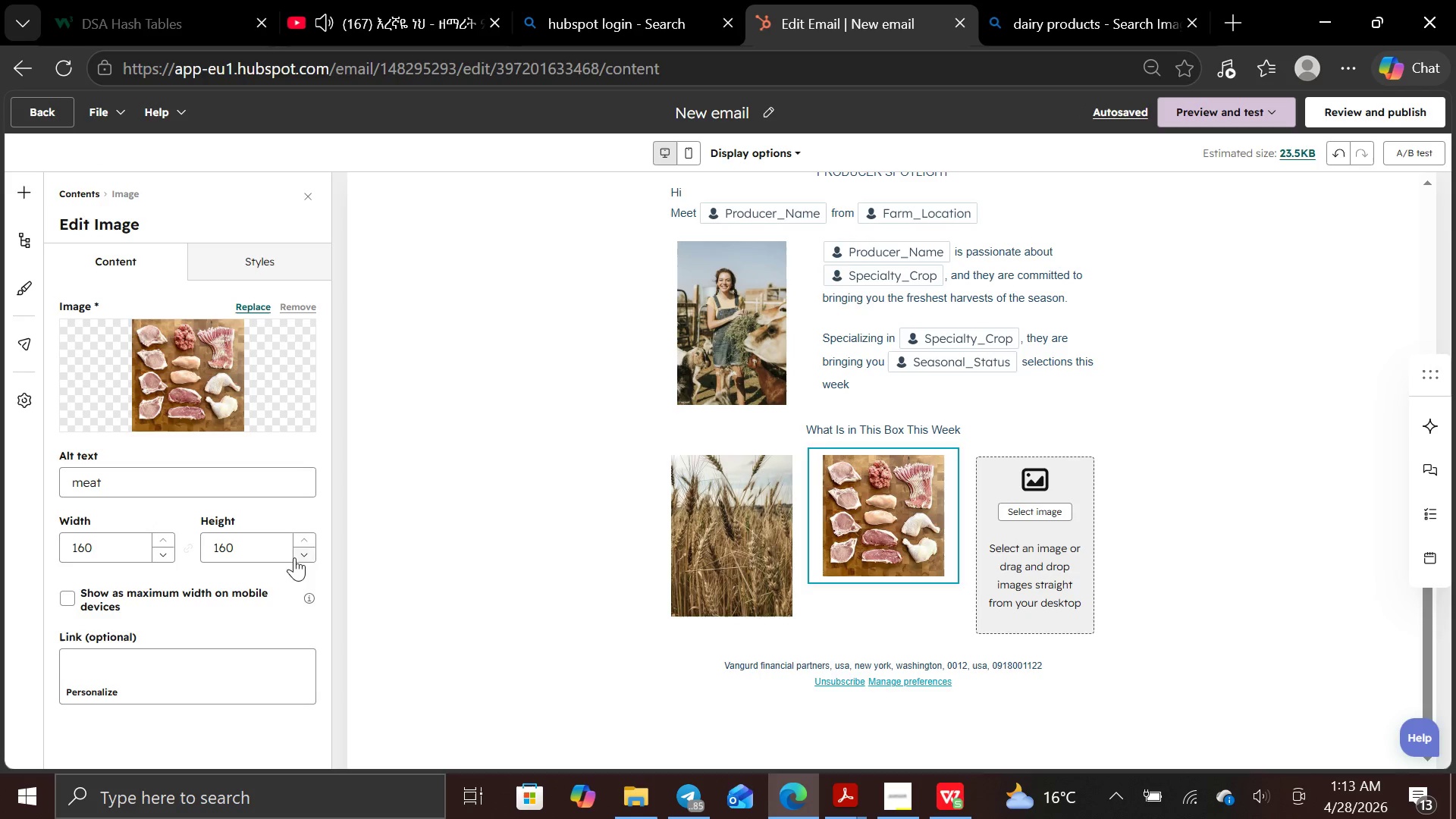 
left_click([265, 544])
 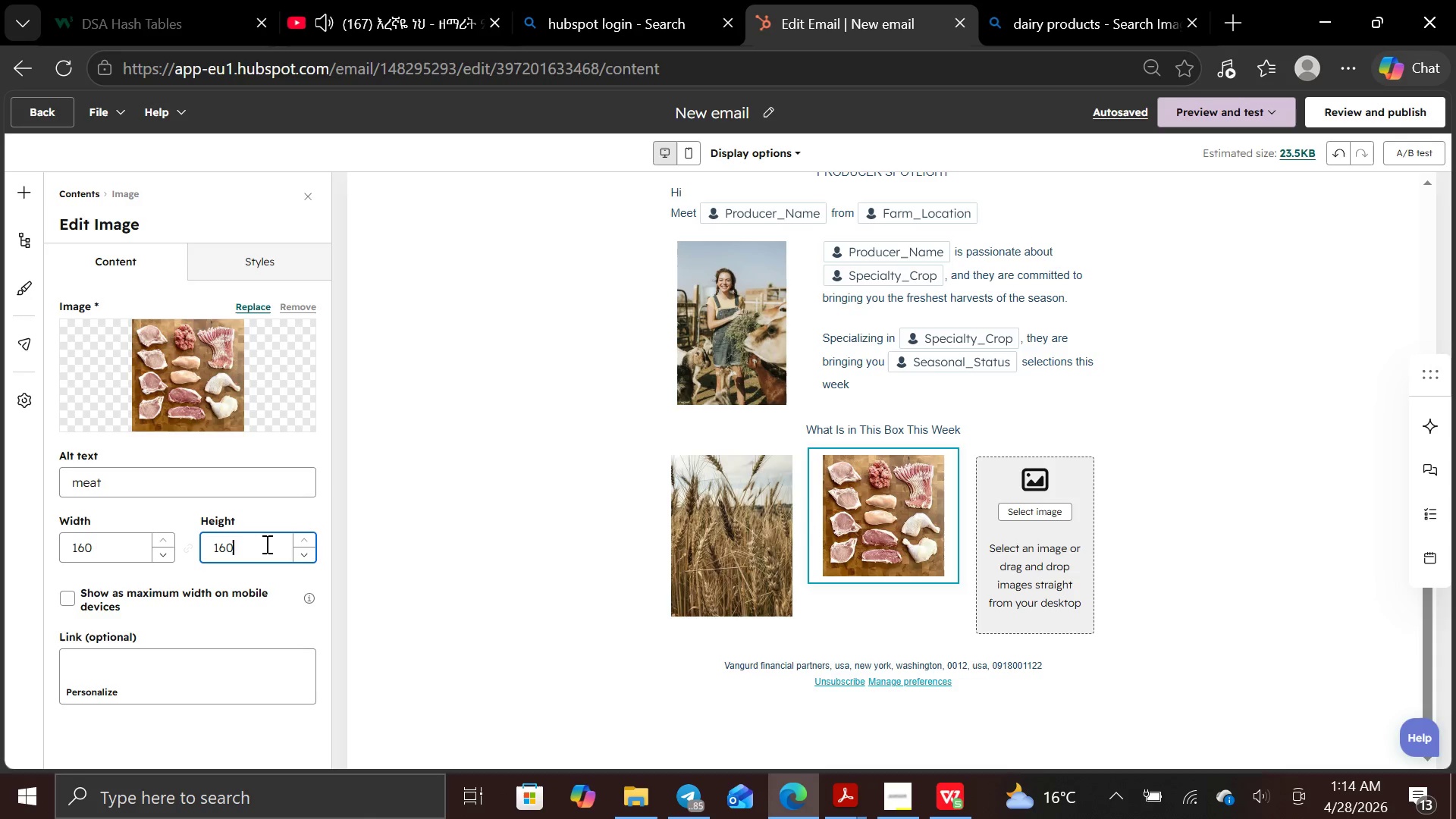 
key(Backspace)
key(Backspace)
key(Backspace)
type(213)
 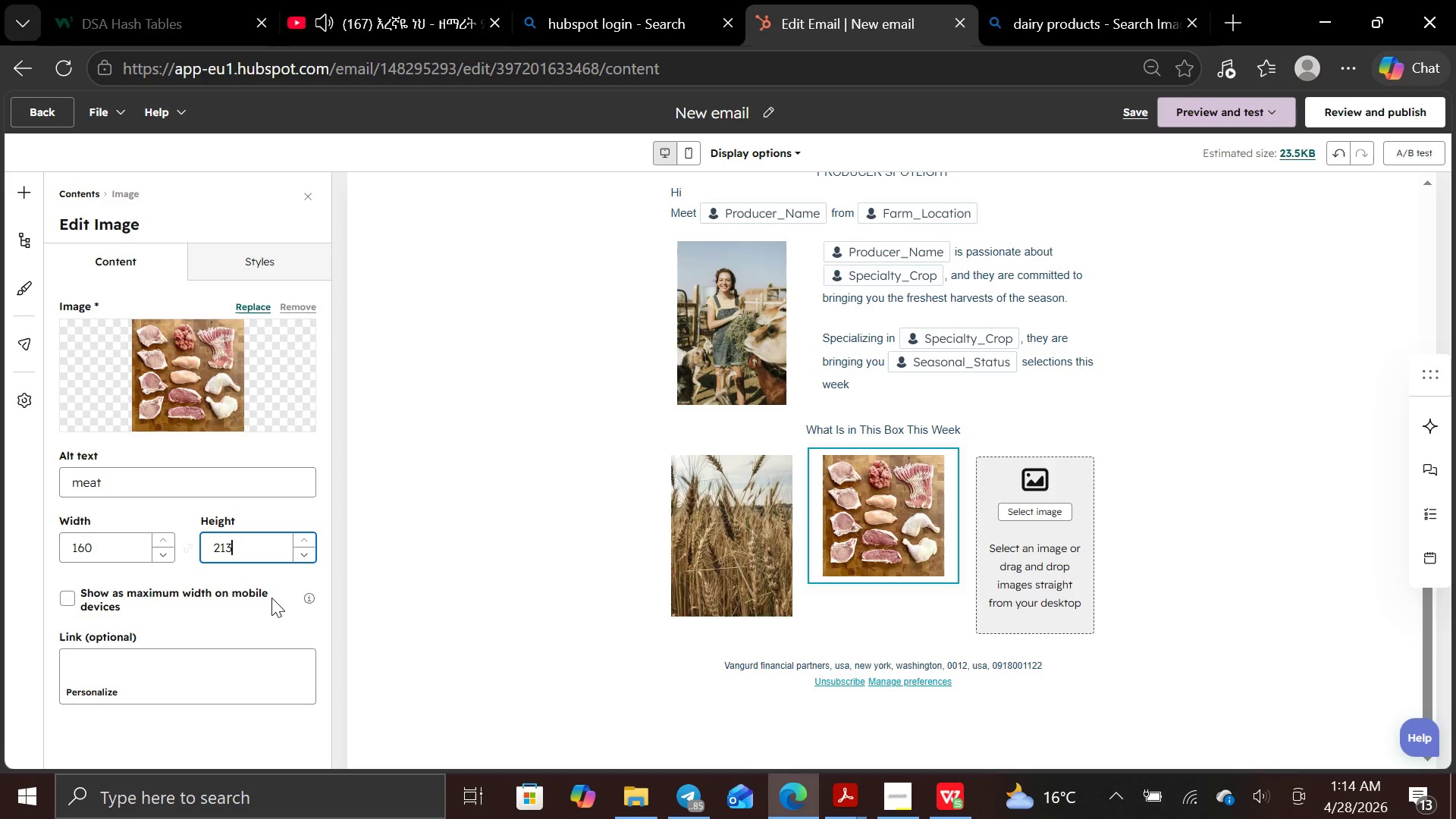 
left_click([271, 598])
 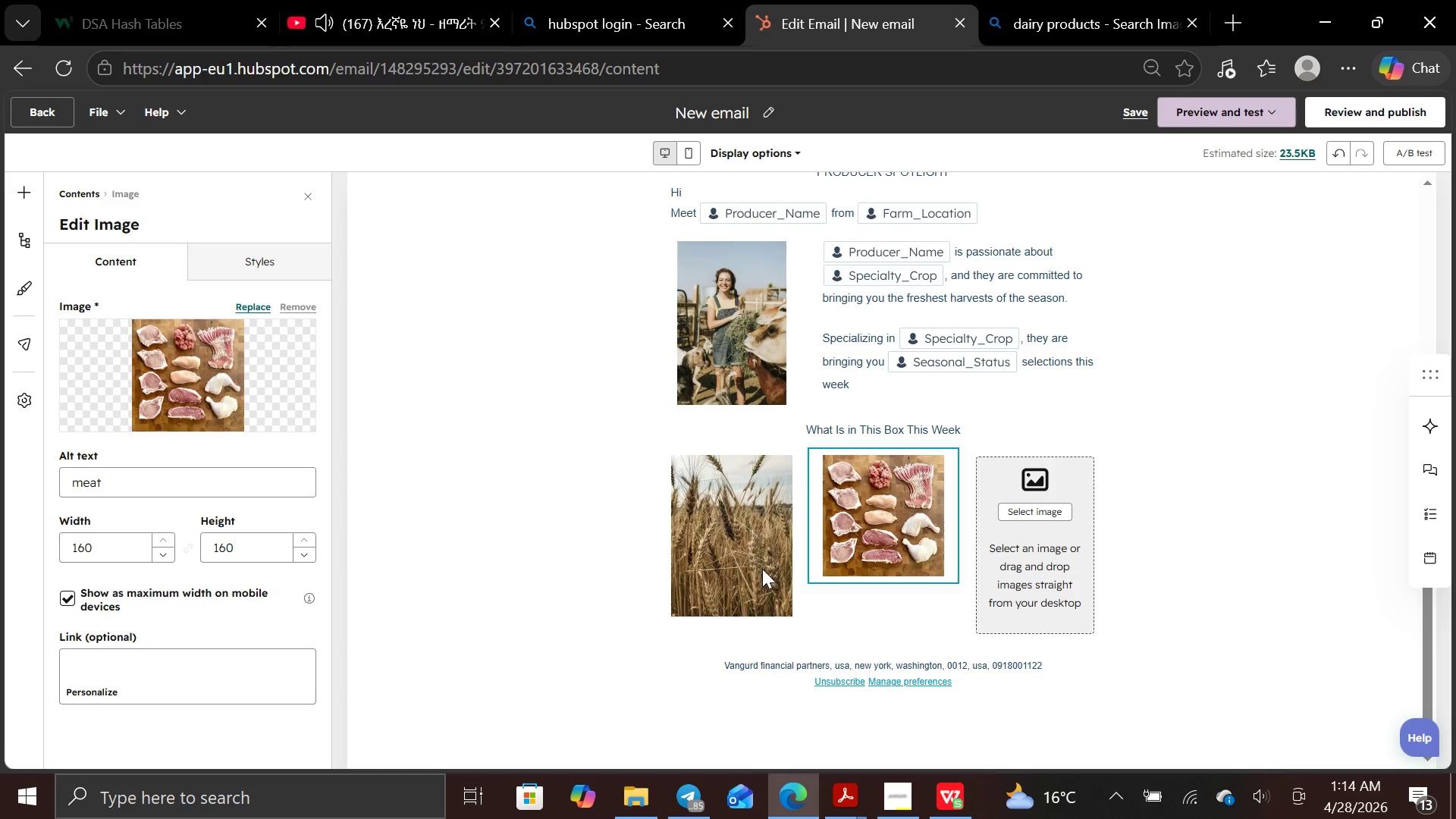 
left_click([762, 569])
 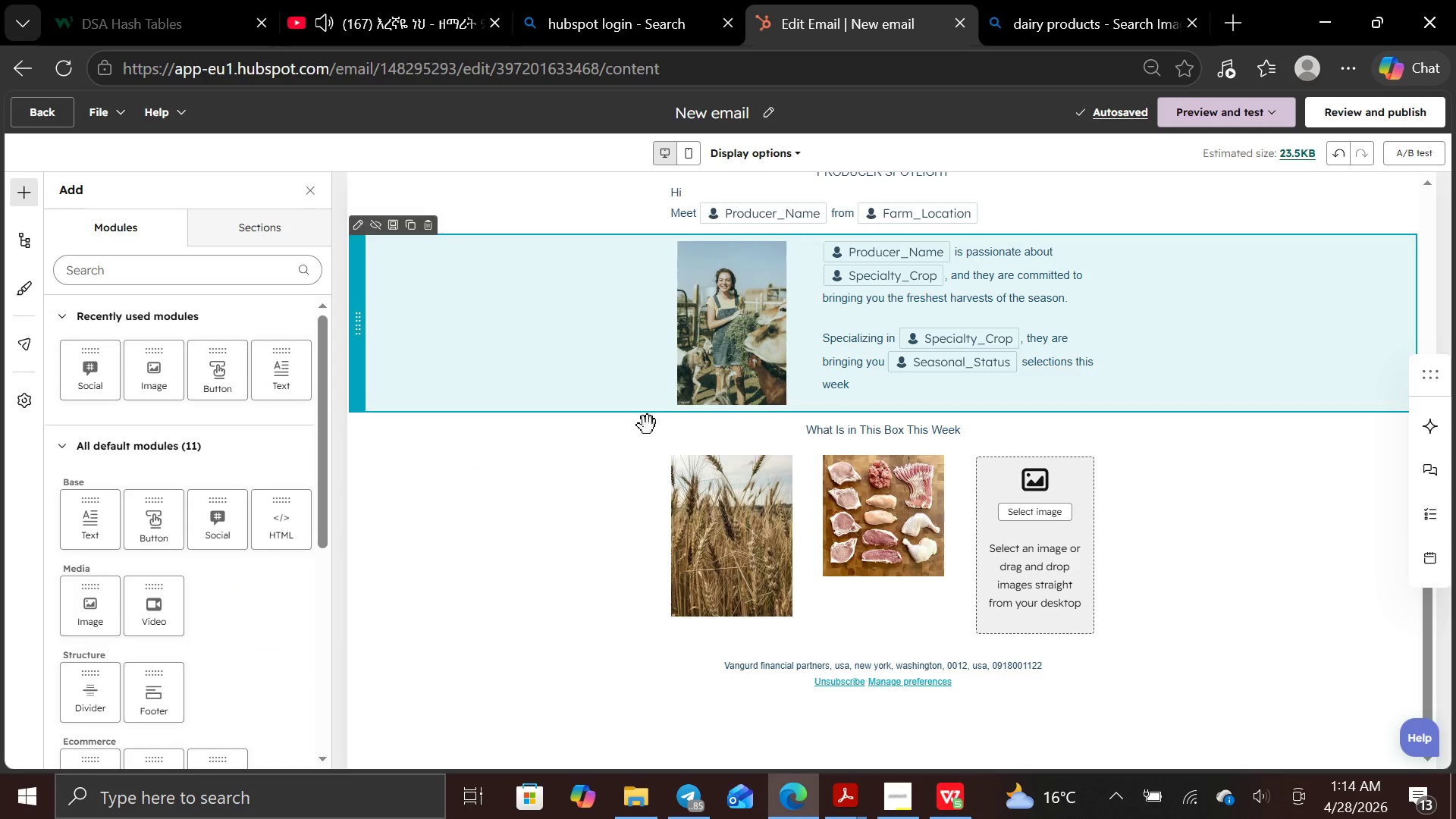 
double_click([729, 529])
 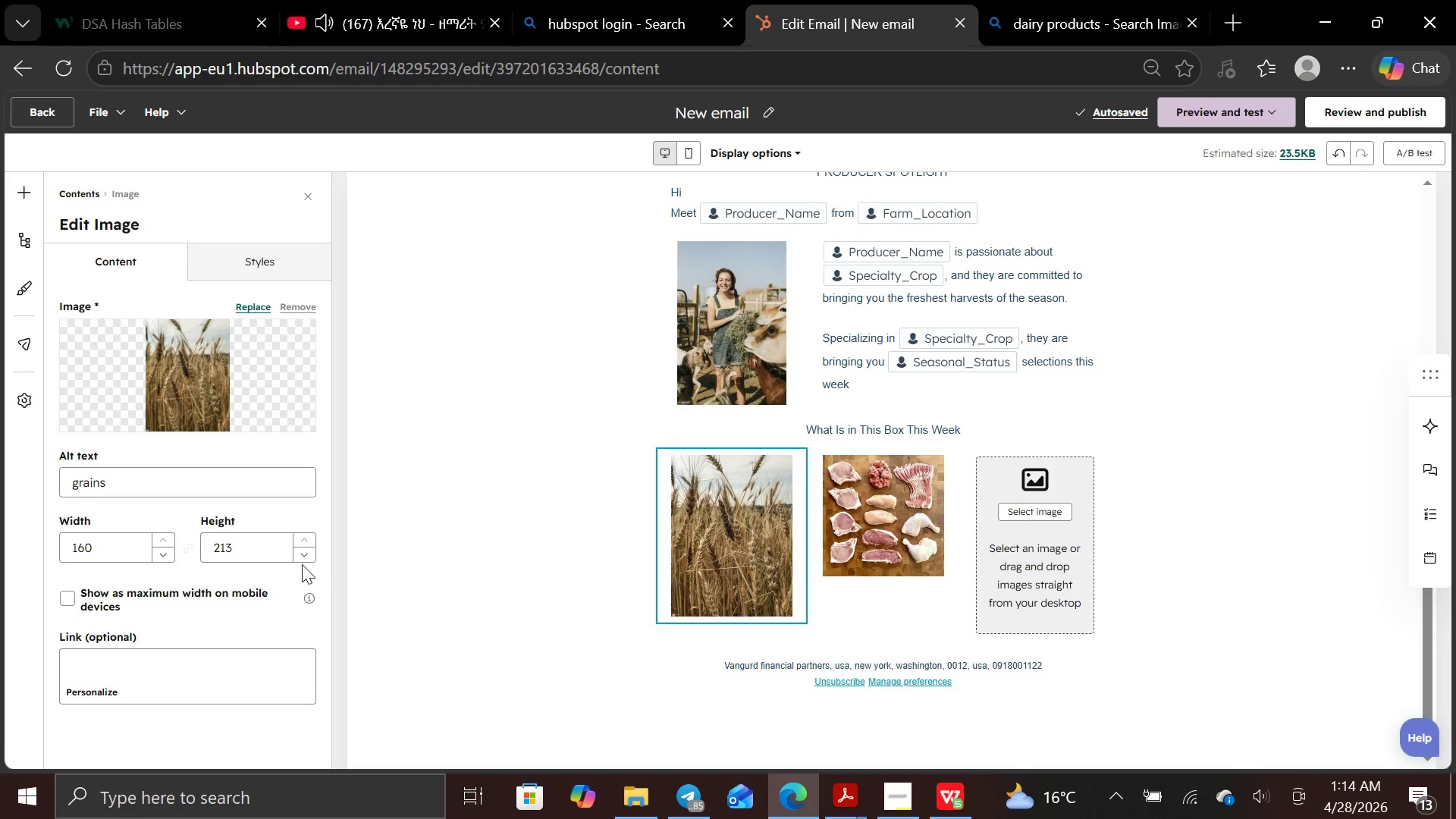 
left_click([271, 539])
 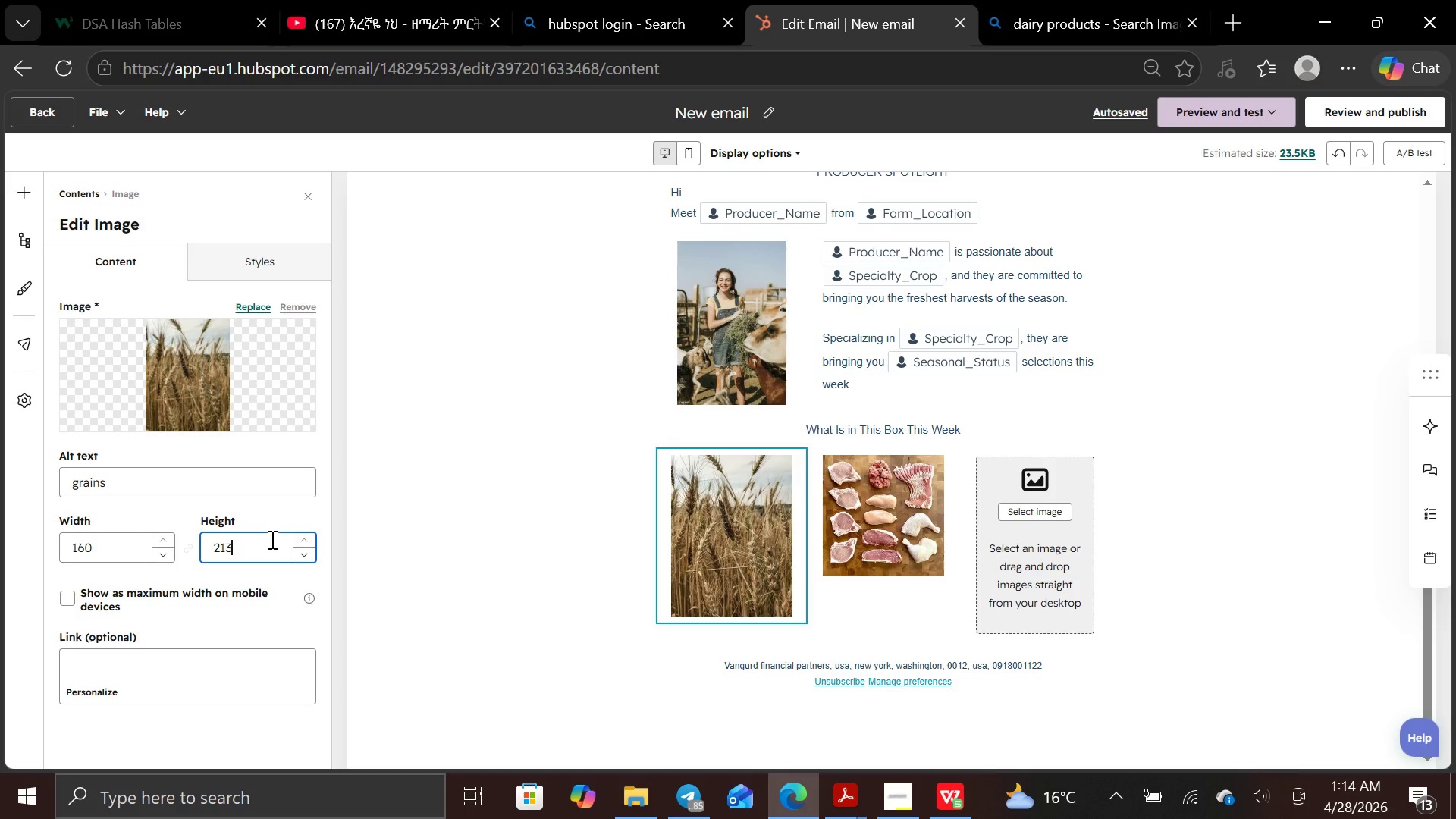 
key(Backspace)
key(Backspace)
key(Backspace)
type(160)
 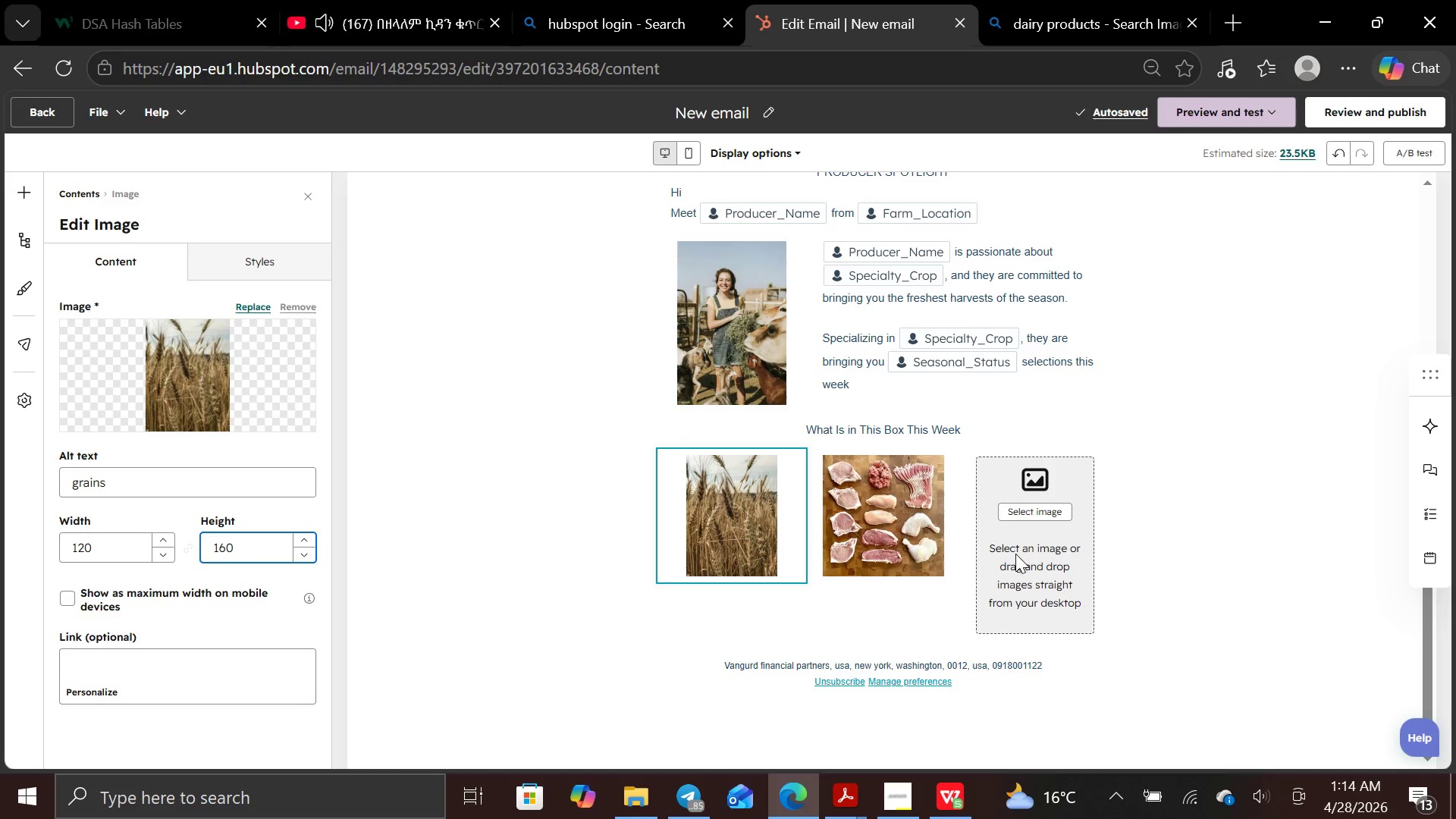 
wait(6.3)
 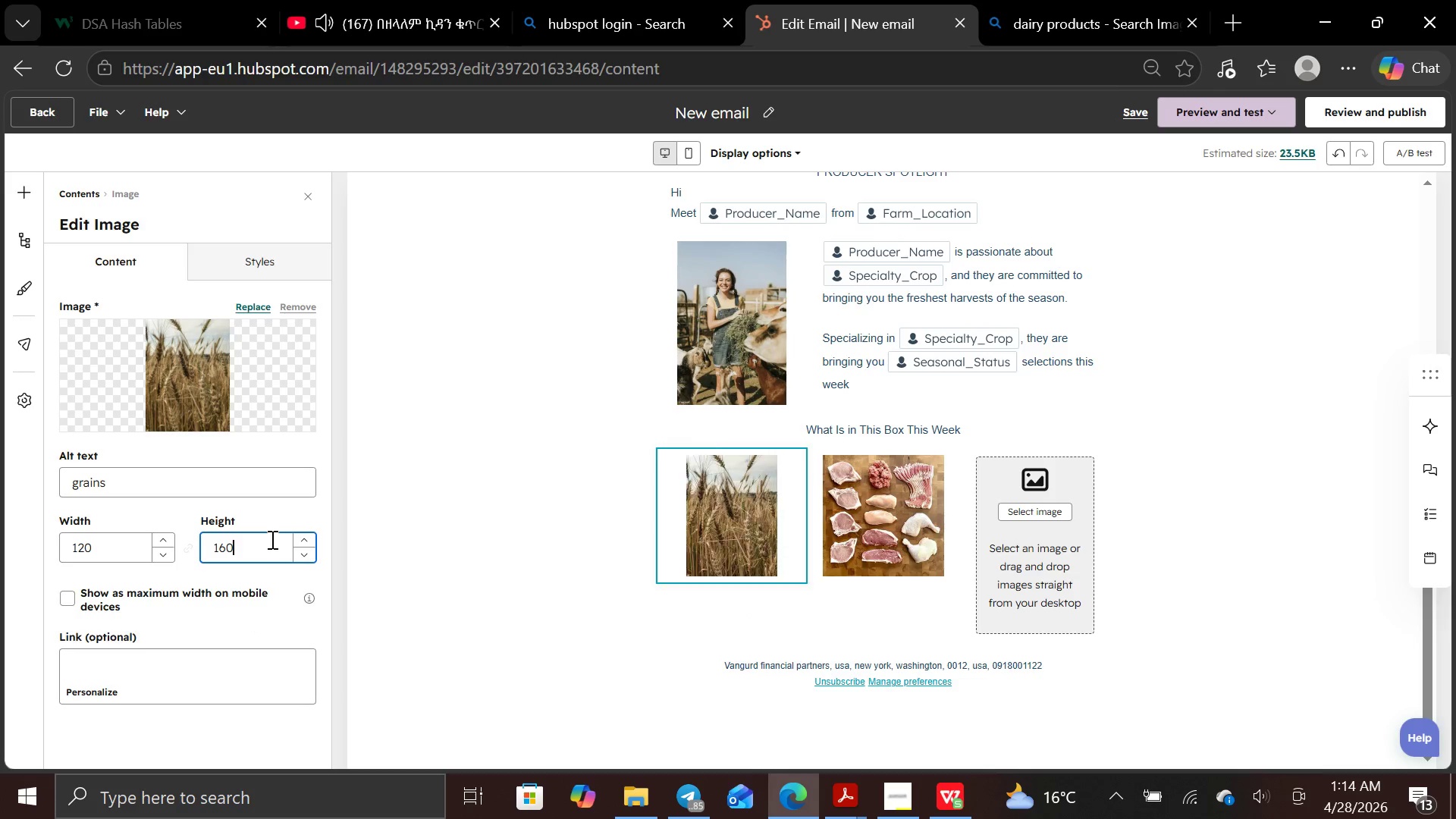 
double_click([1056, 547])
 